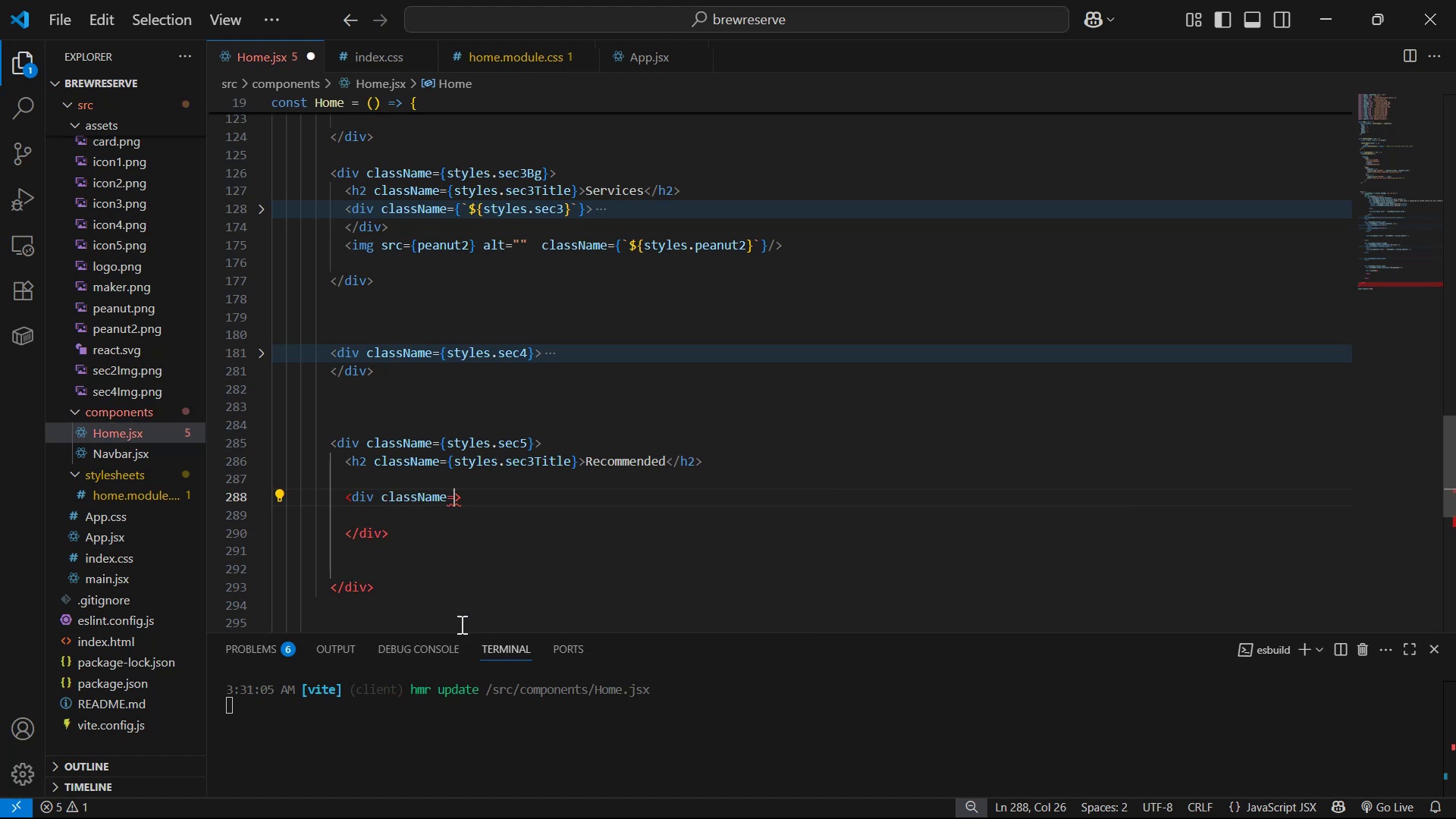 
key(Shift+ShiftLeft)
 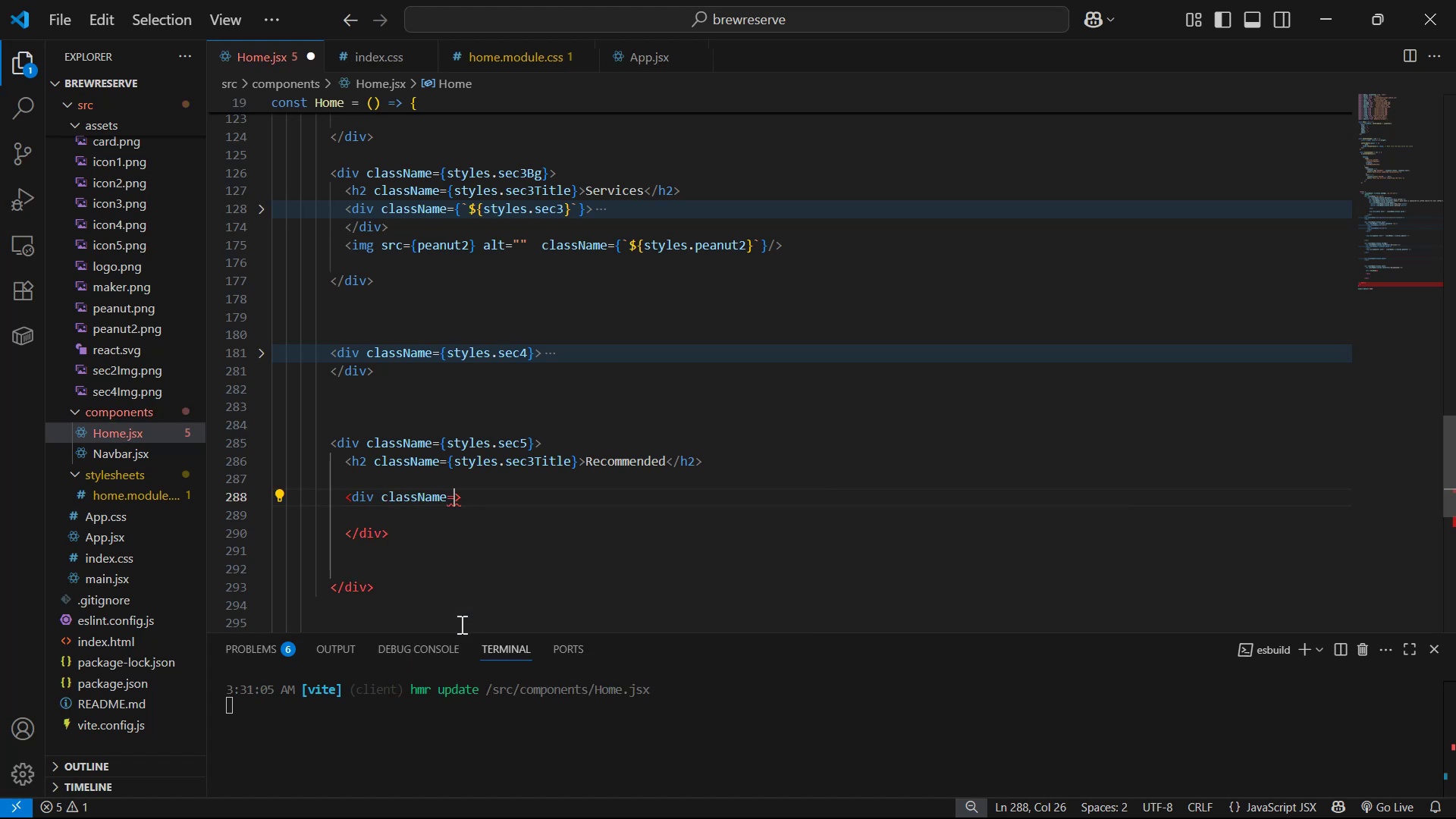 
key(Shift+ShiftLeft)
 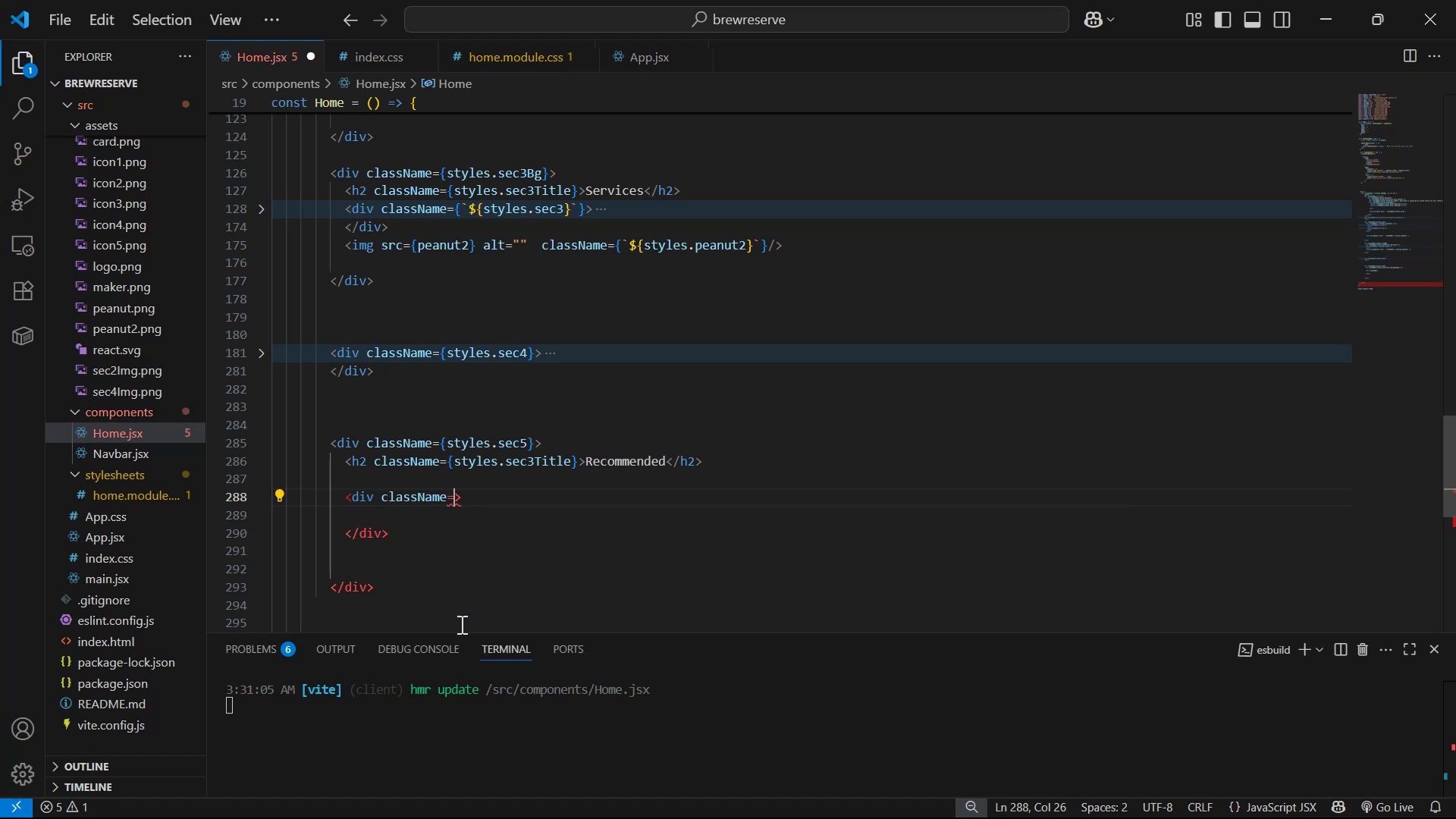 
key(Shift+ShiftLeft)
 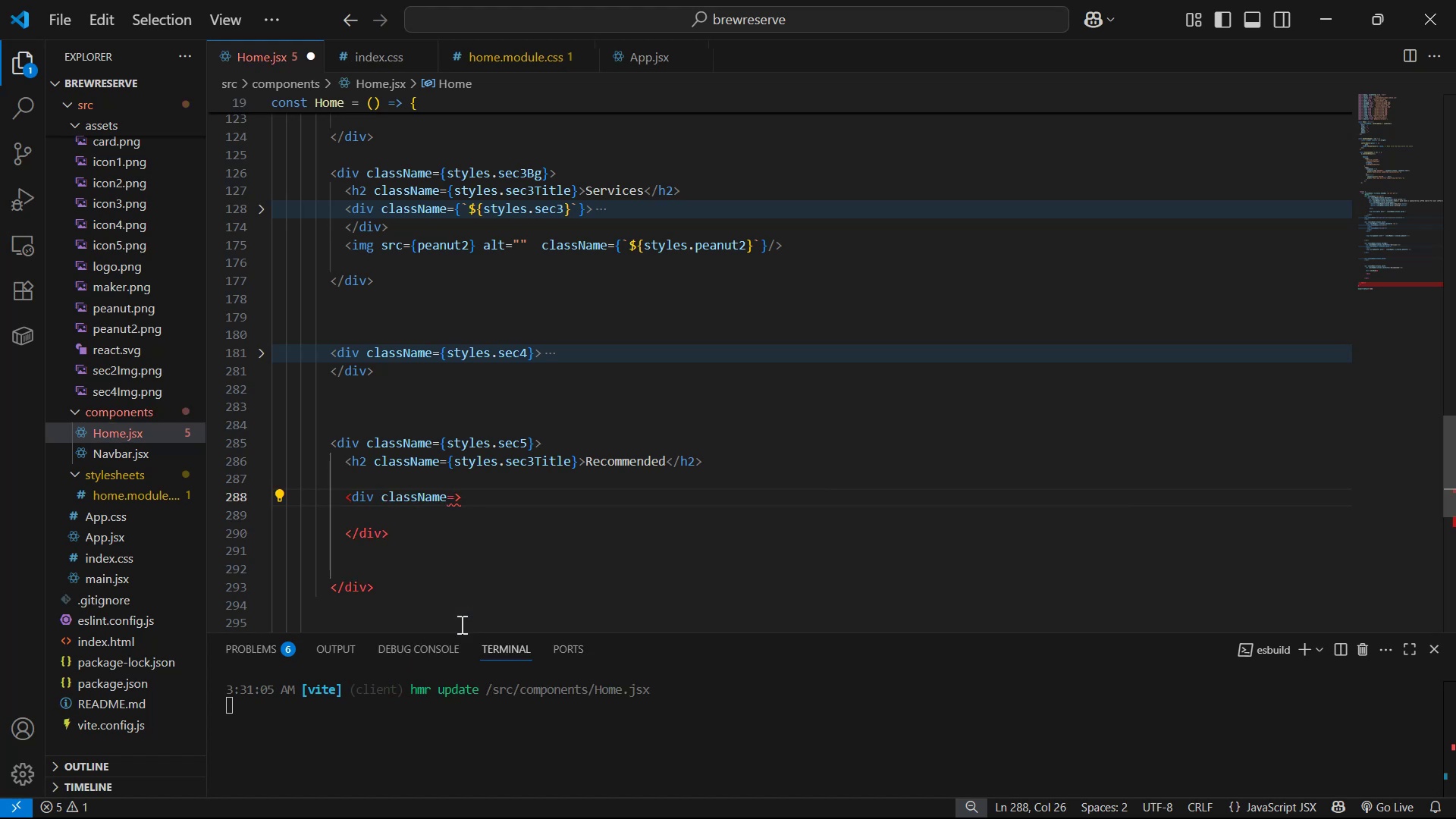 
key(Control+Z)
 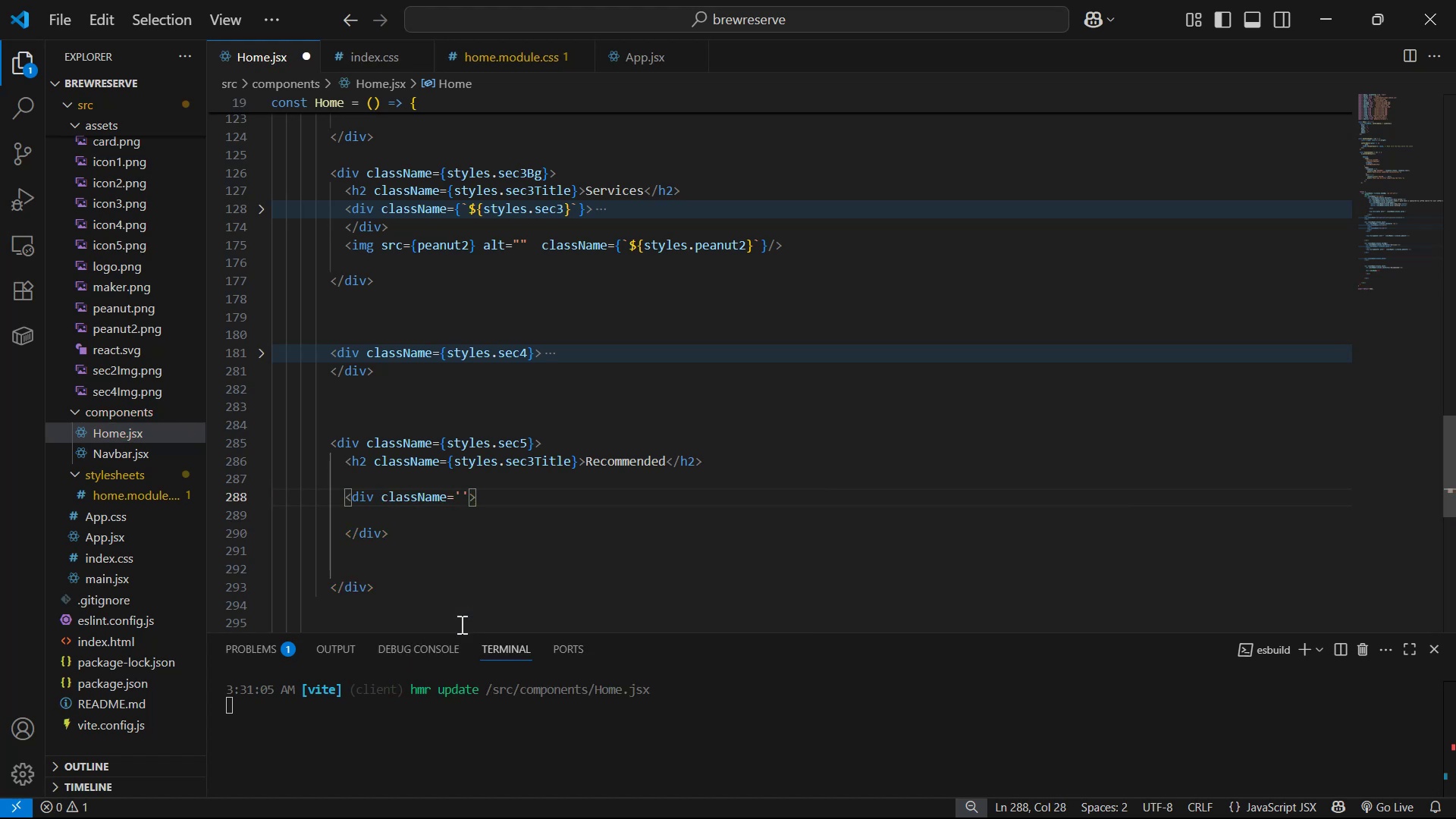 
key(ArrowLeft)
 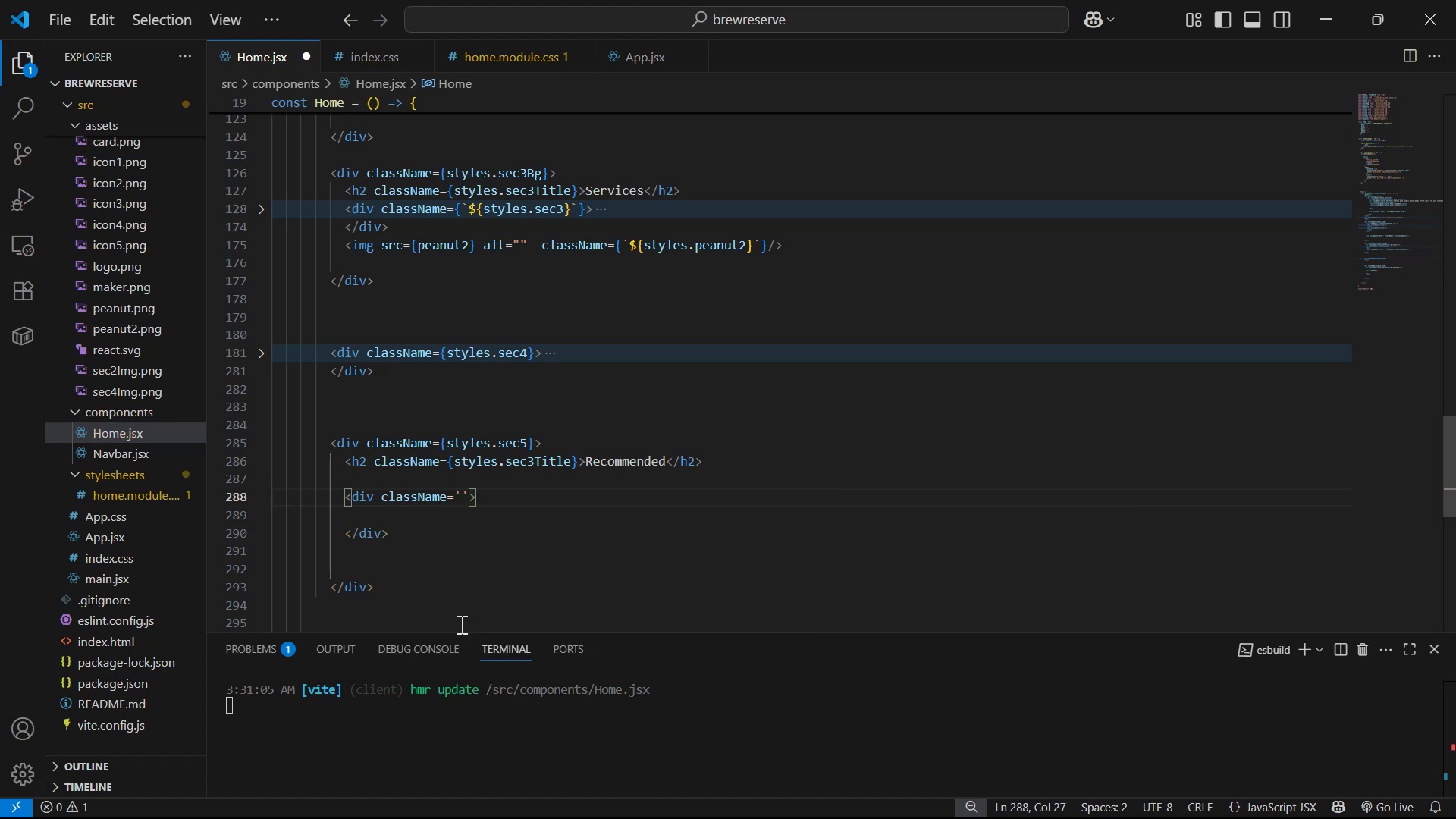 
type(row)
 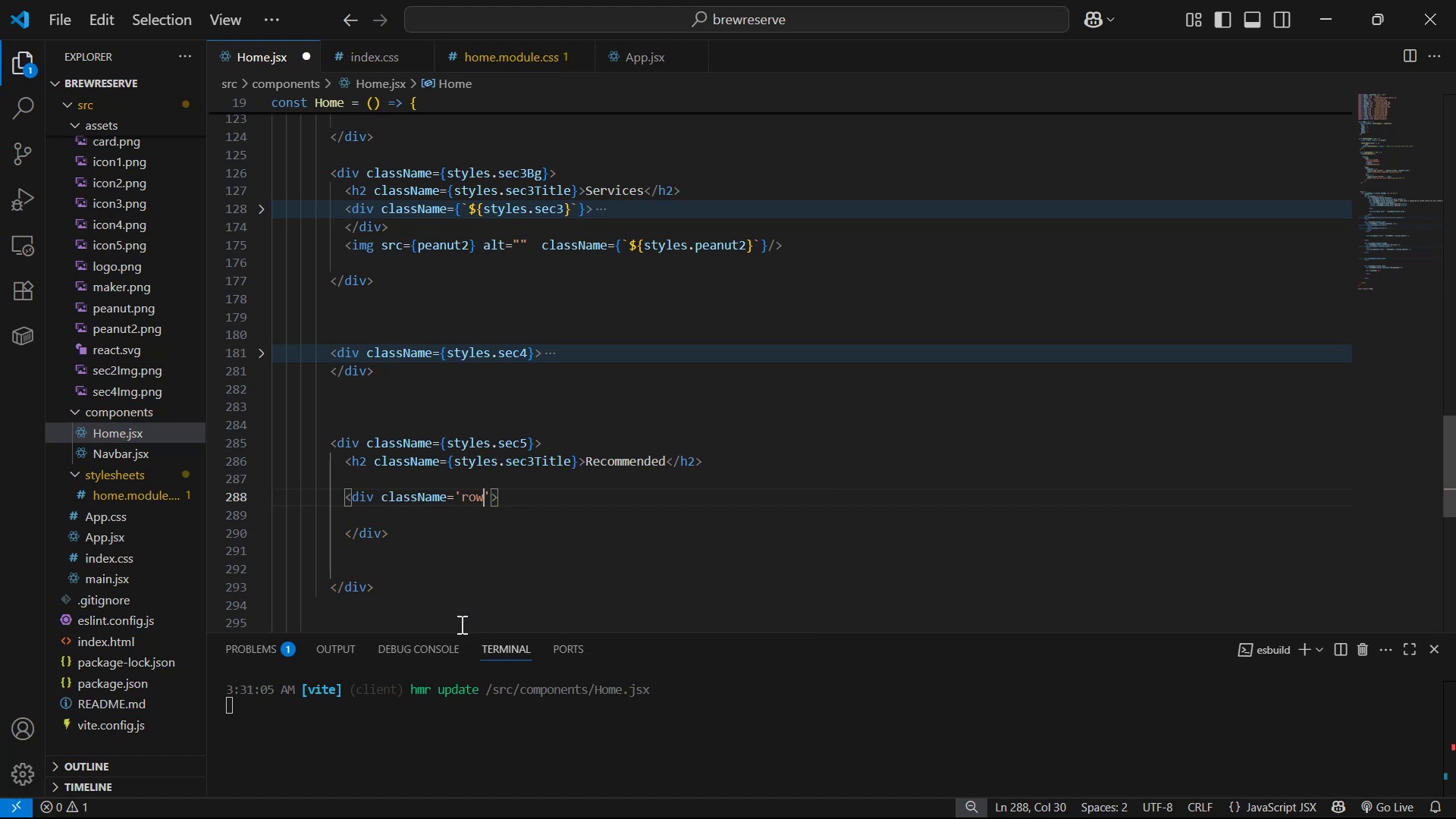 
key(Control+S)
 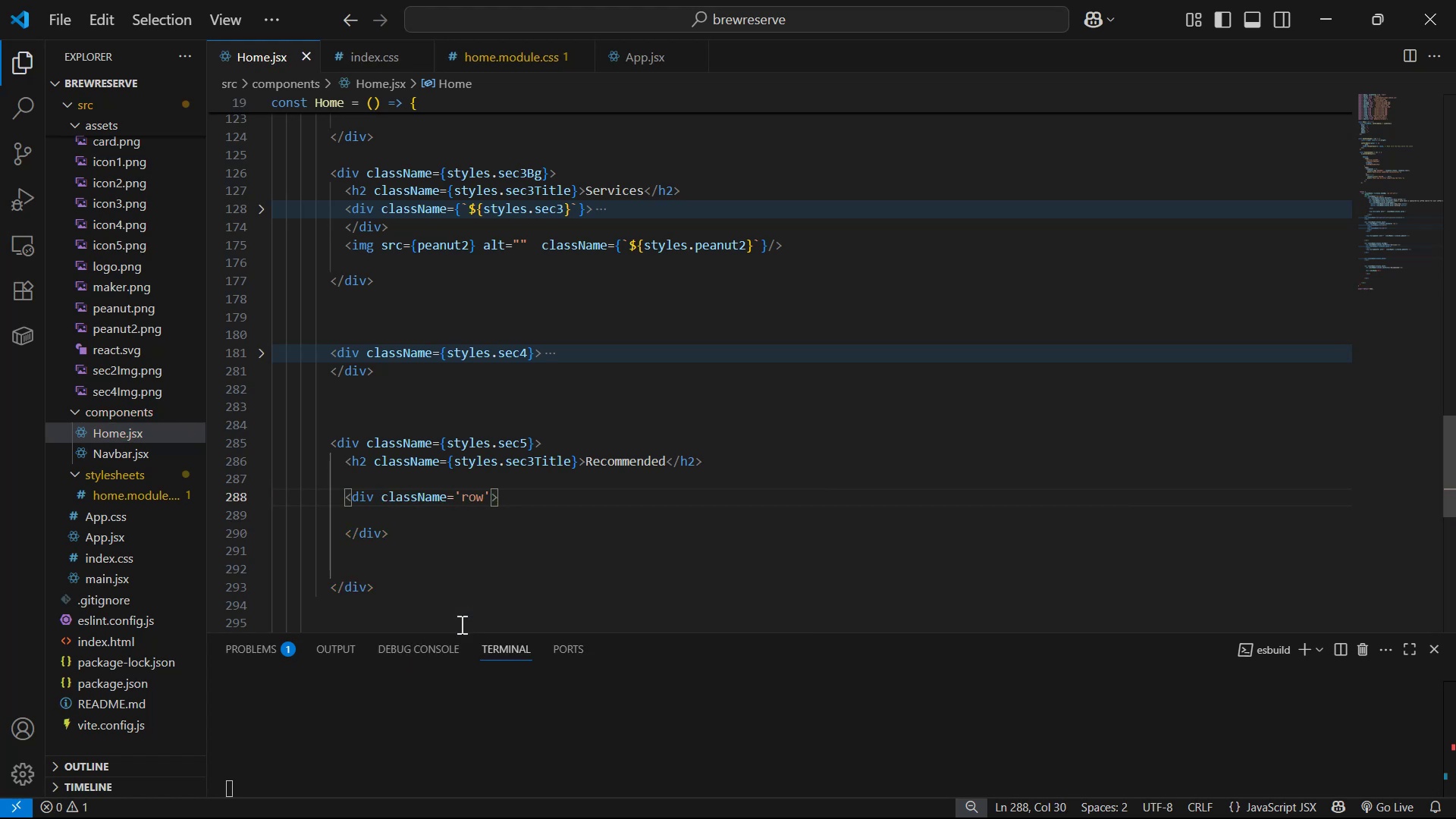 
key(ArrowRight)
 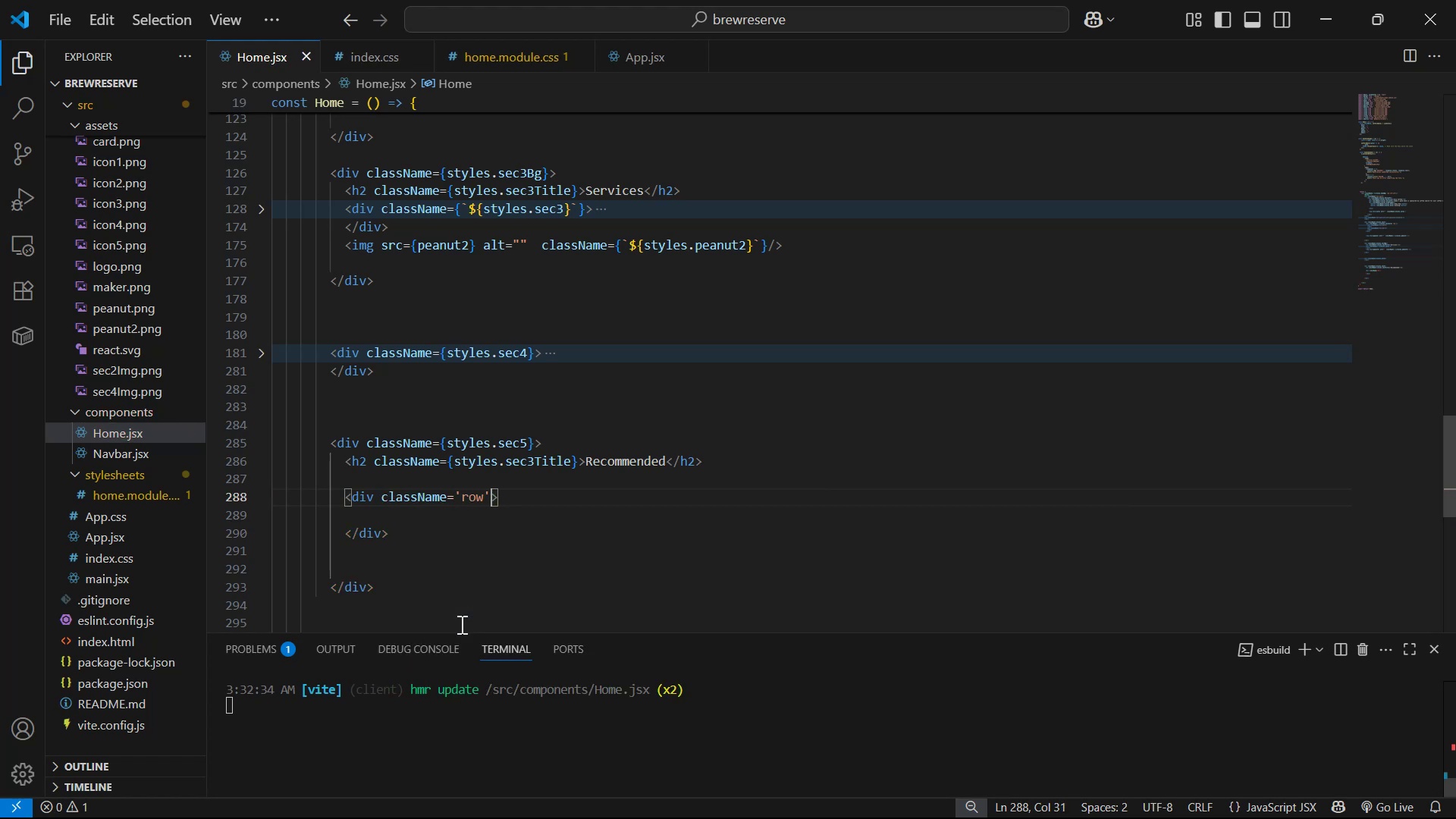 
key(ArrowRight)
 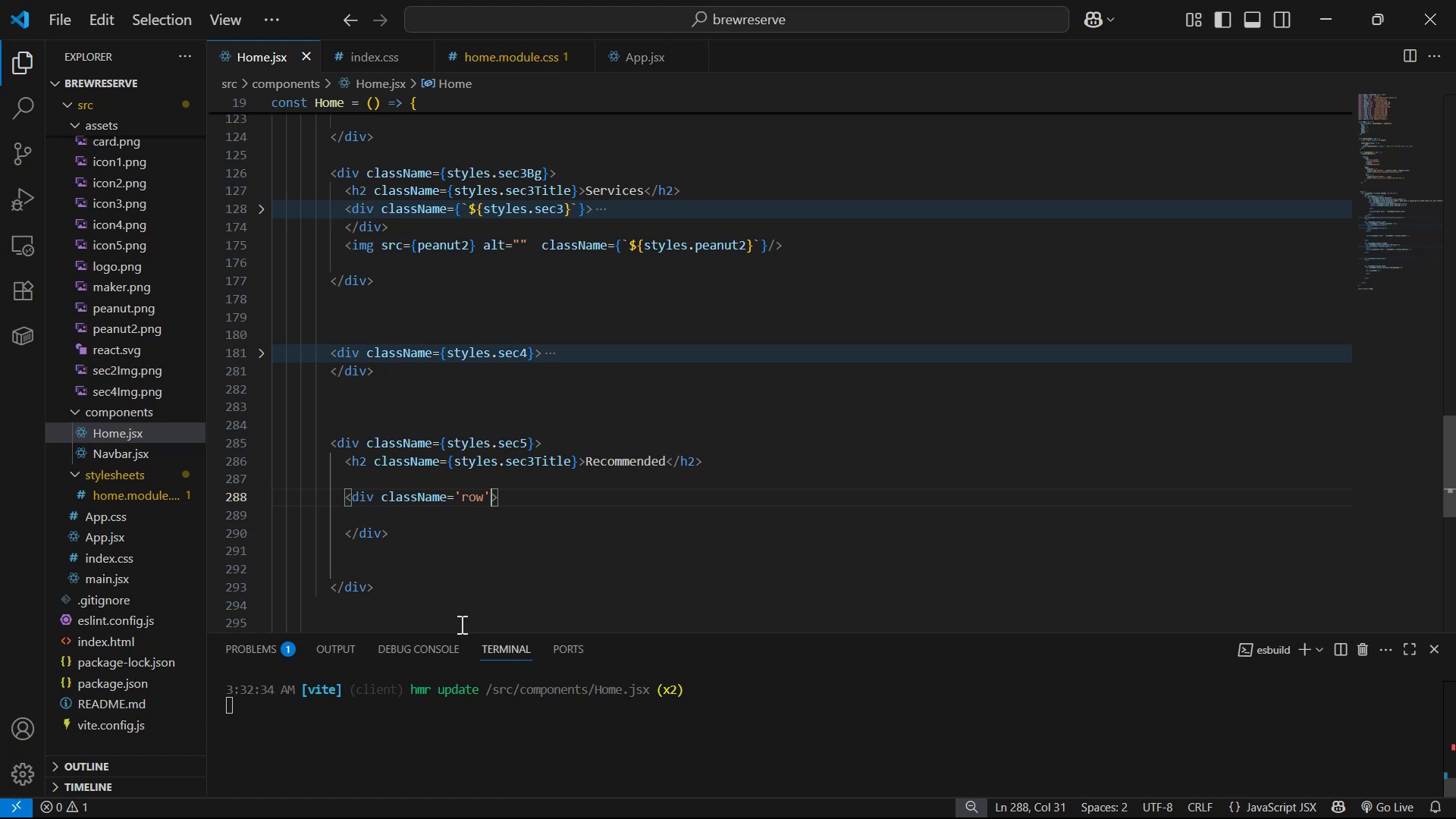 
key(ArrowRight)
 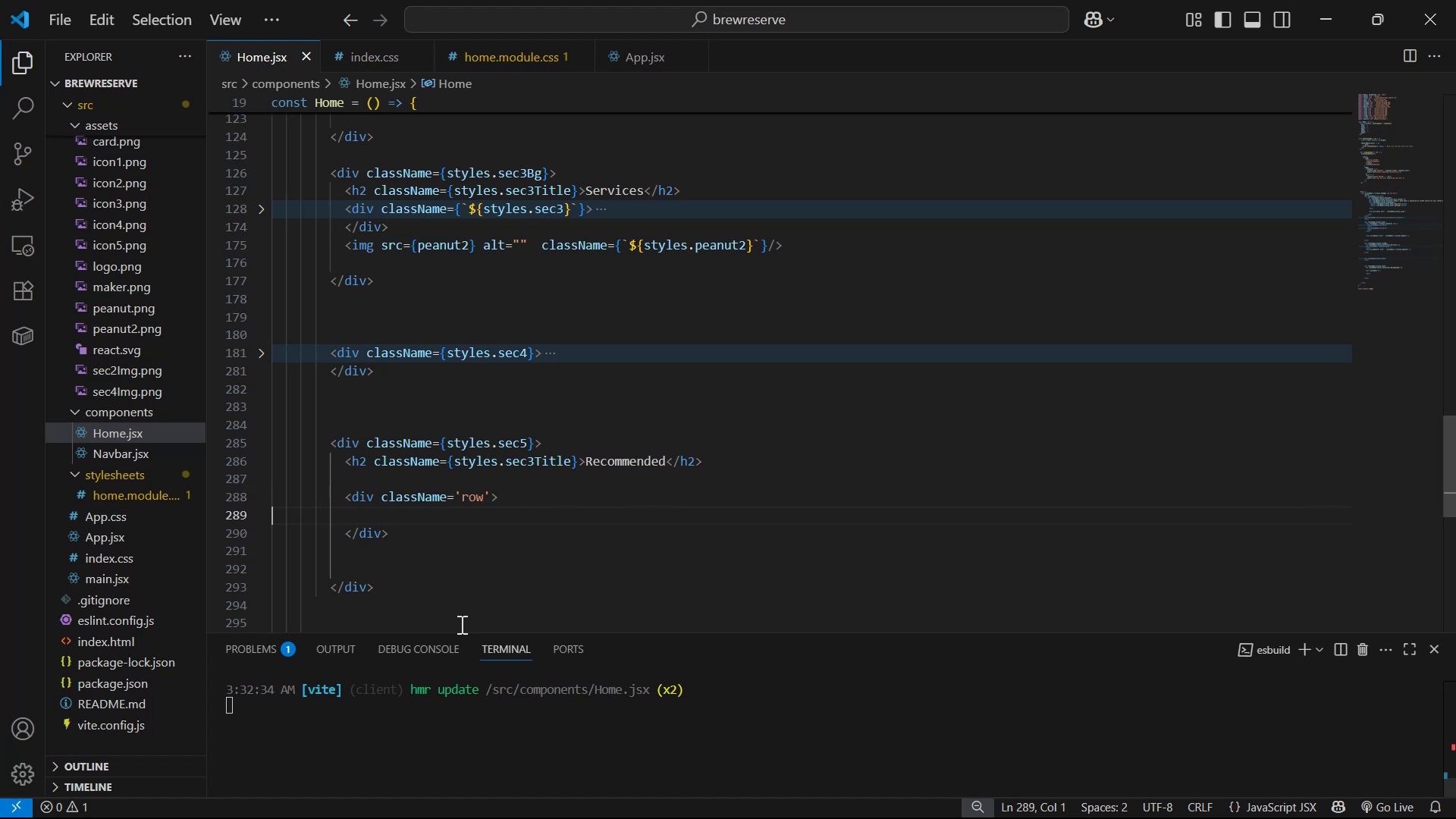 
key(ArrowLeft)
 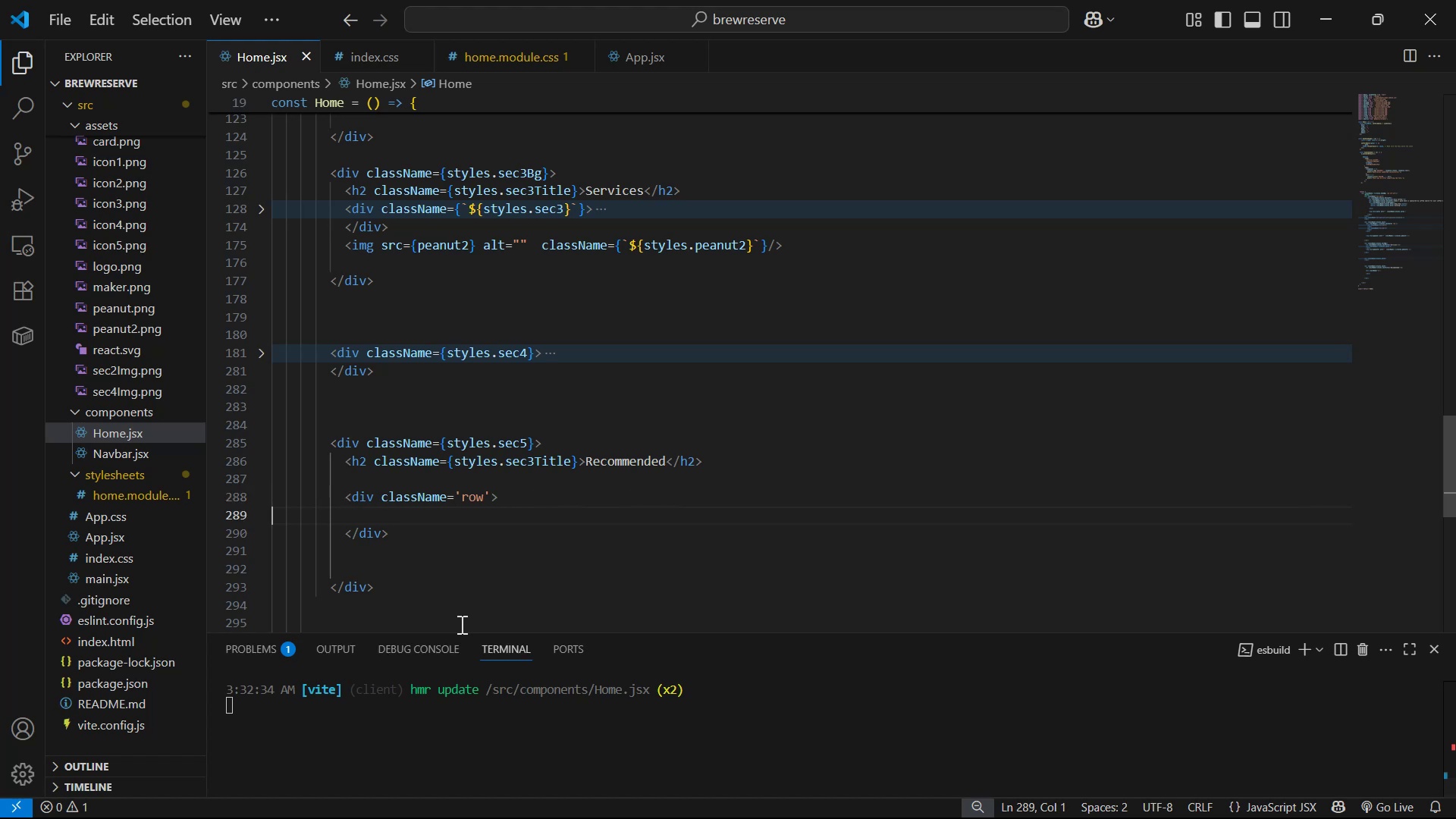 
key(Backspace)
 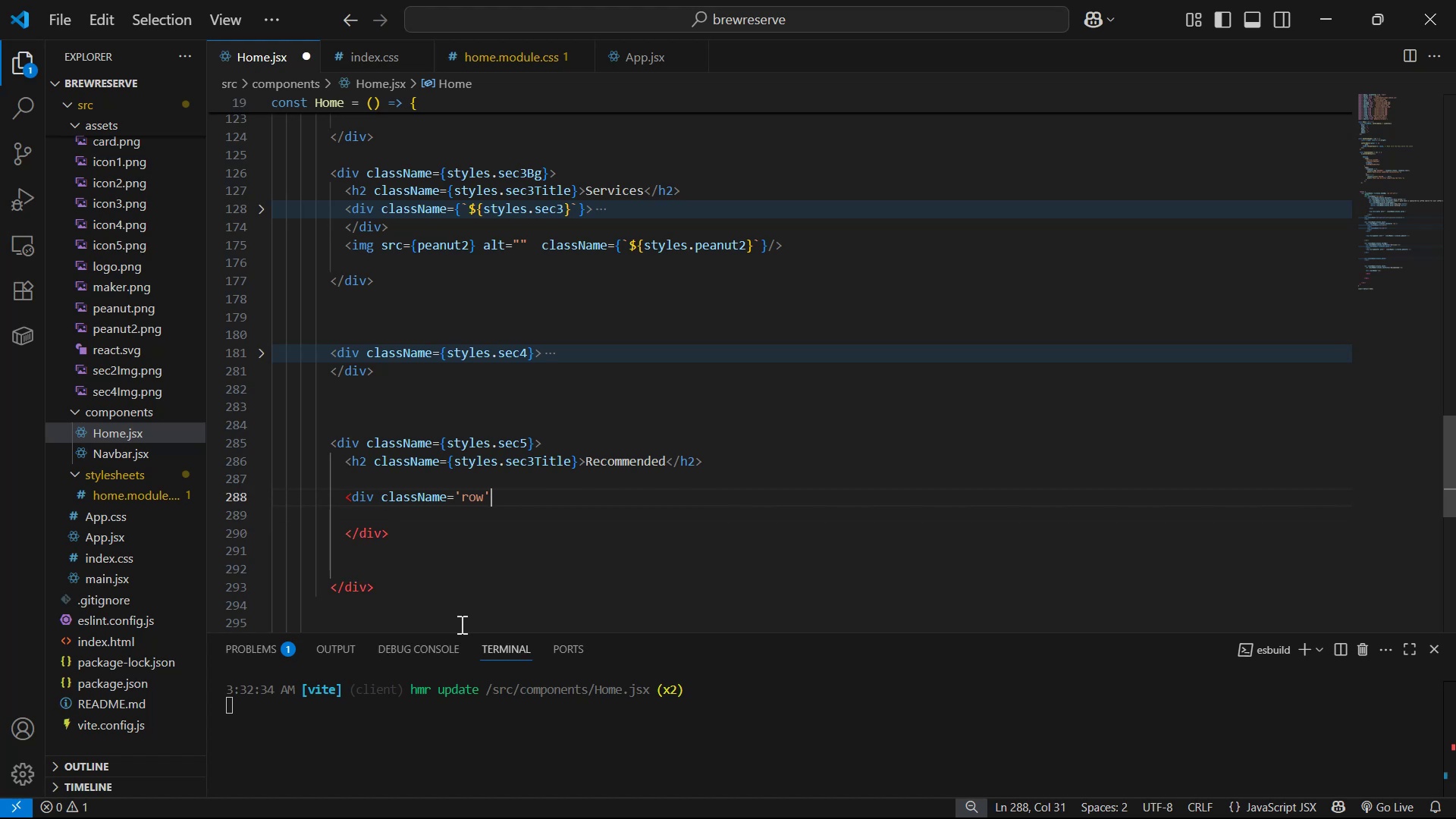 
key(Enter)
 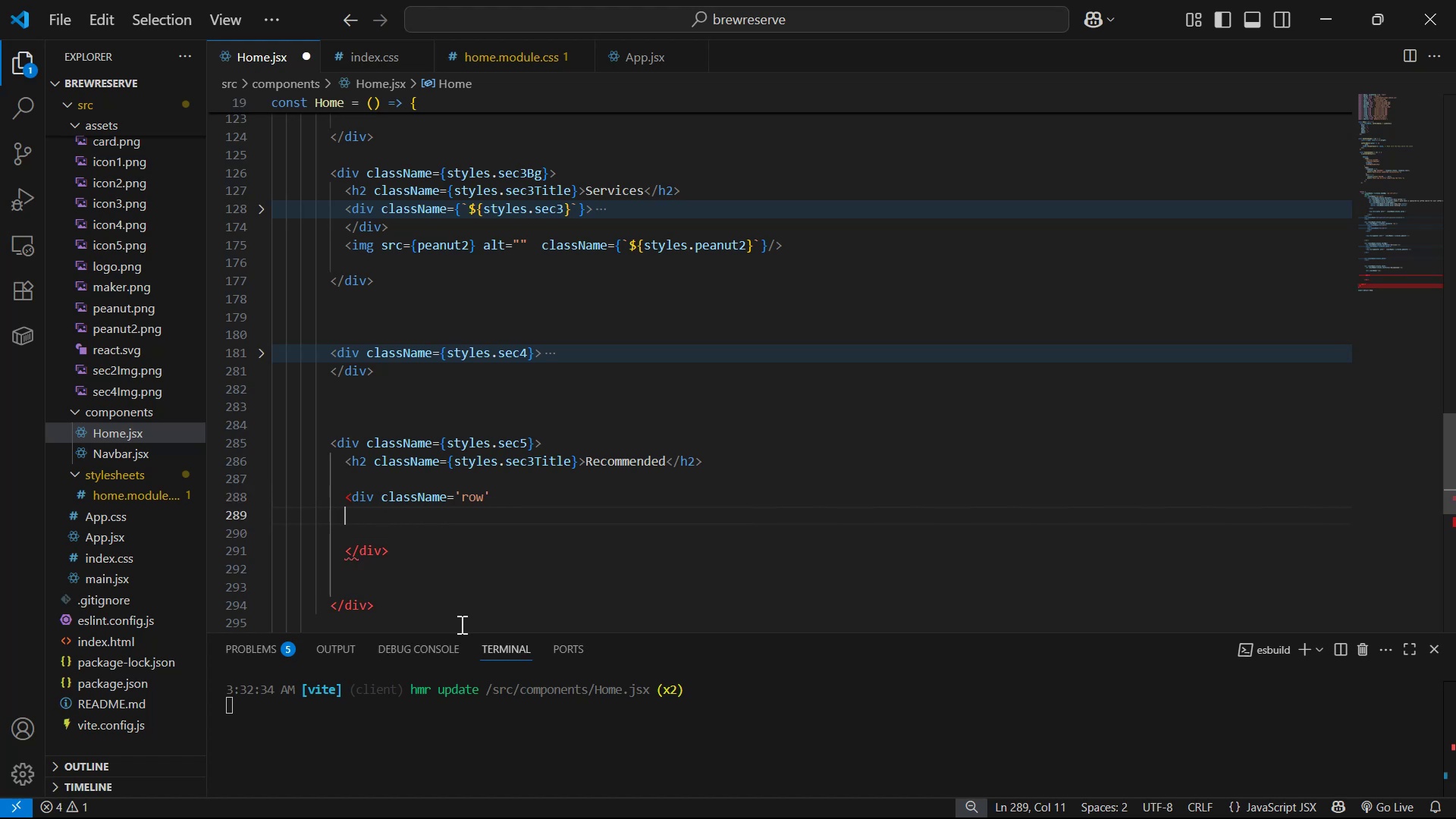 
key(Control+Z)
 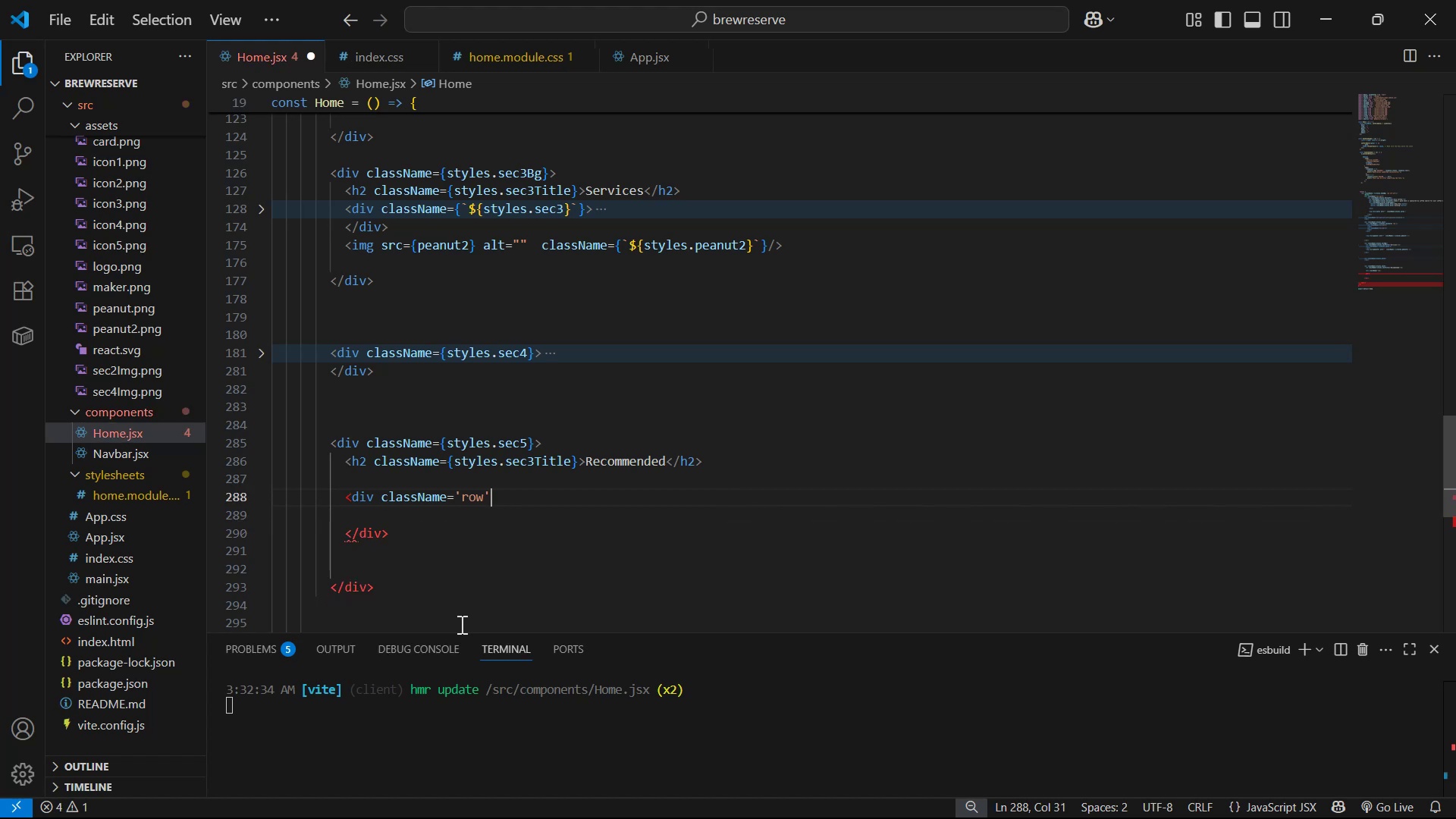 
key(Control+Z)
 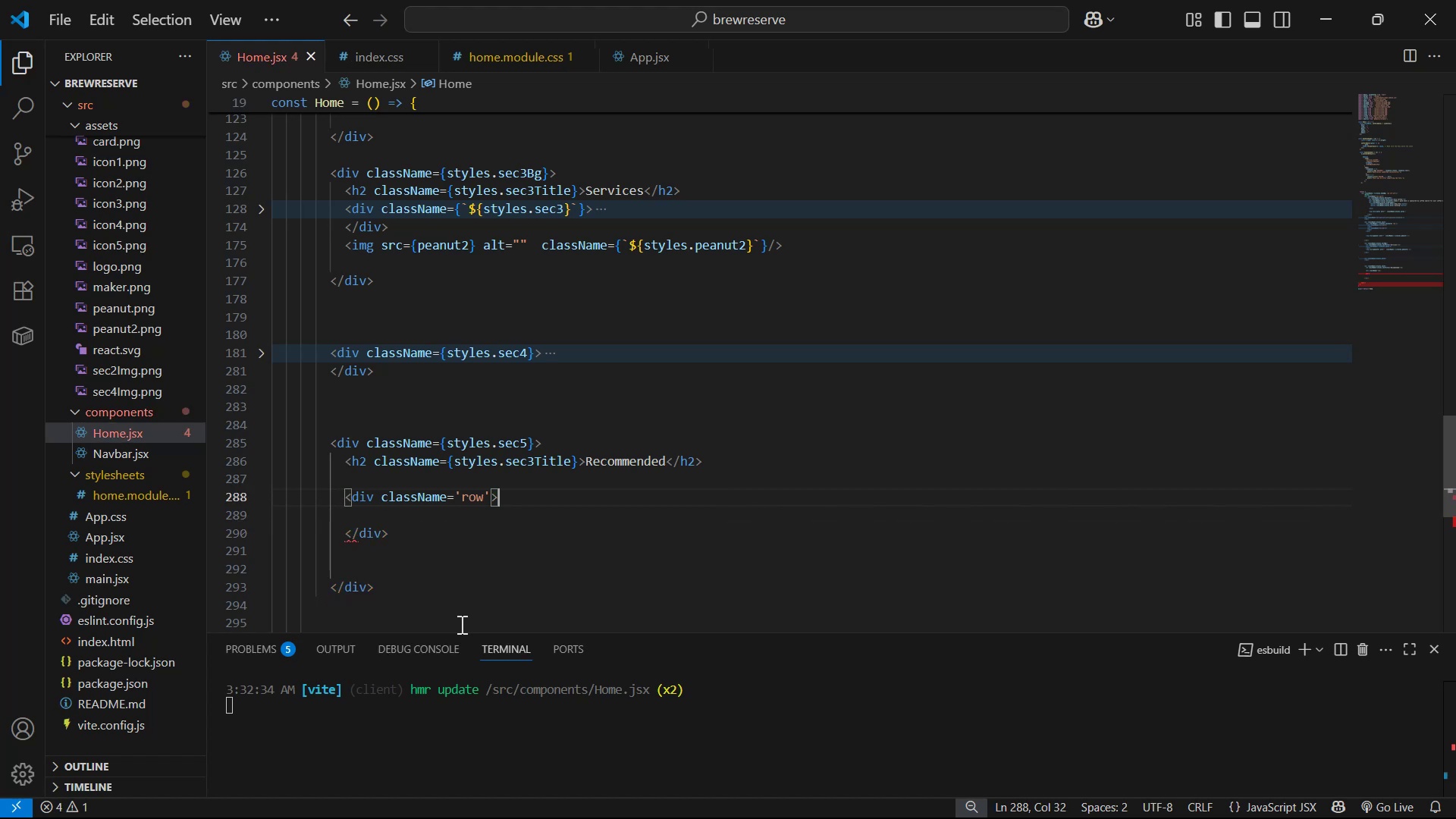 
key(Enter)
 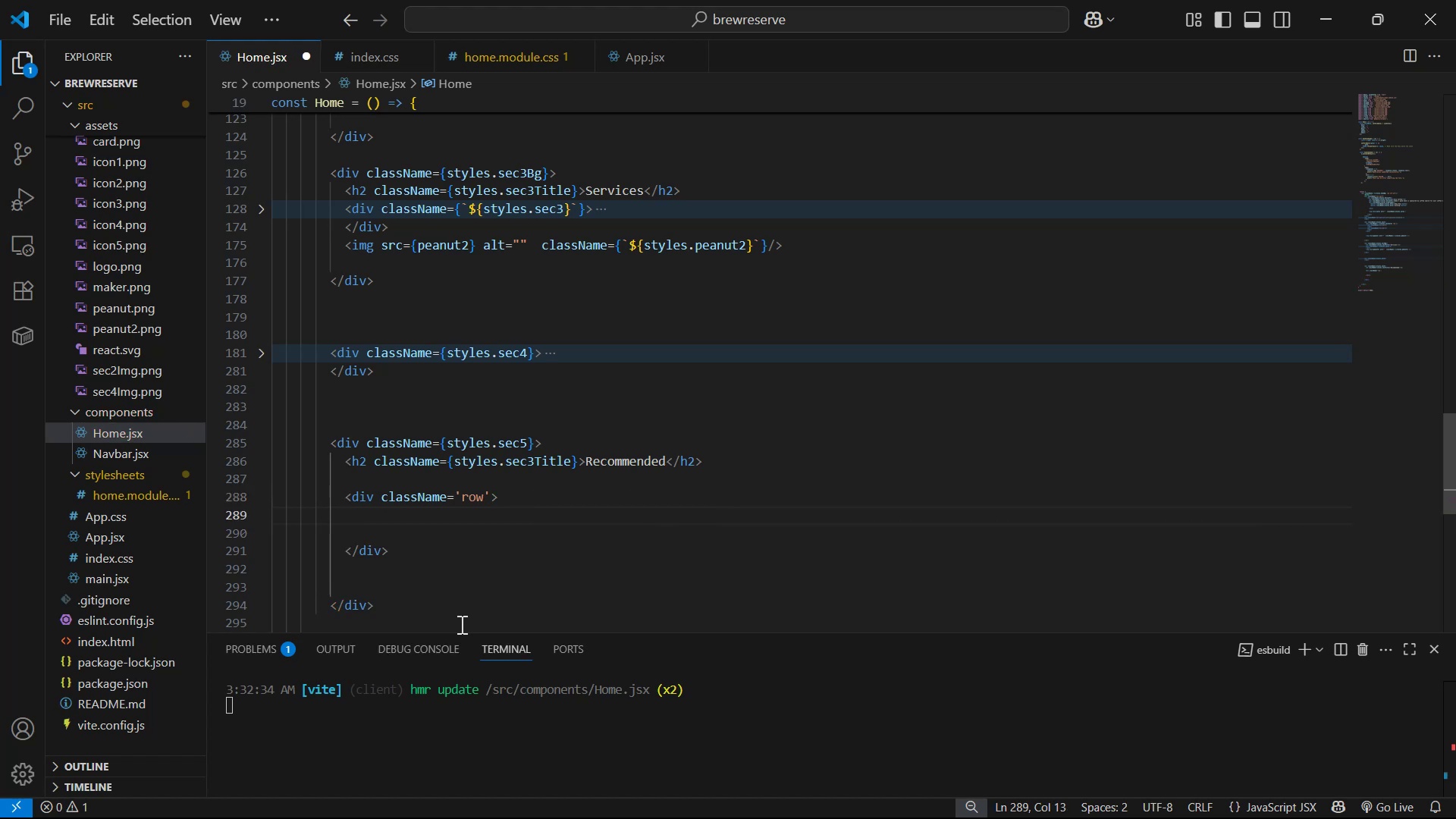 
type(div.col-mdp)
key(Backspace)
type(0)
key(Backspace)
type(-3)
 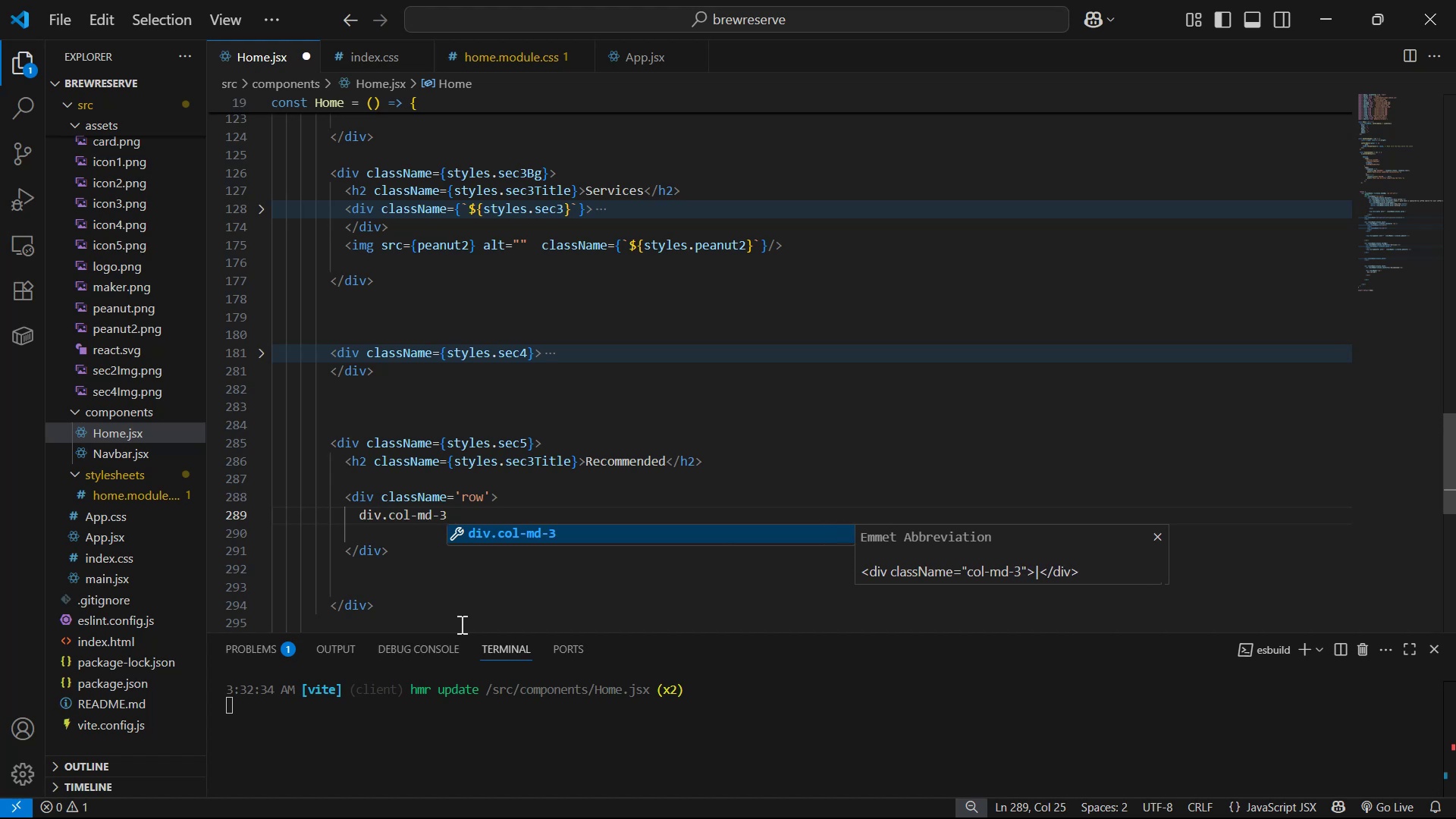 
key(Enter)
 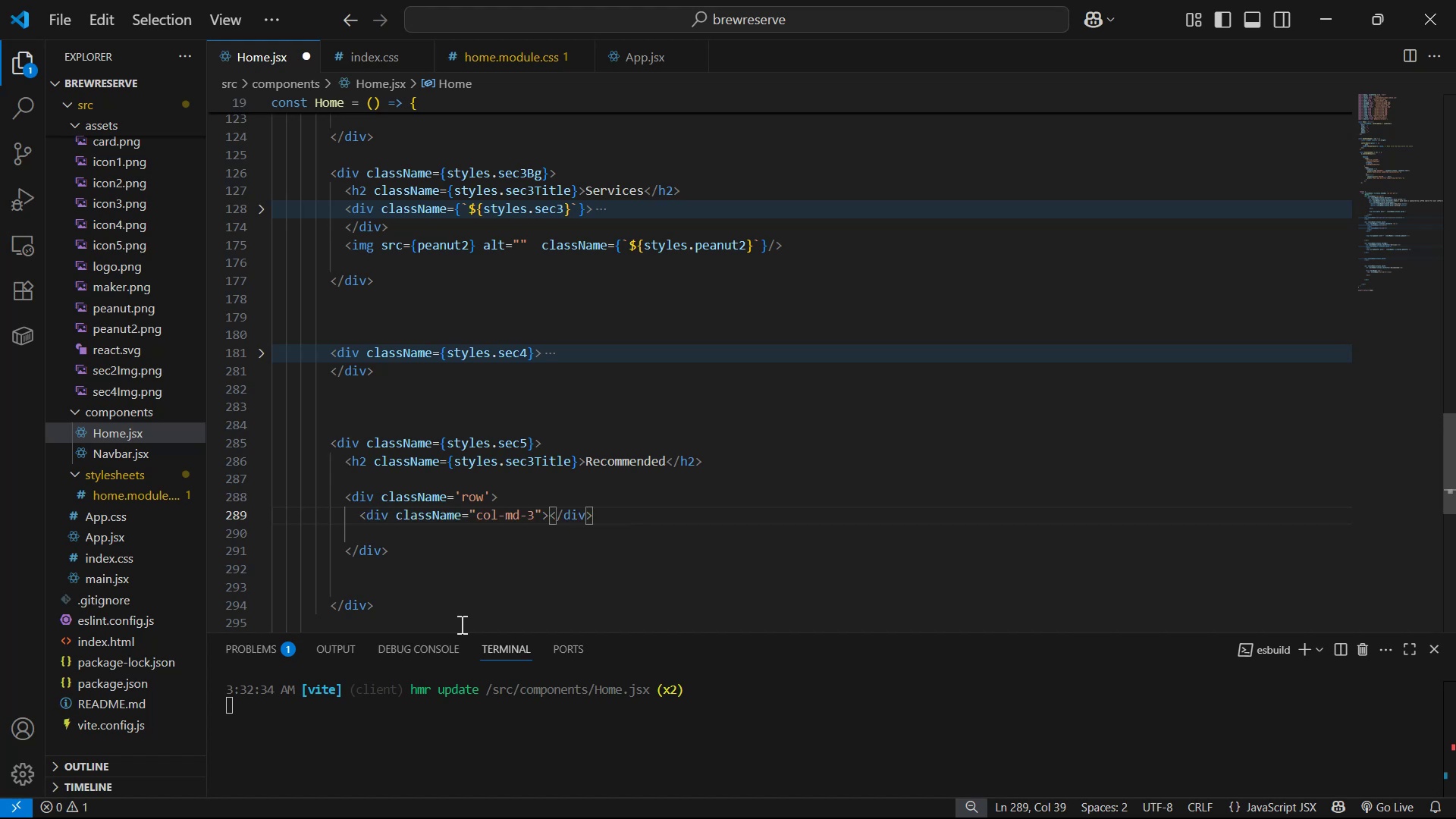 
key(Enter)
 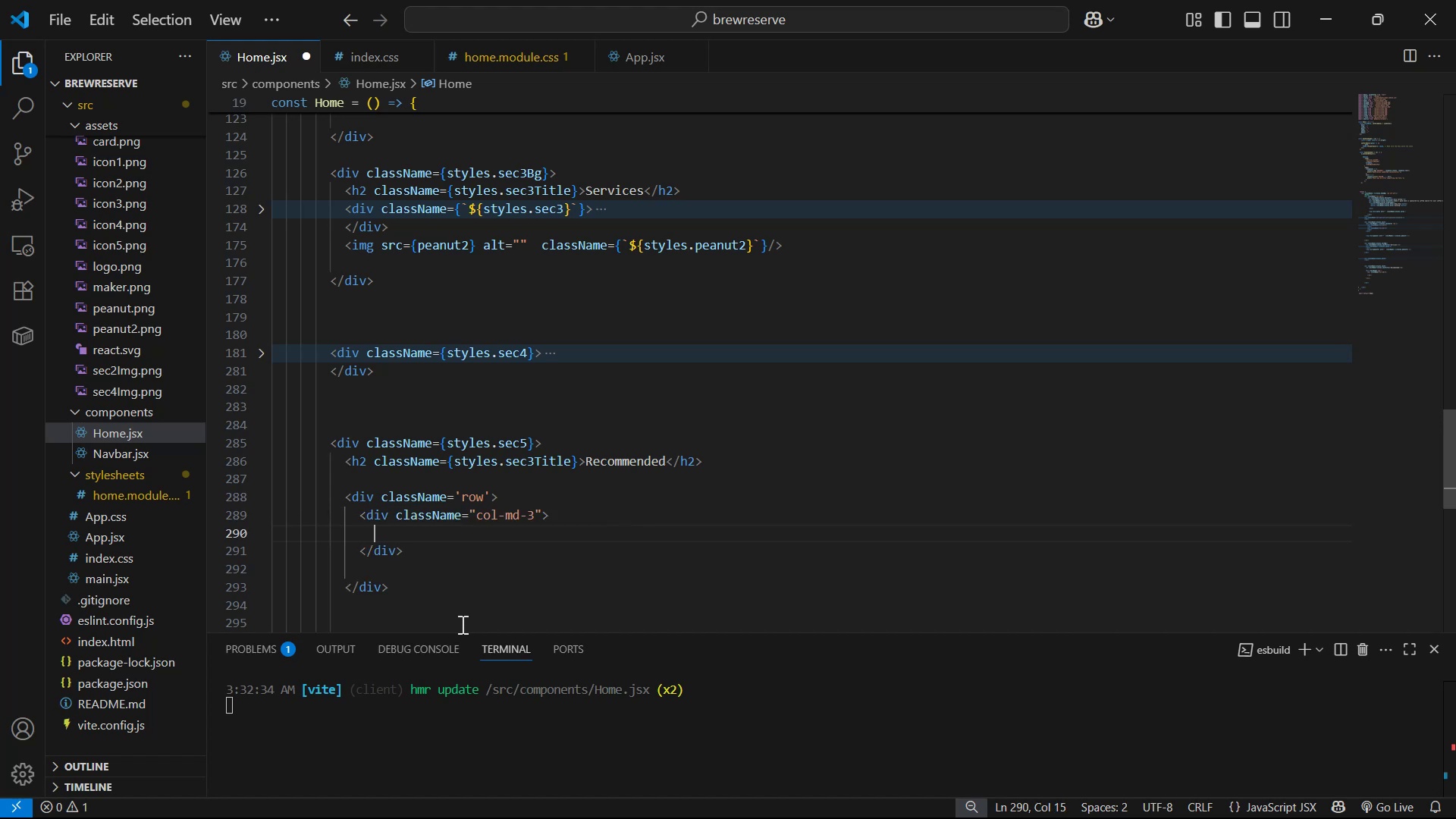 
key(Alt+AltLeft)
 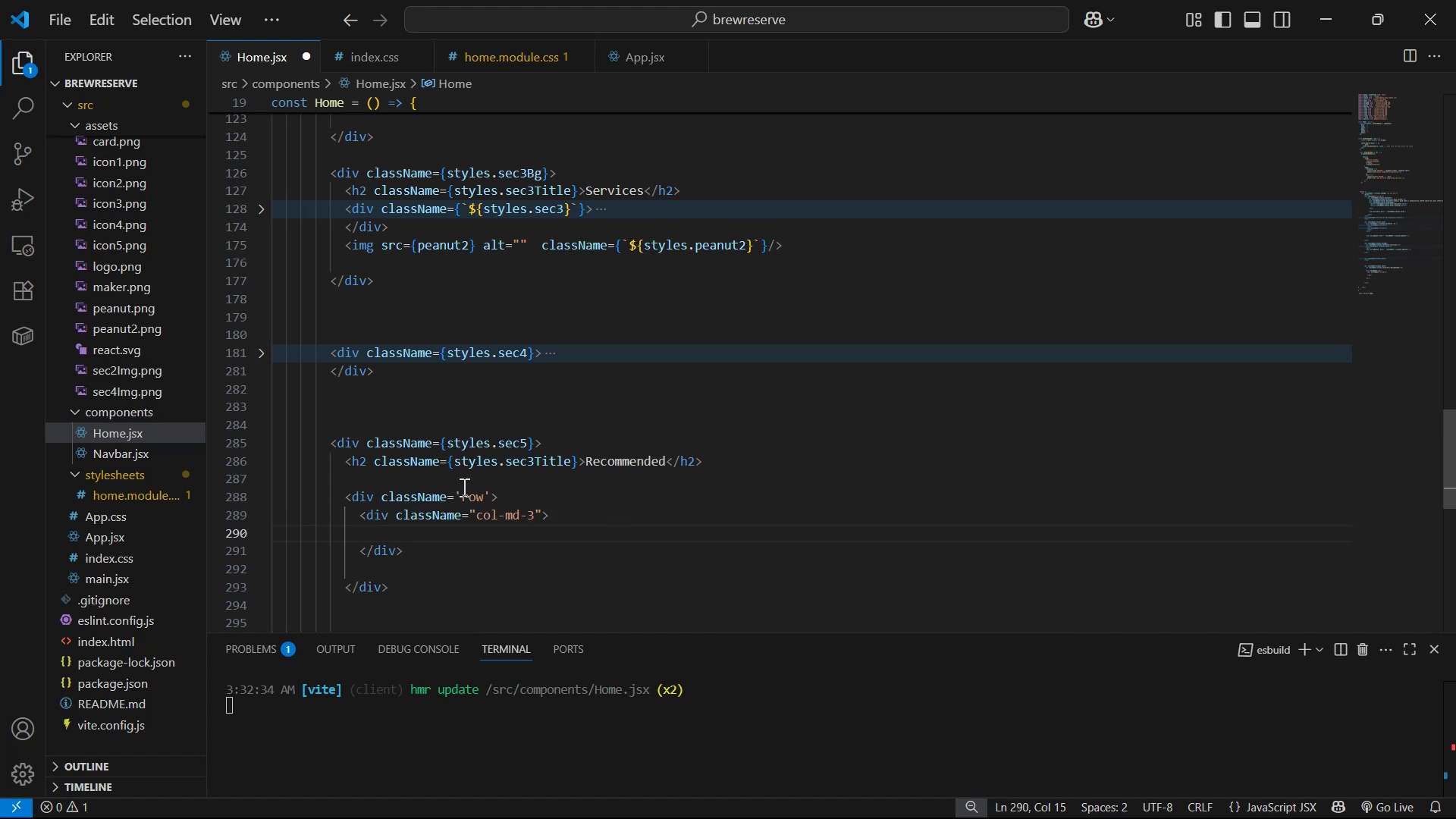 
key(Alt+Tab)
 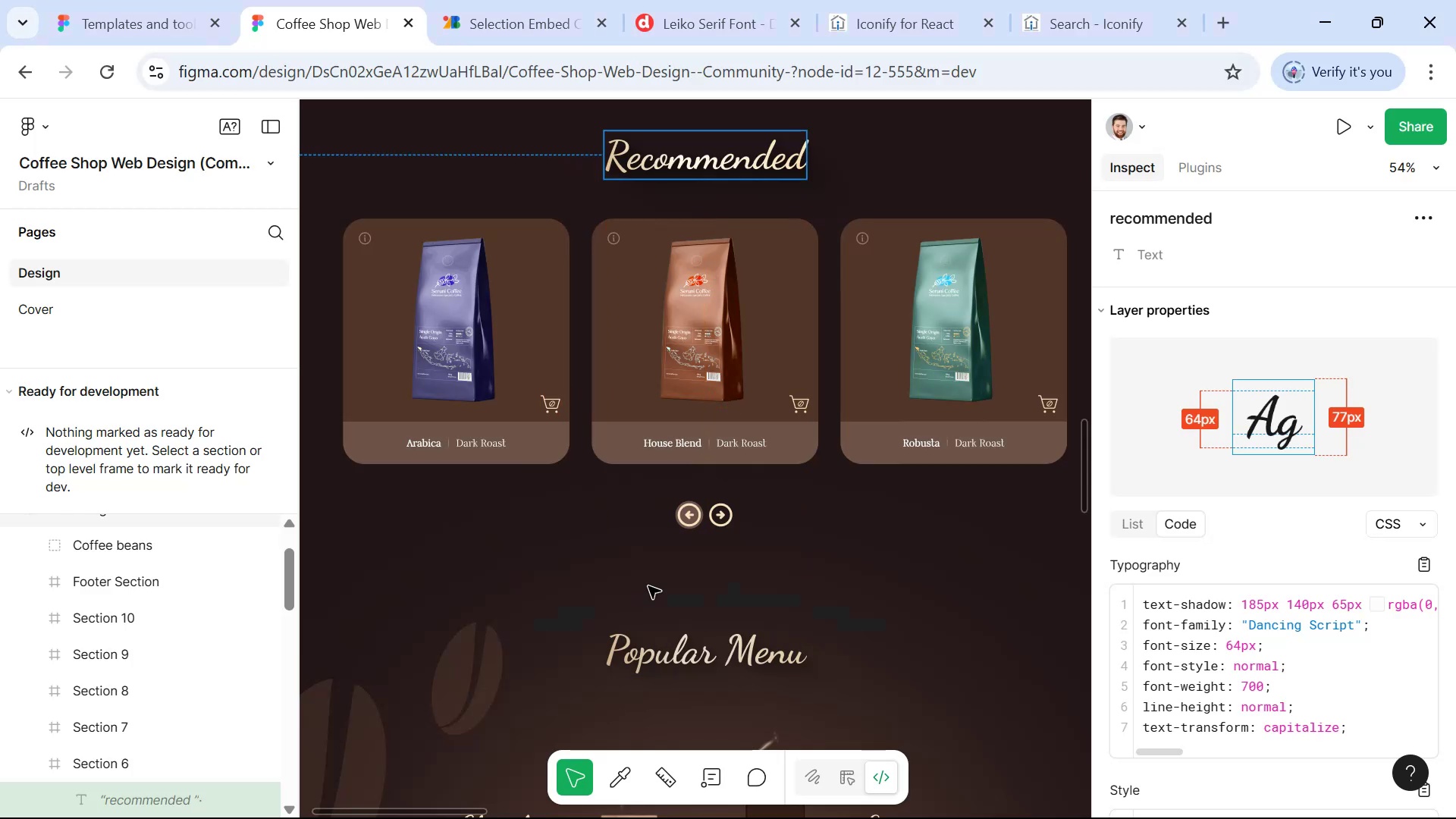 
key(Alt+AltLeft)
 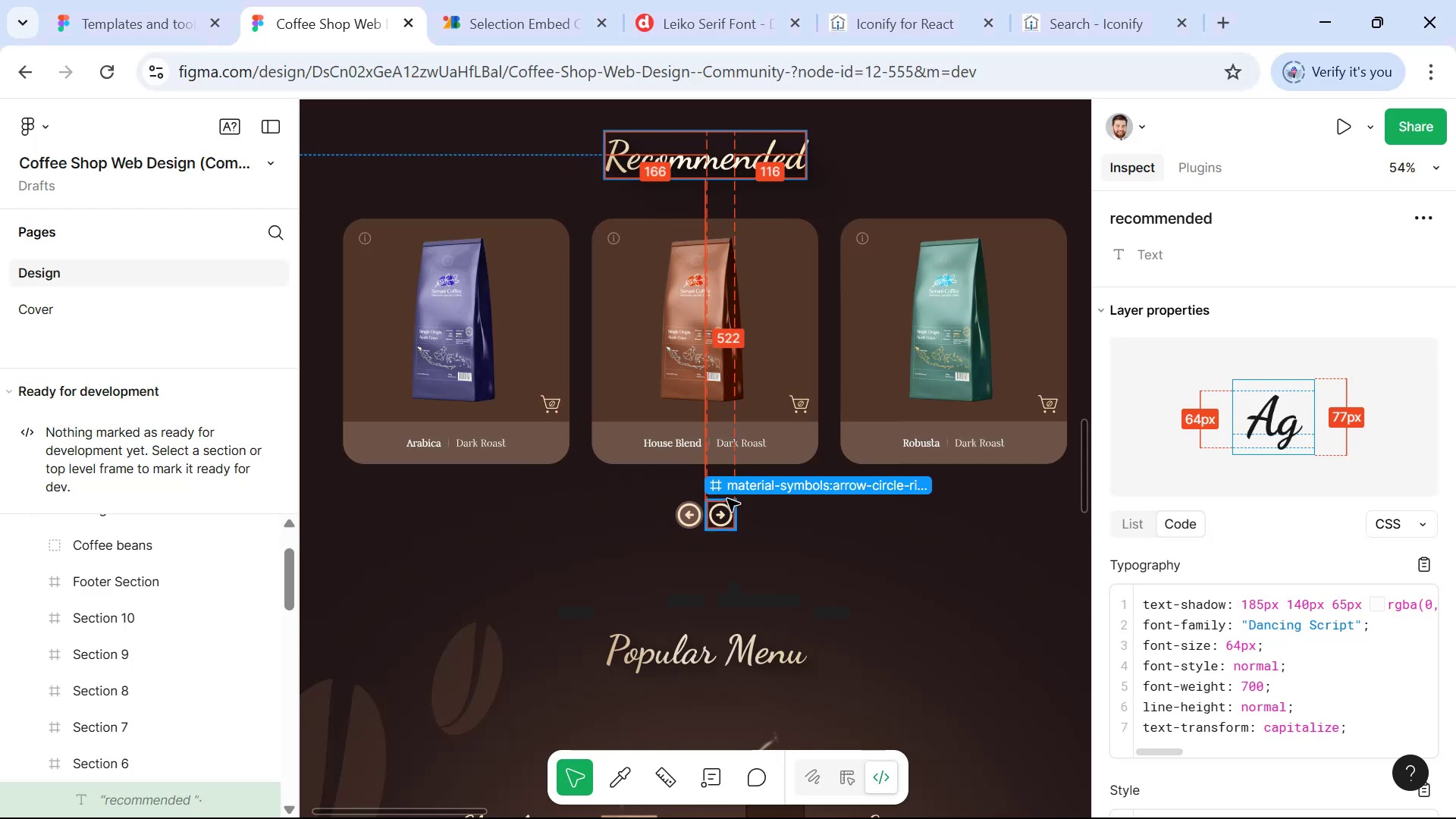 
key(Alt+Tab)
 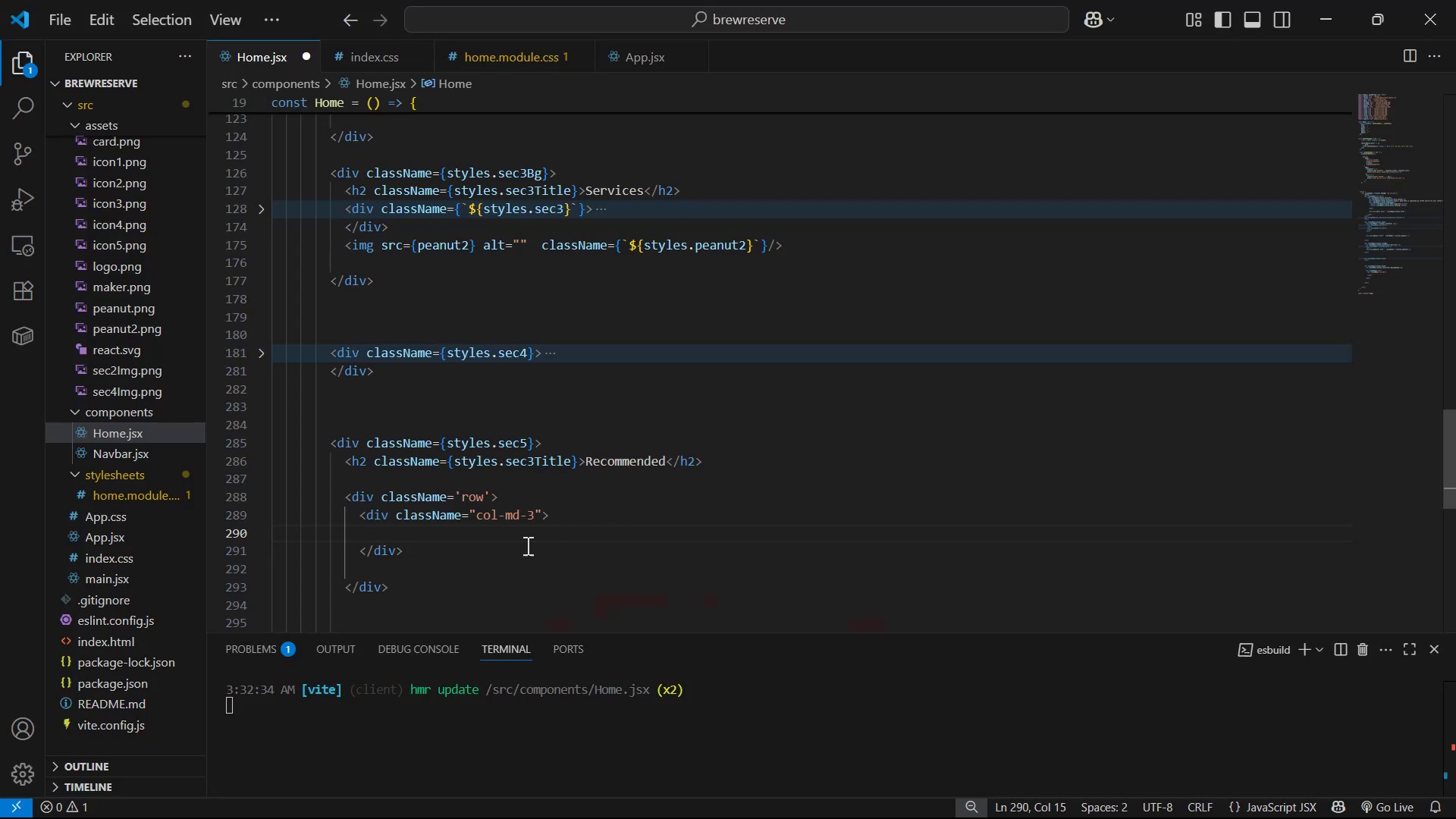 
left_click([536, 516])
 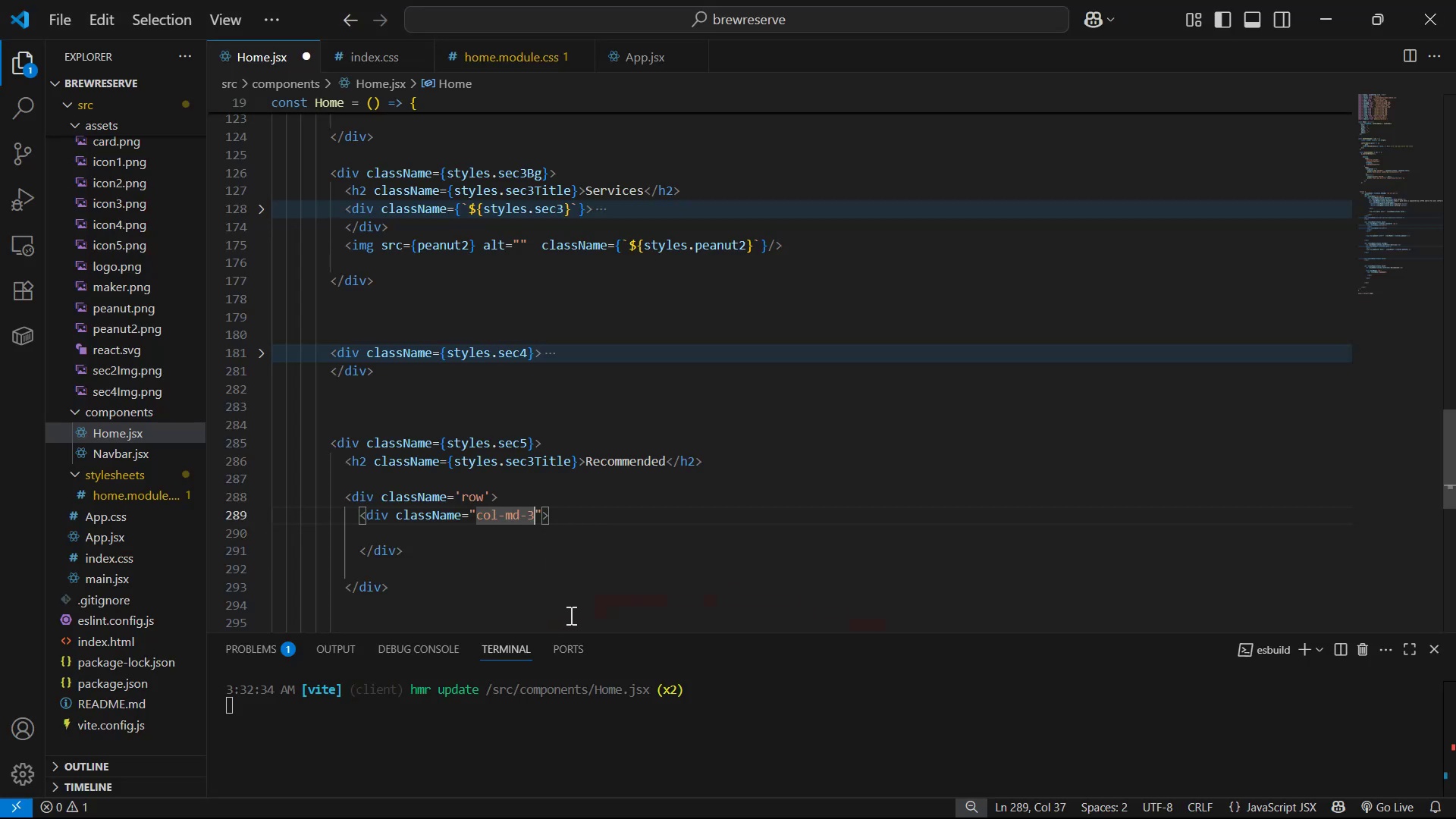 
key(Backspace)
 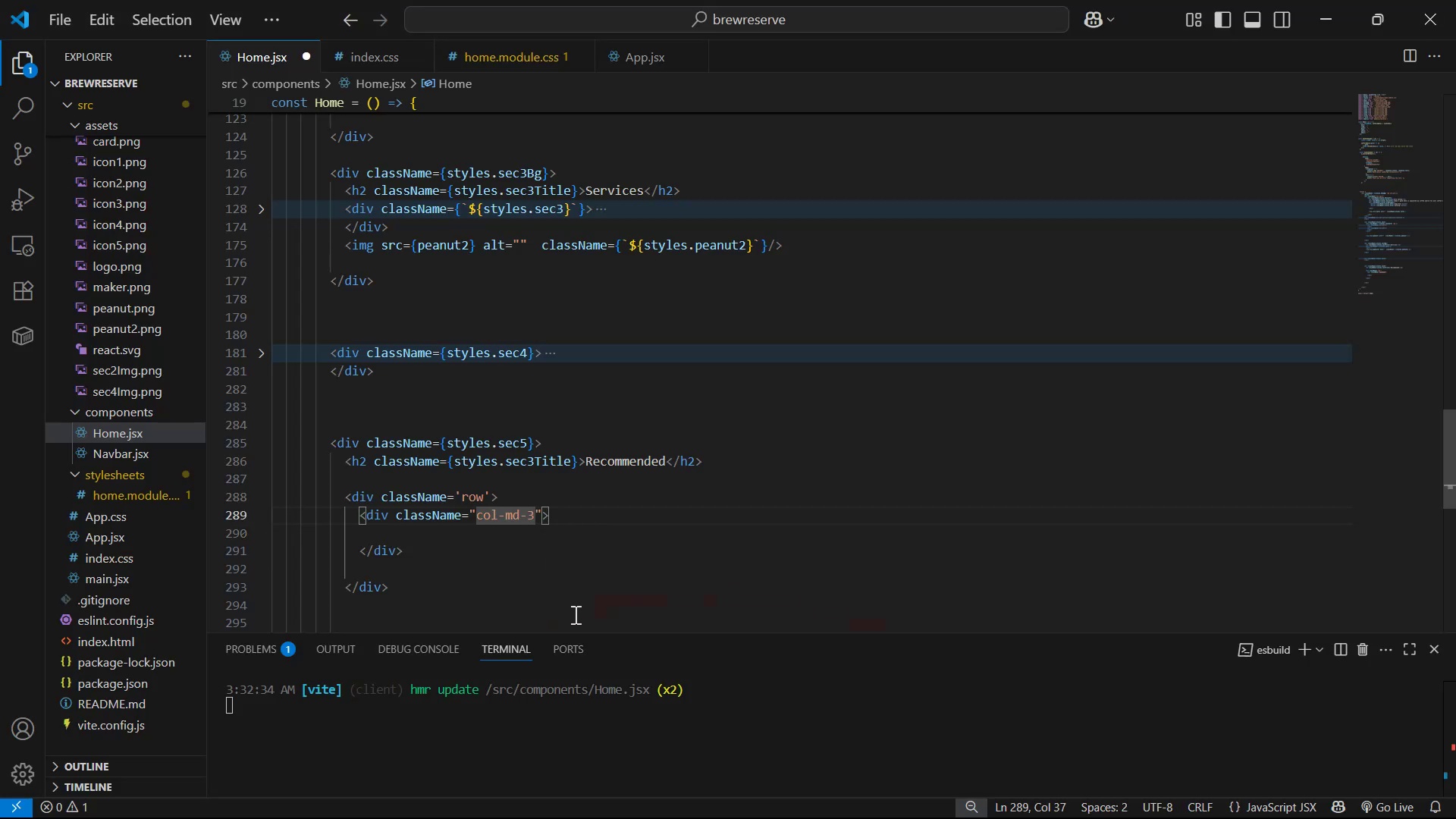 
key(4)
 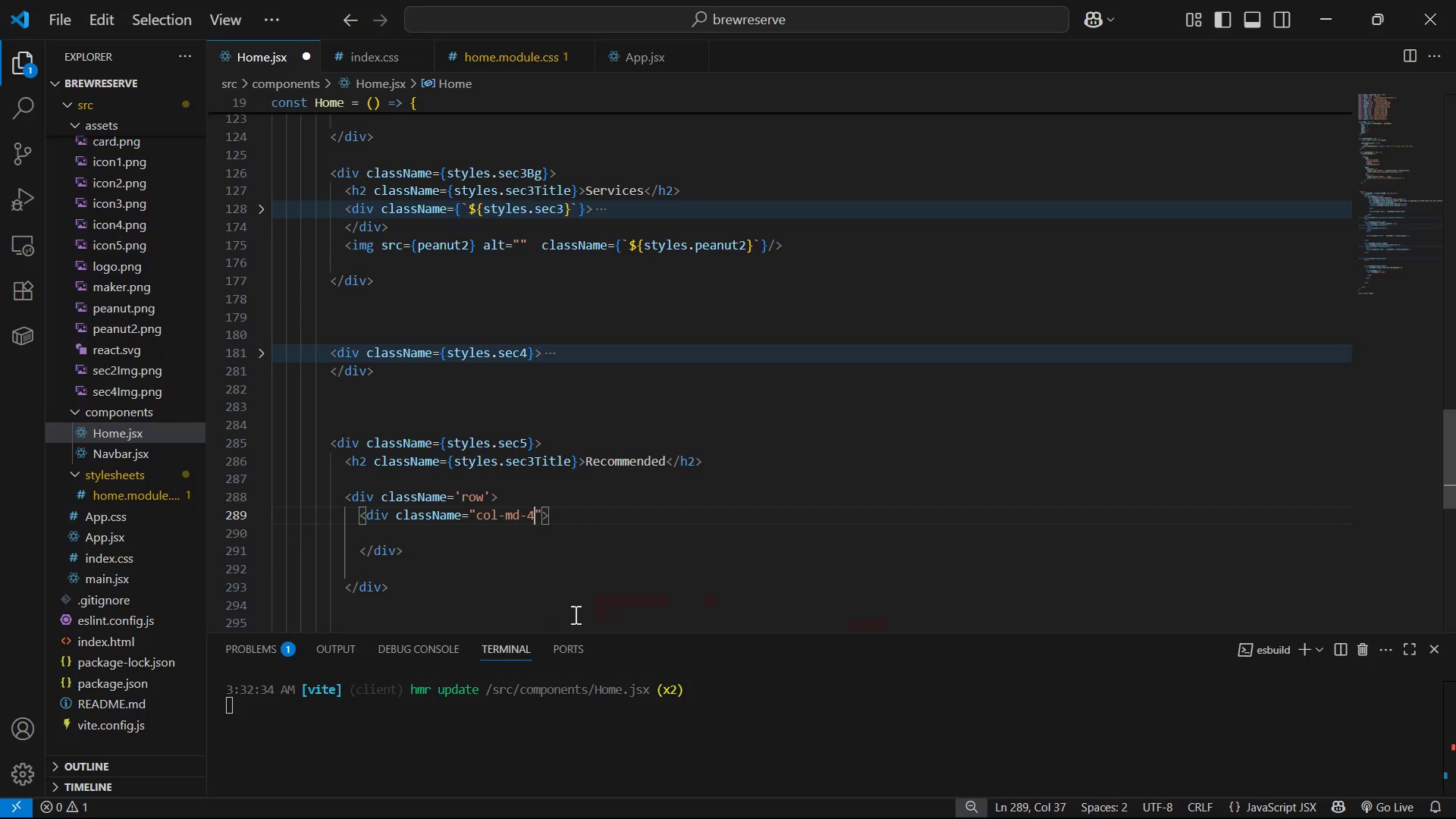 
key(Control+S)
 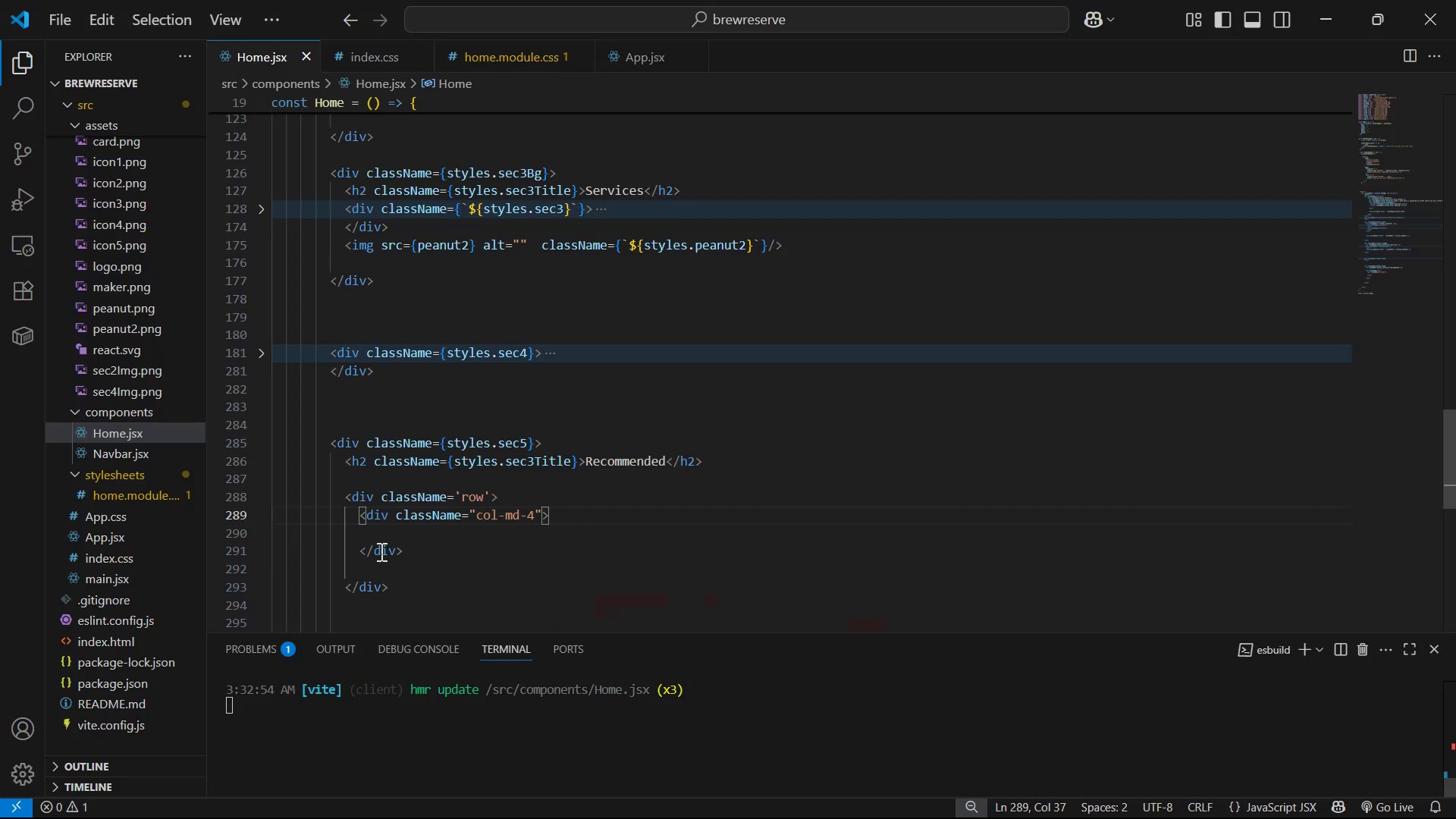 
left_click_drag(start_coordinate=[419, 548], to_coordinate=[358, 526])
 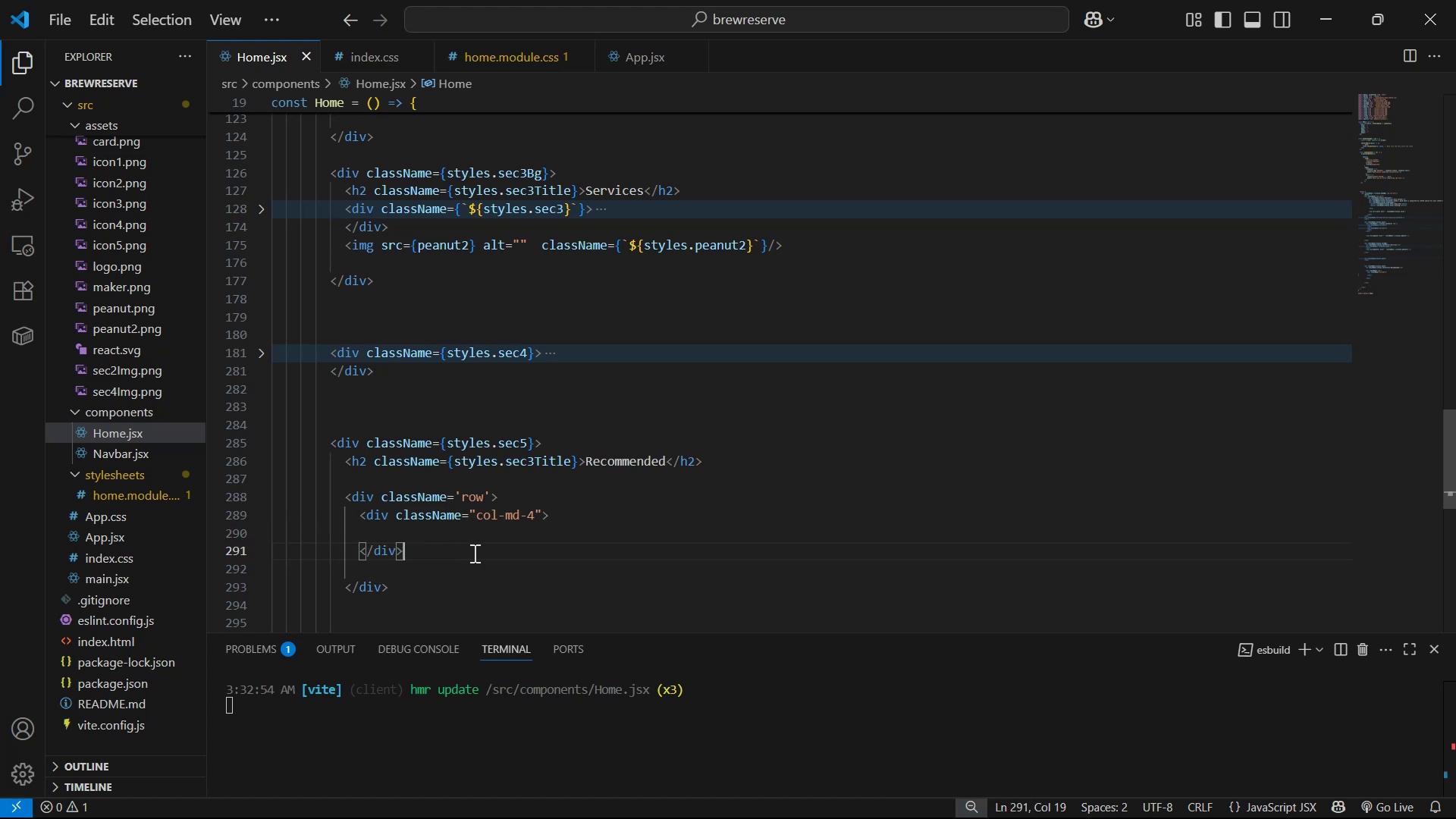 
double_click([482, 541])
 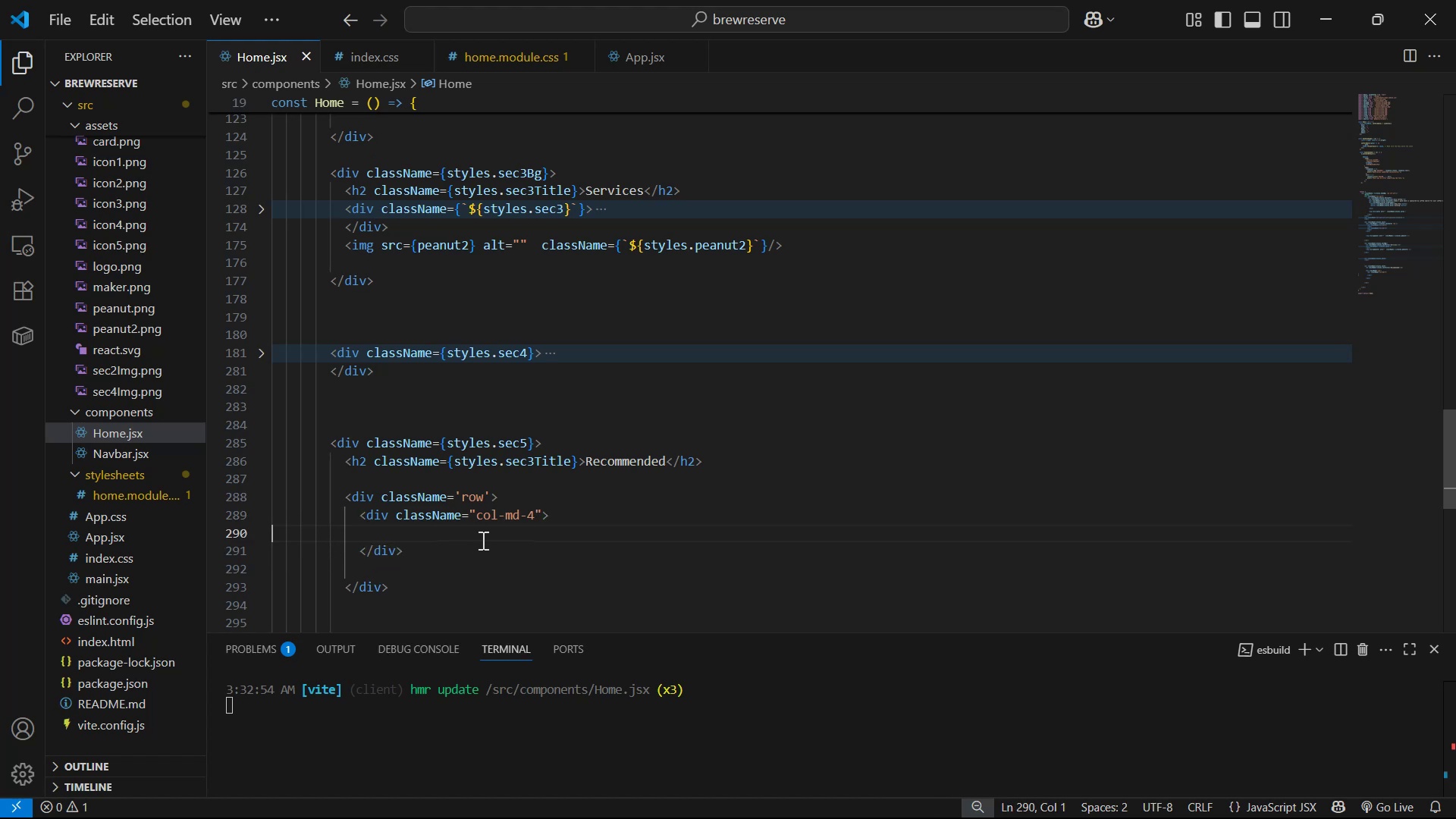 
key(Backspace)
 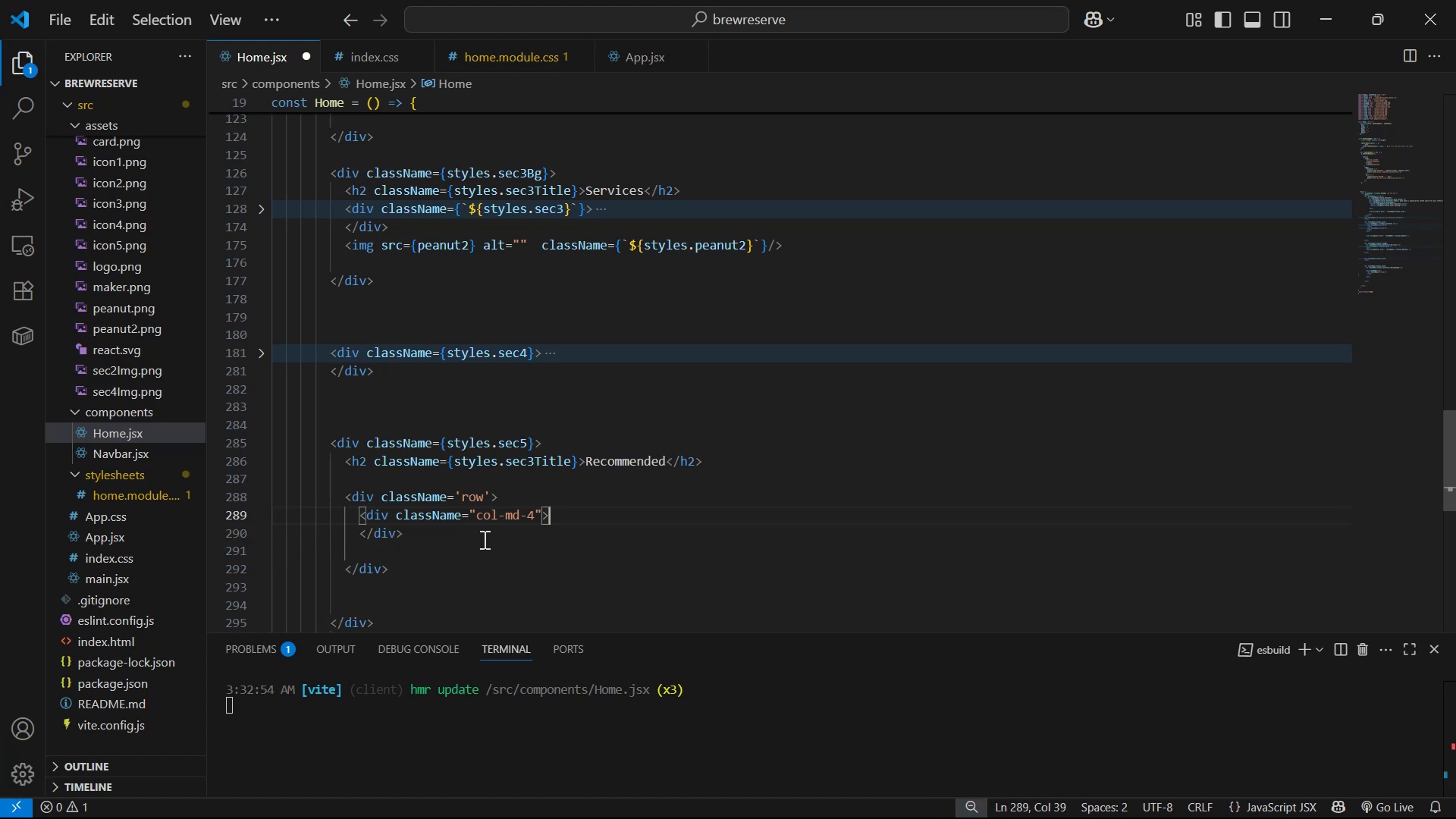 
key(Enter)
 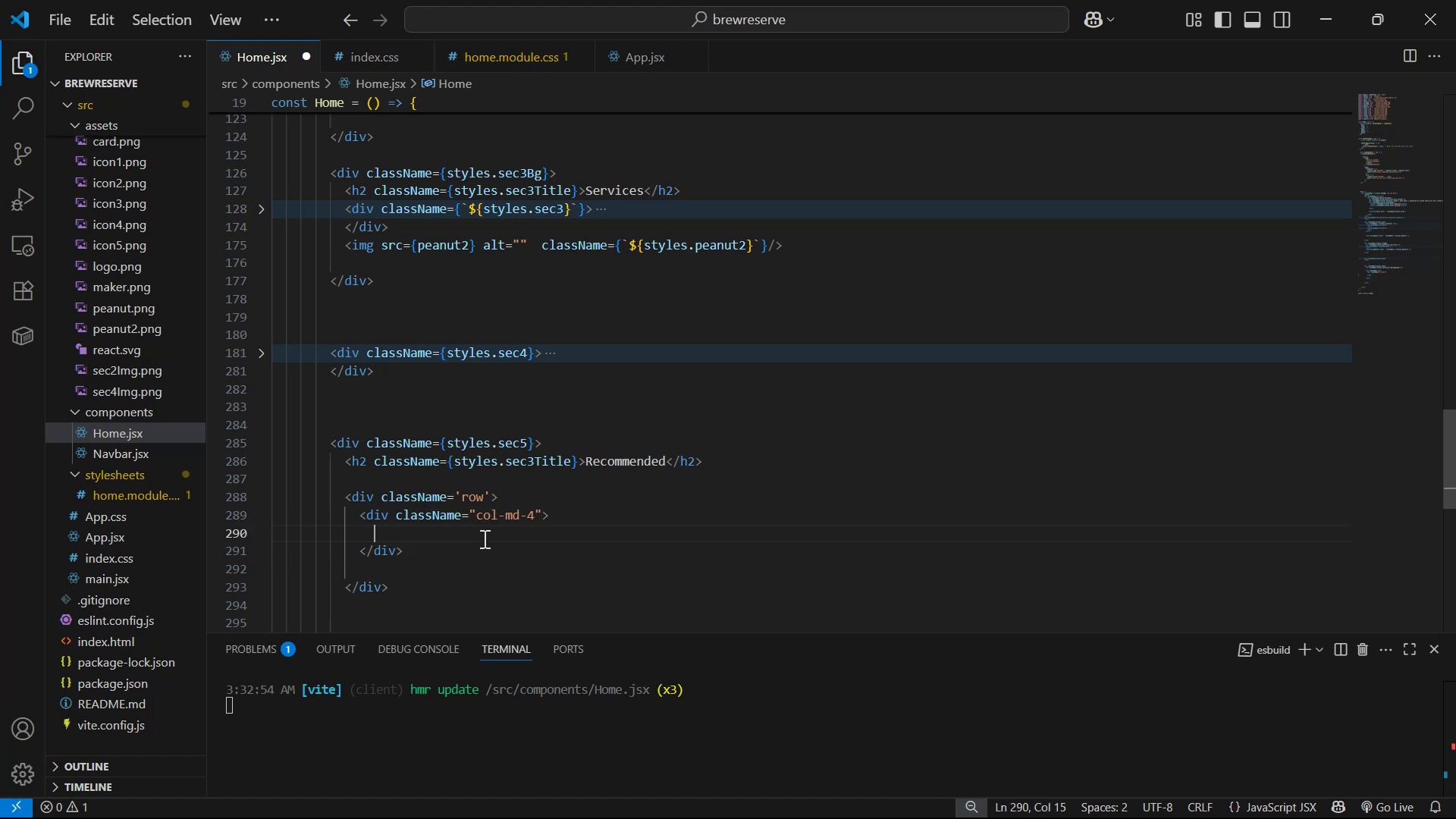 
key(Alt+AltLeft)
 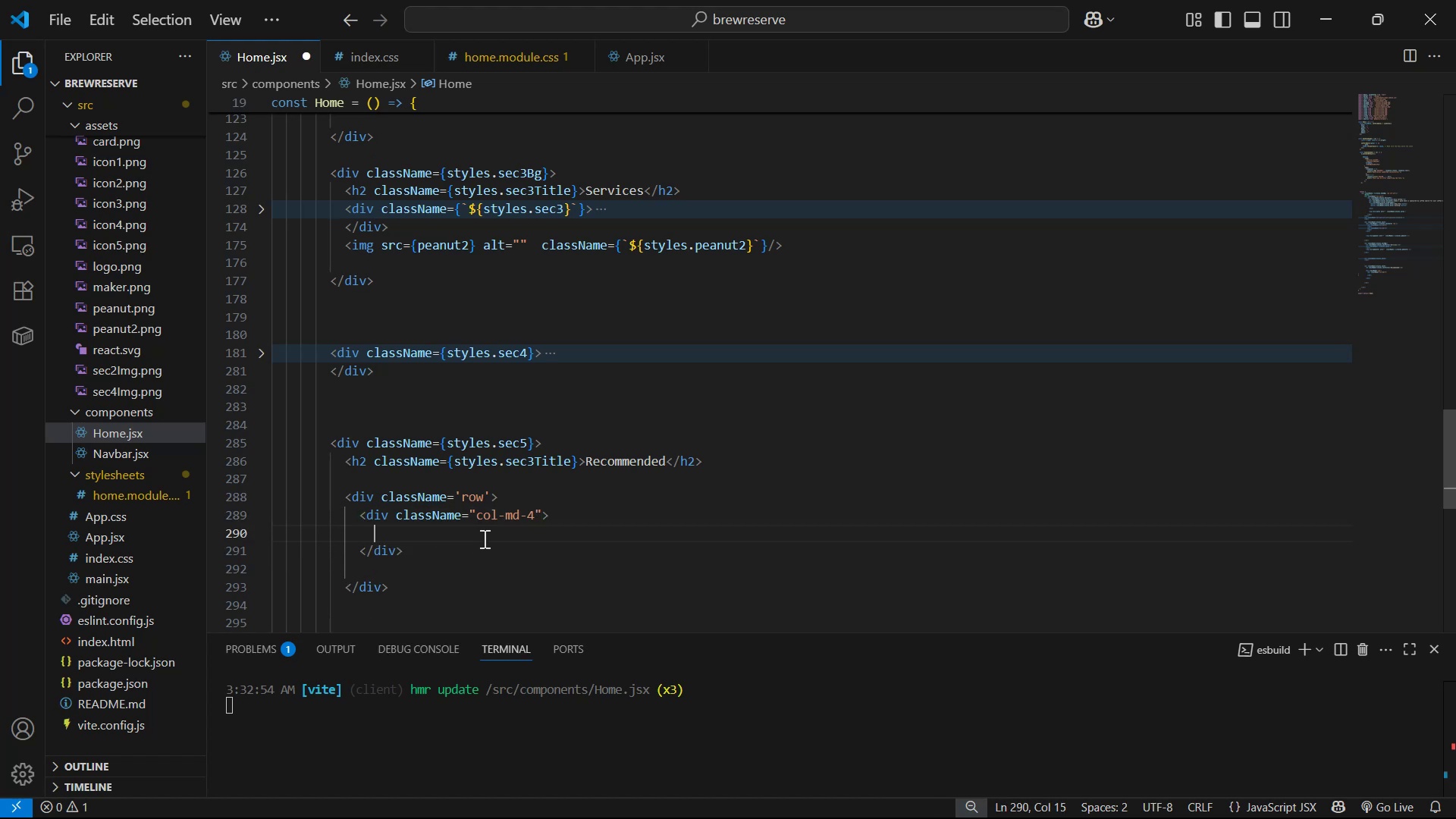 
key(Alt+Tab)
 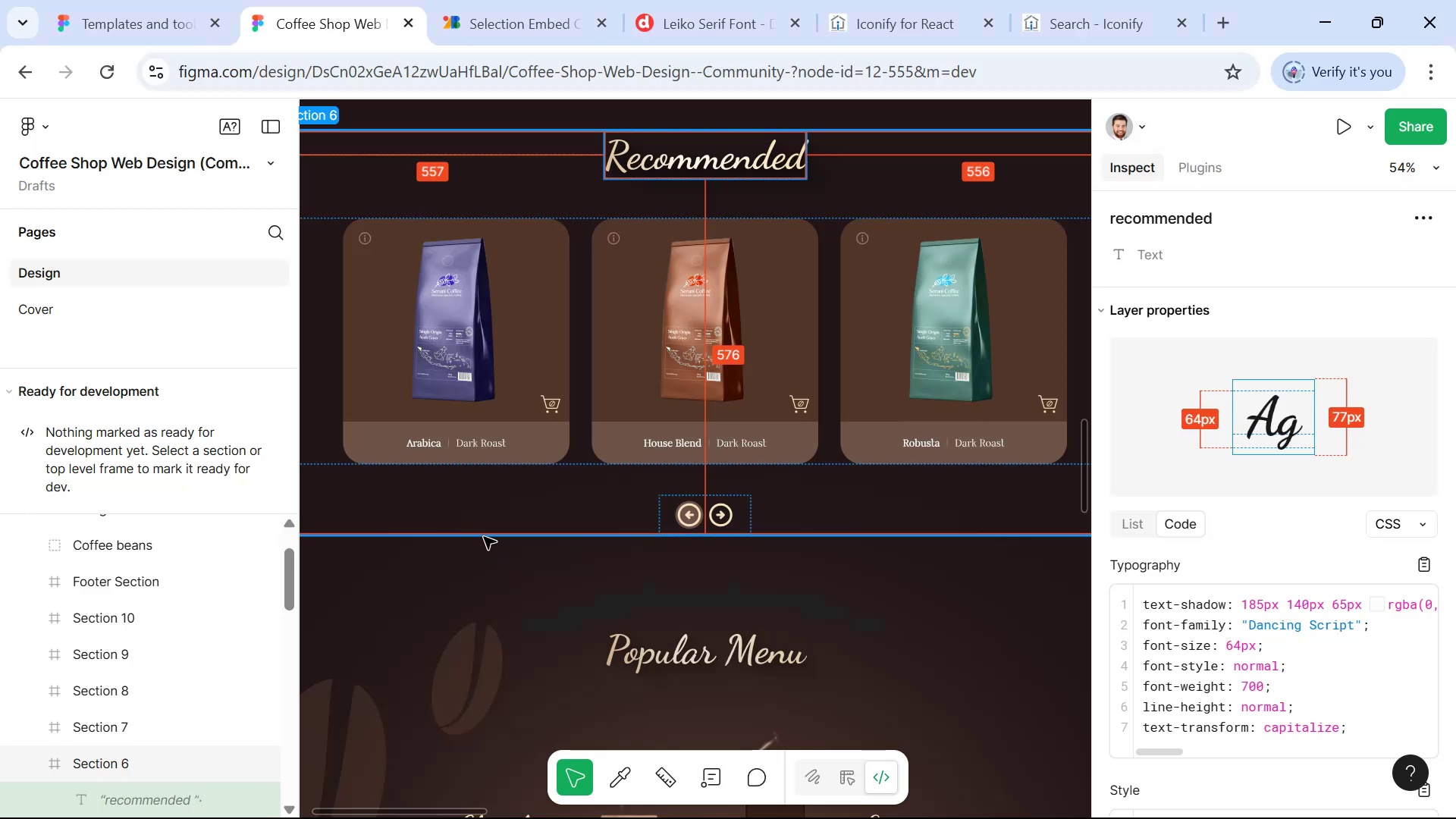 
key(Alt+AltLeft)
 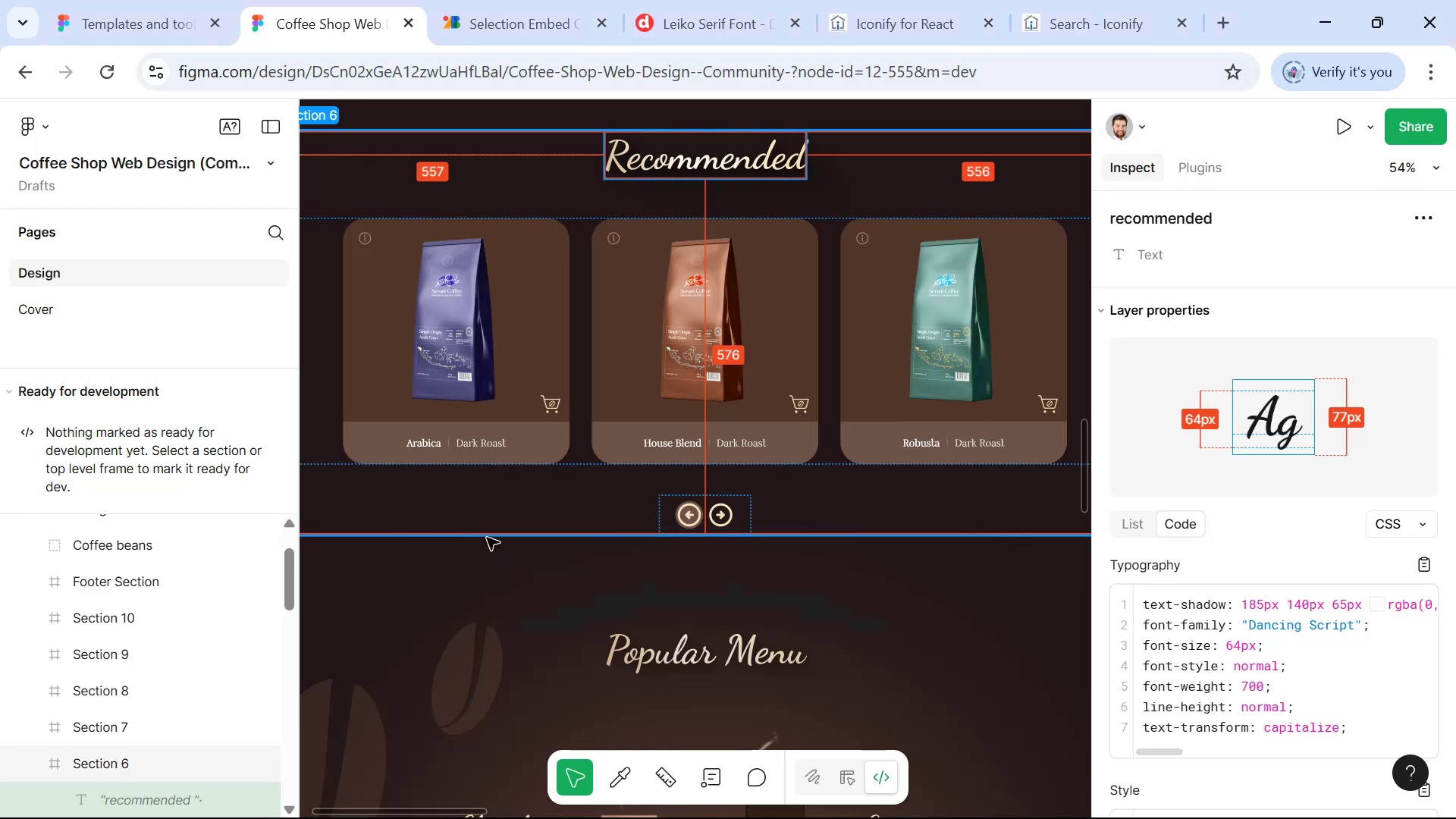 
key(Tab)
type(div)
 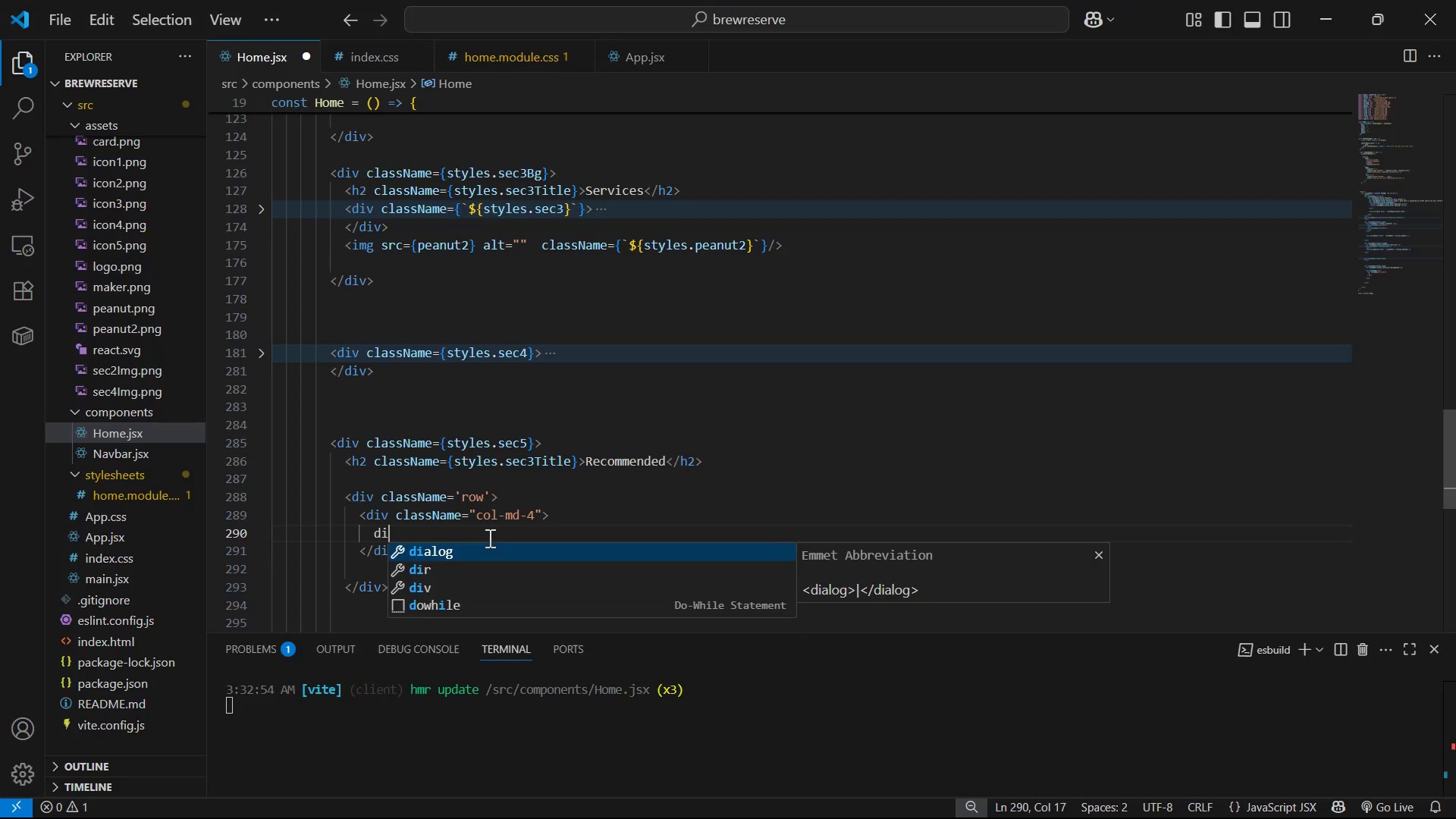 
key(Enter)
 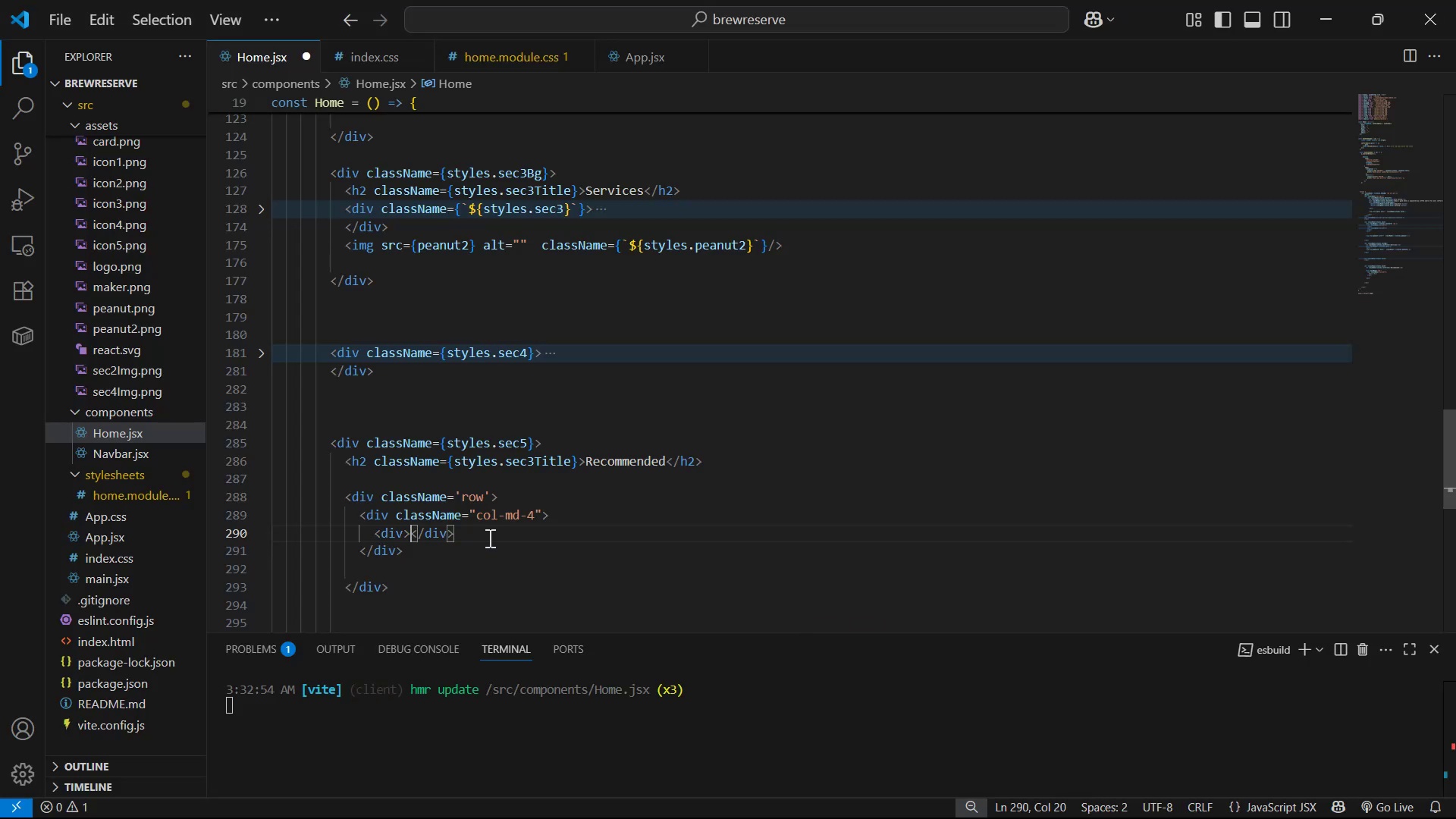 
key(Enter)
 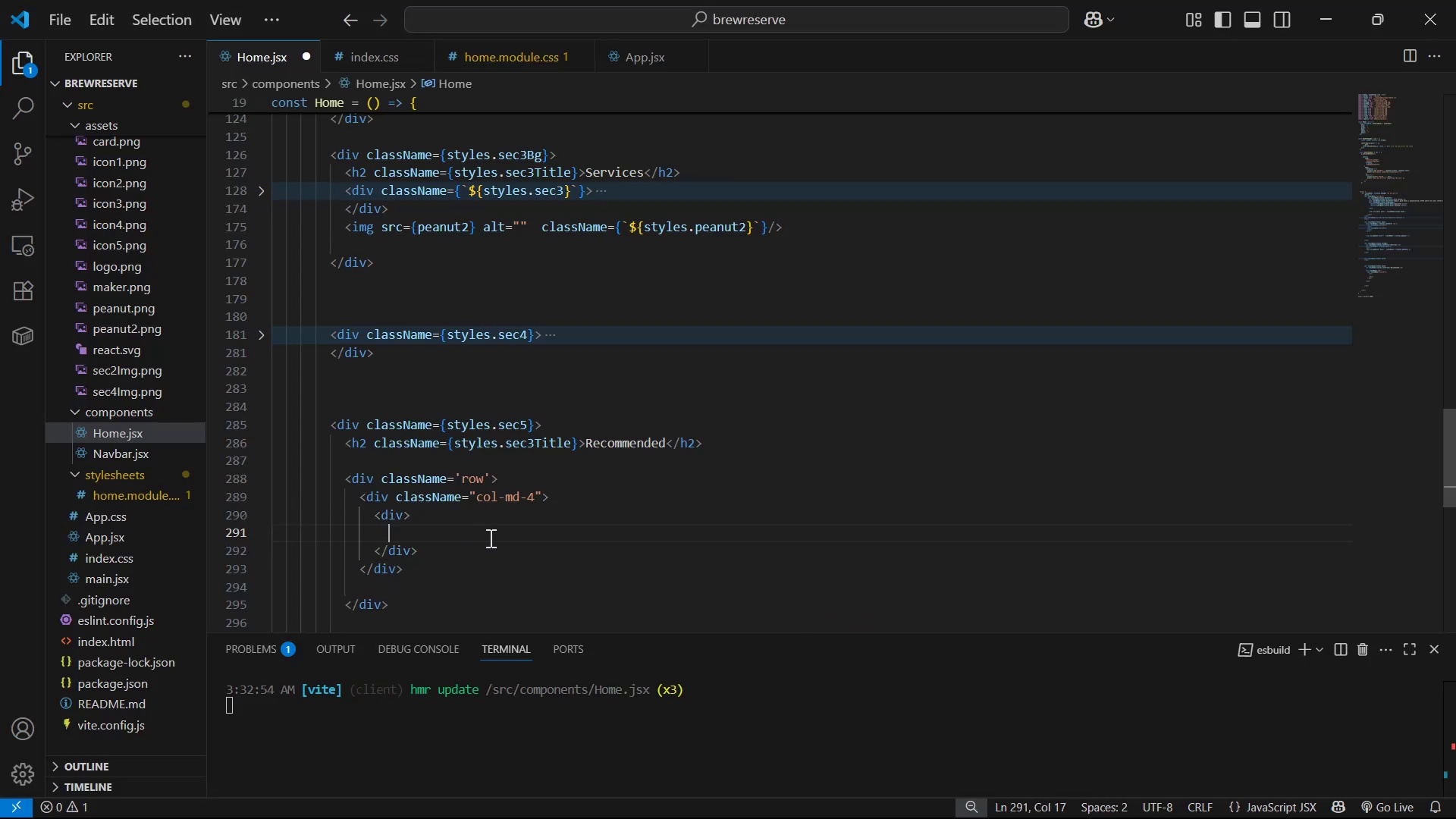 
key(ArrowUp)
 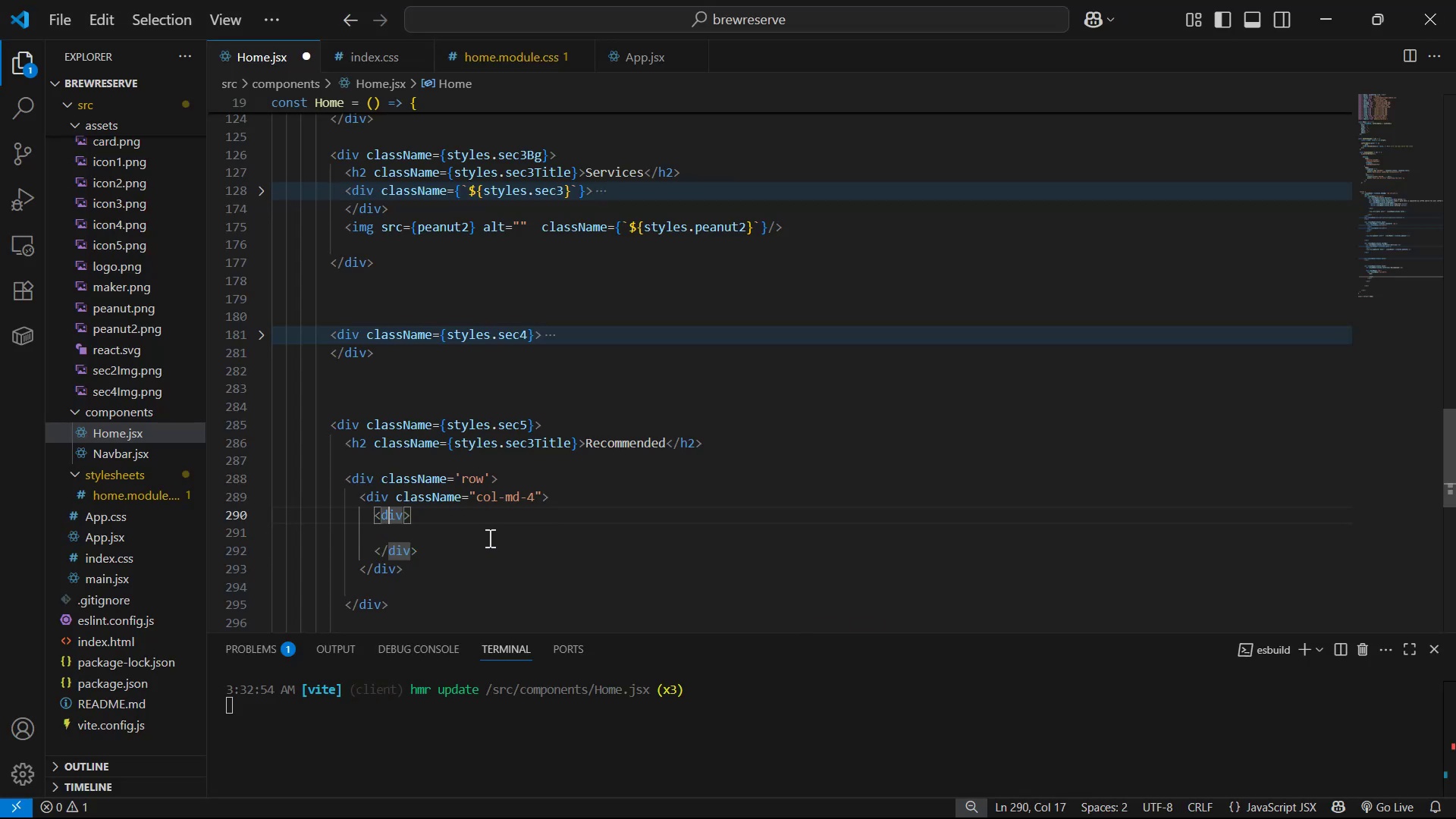 
key(ArrowRight)
 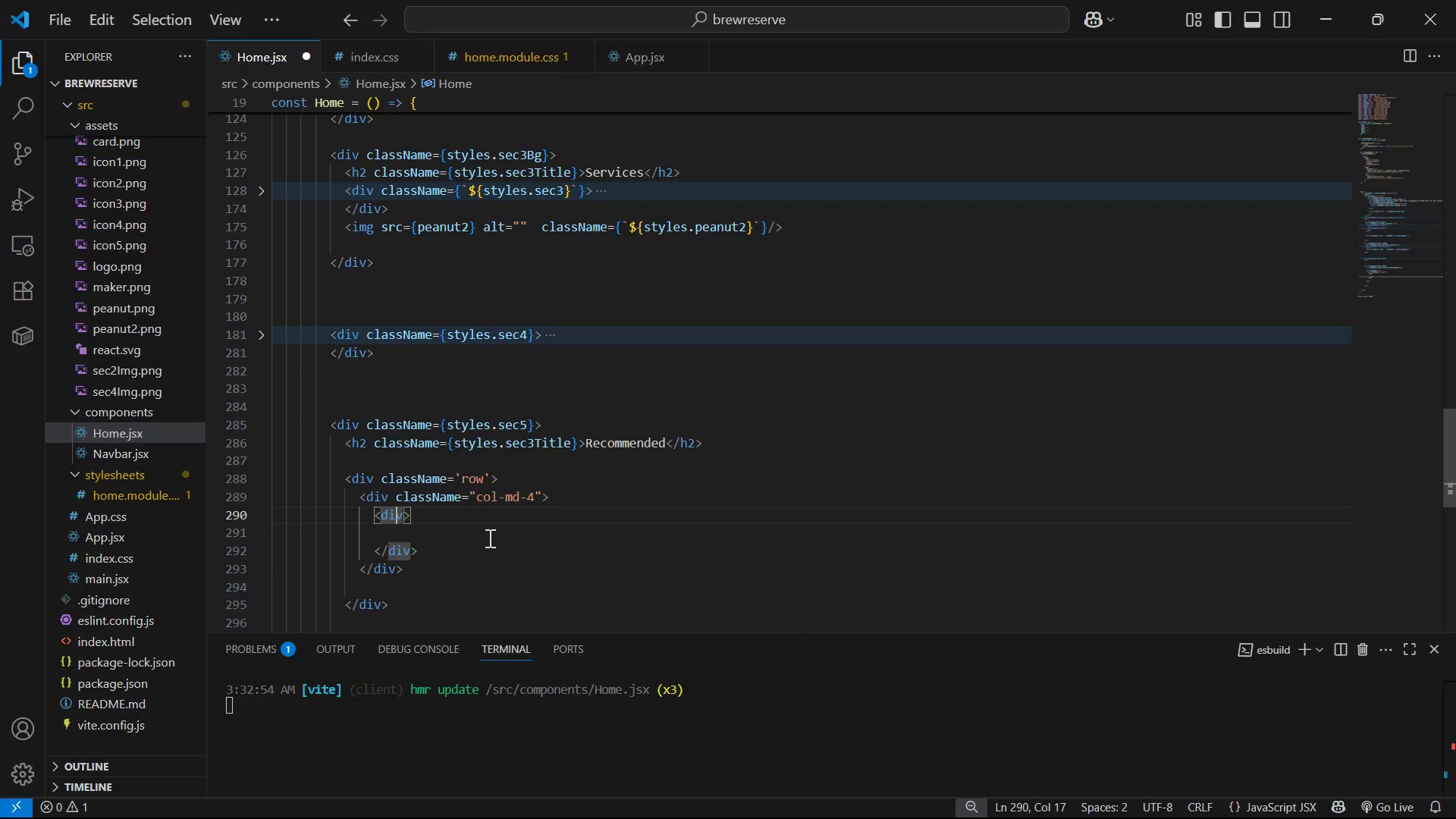 
key(ArrowRight)
 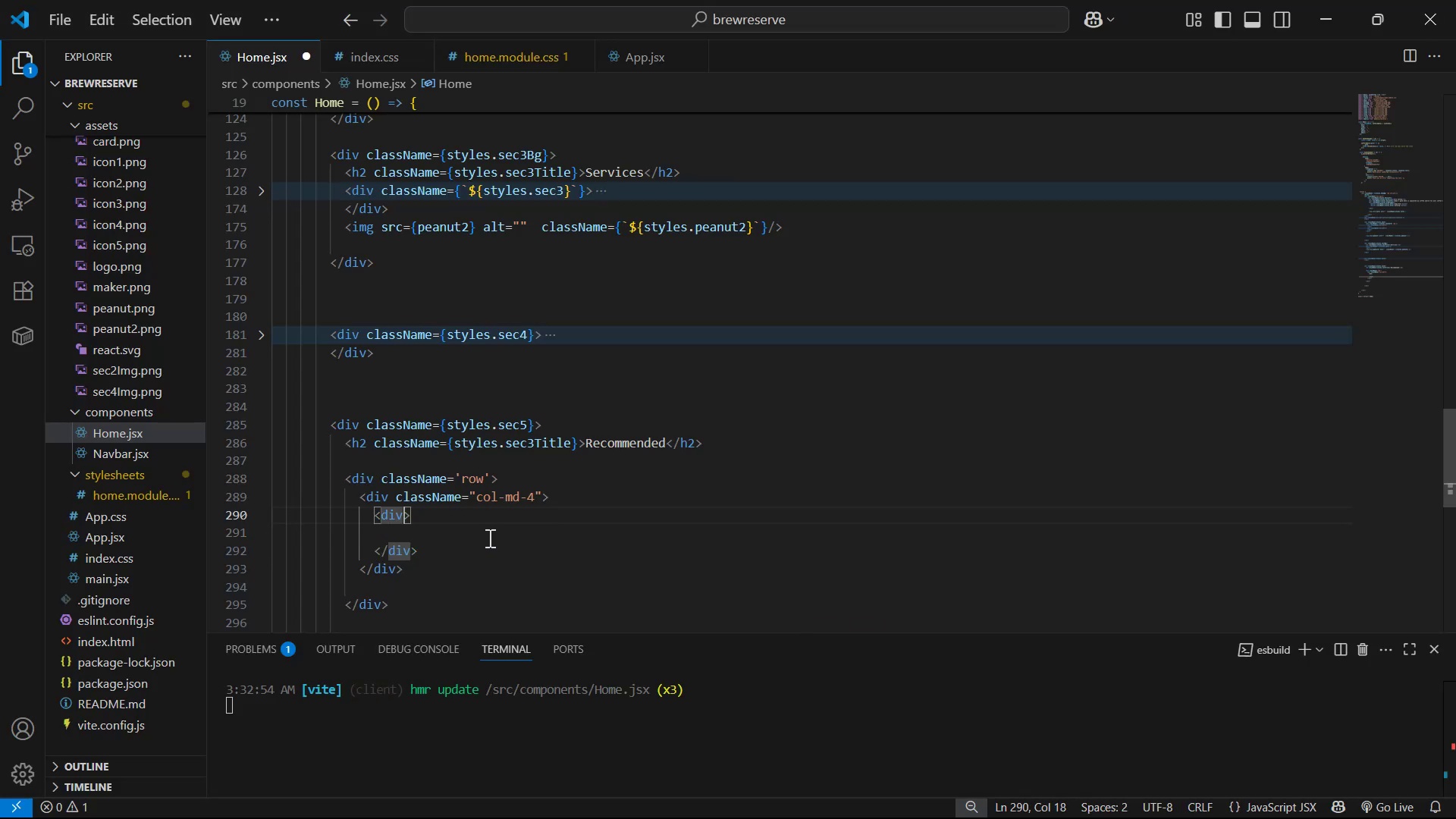 
type( cla)
 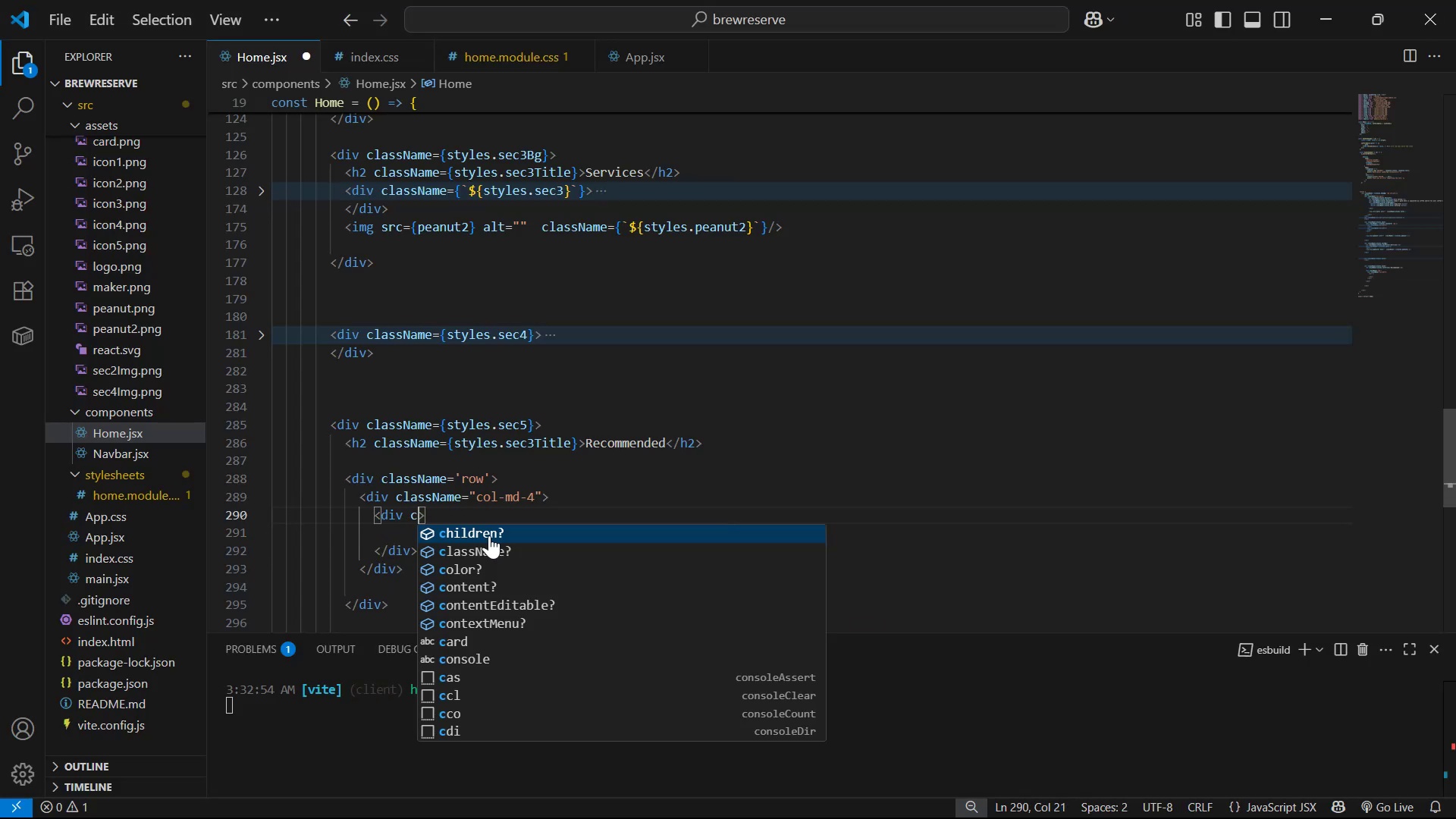 
key(Enter)
 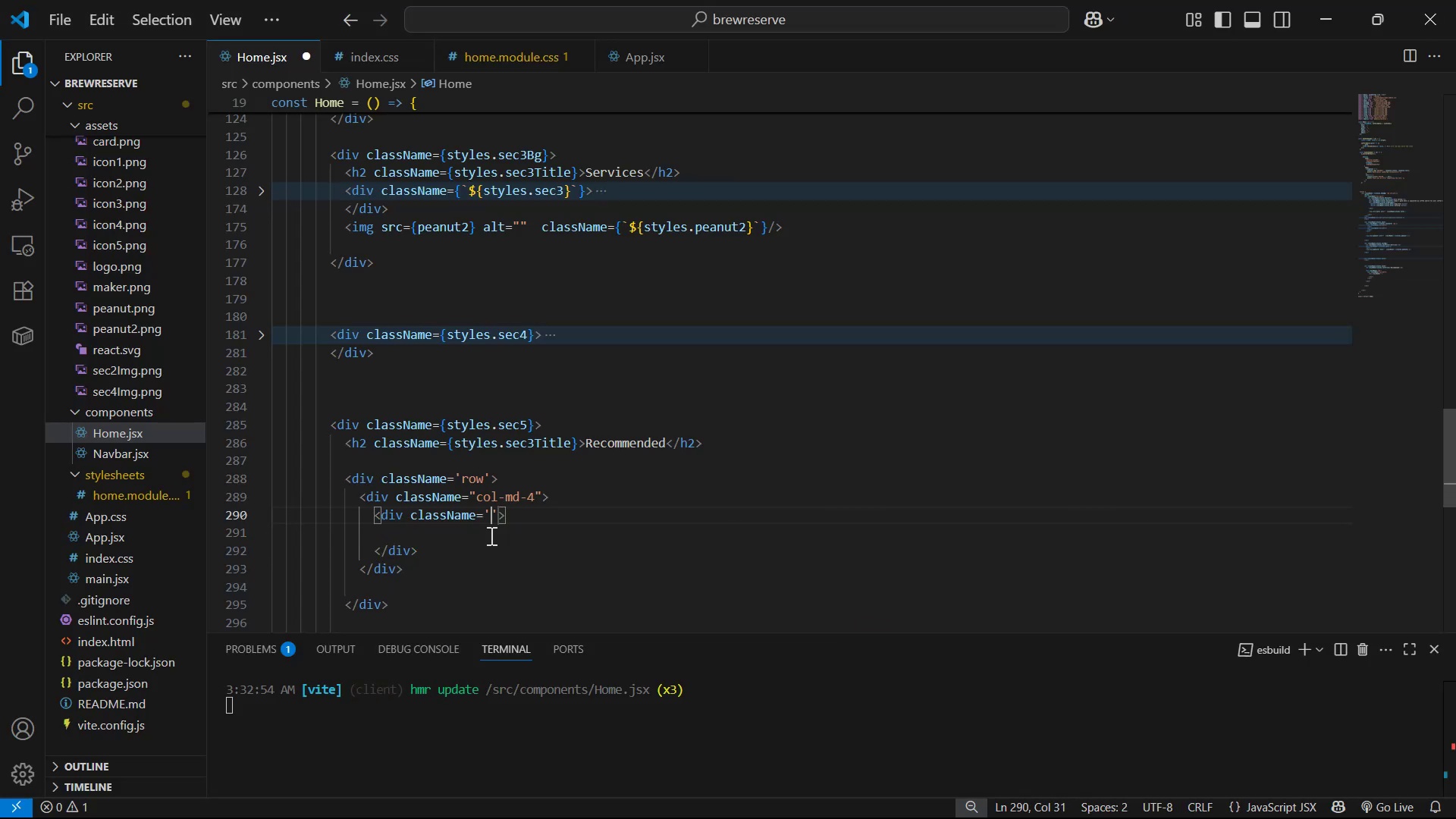 
key(ArrowRight)
 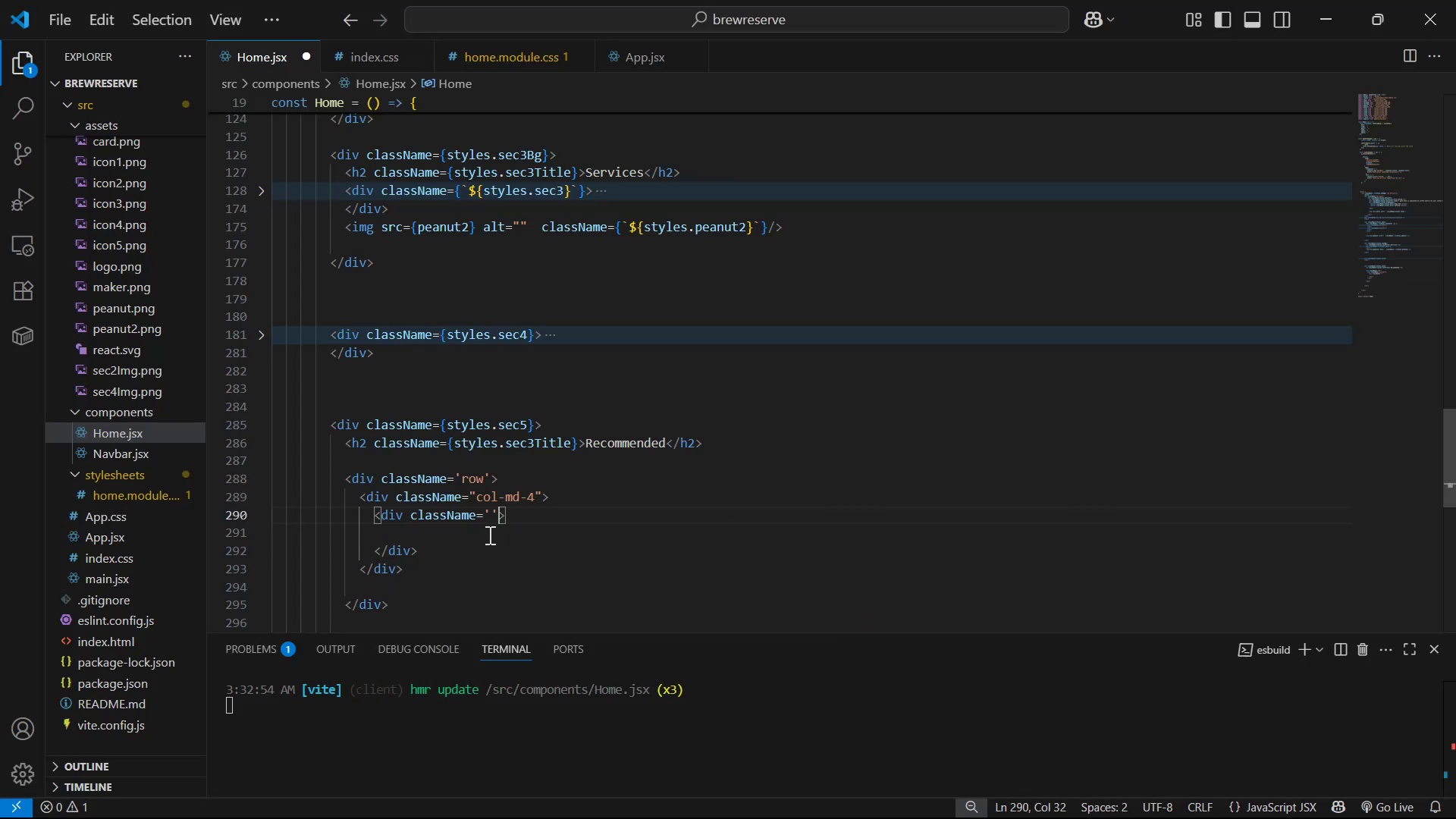 
key(Backspace)
key(Backspace)
type({sty)
 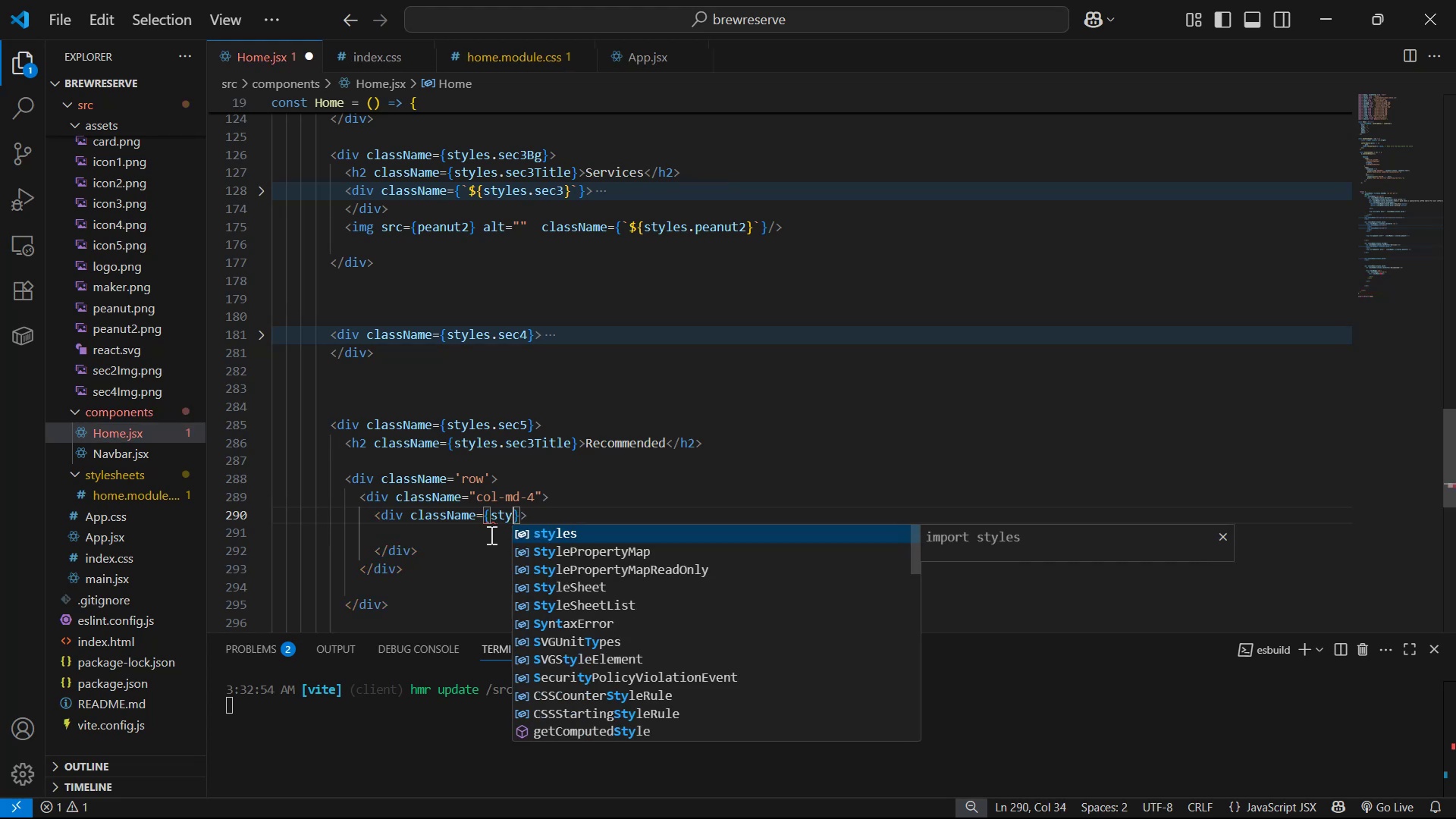 
key(Enter)
 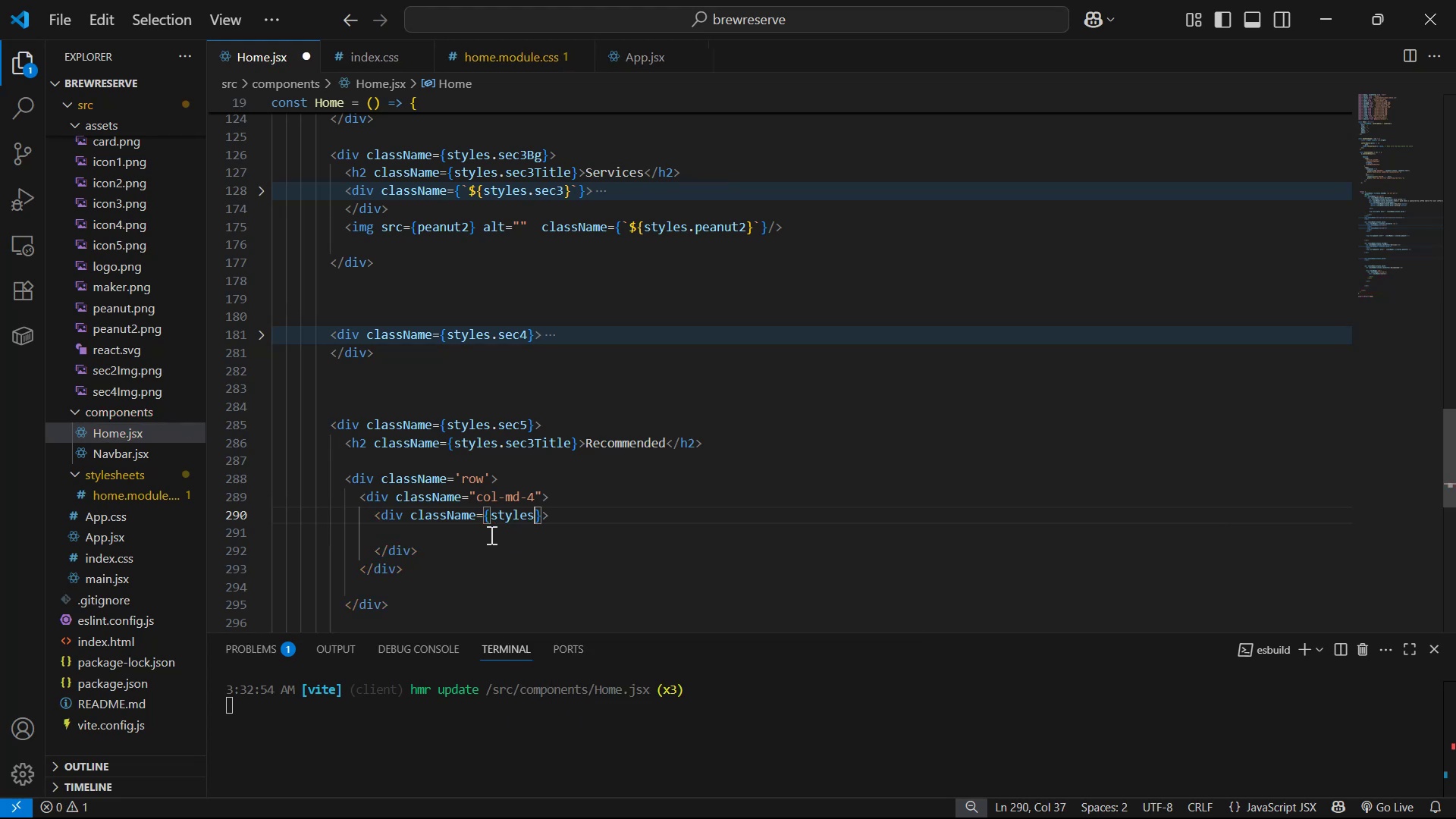 
type(.productio)
key(Backspace)
key(Backspace)
type(Card )
key(Backspace)
 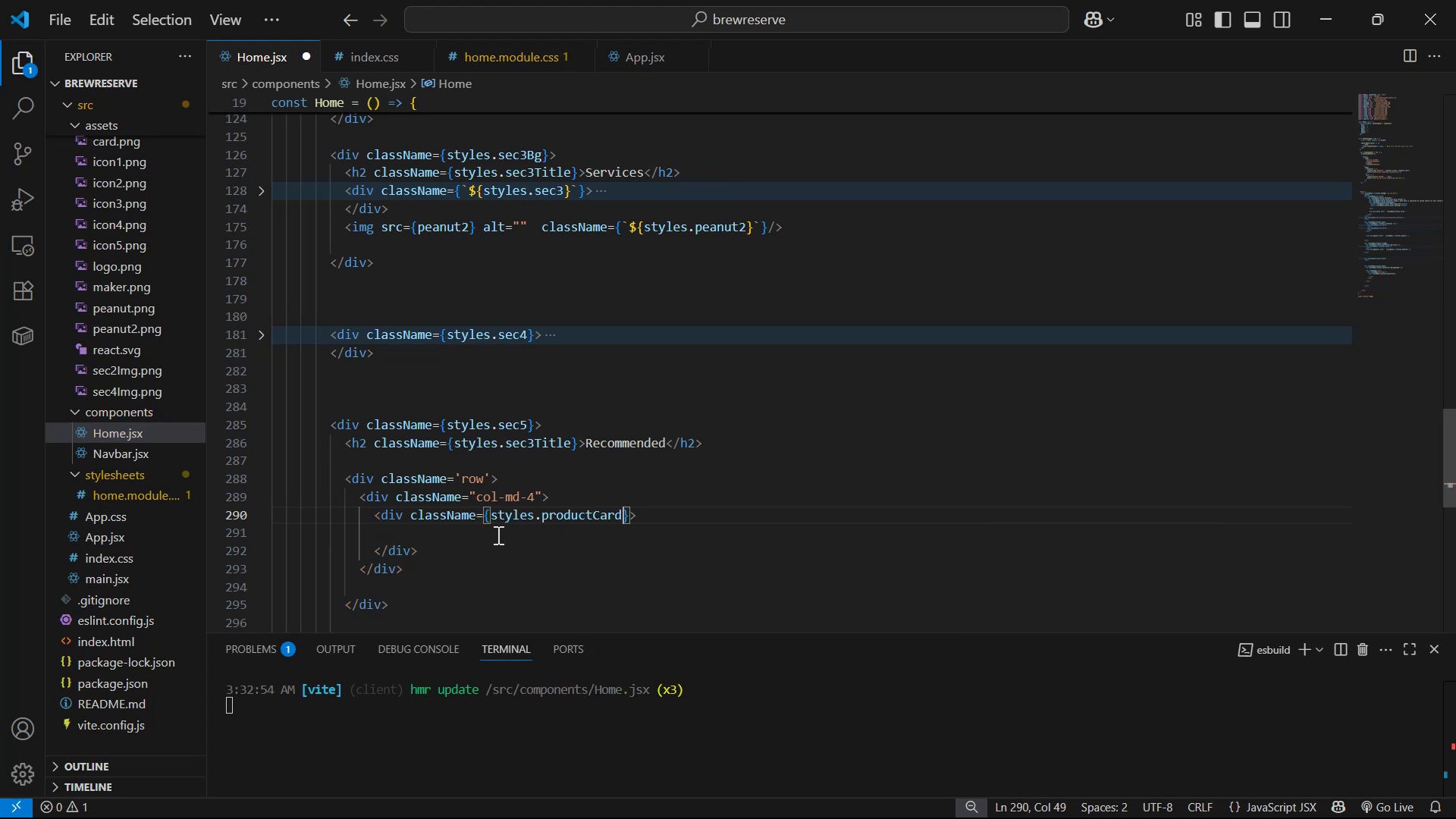 
key(Control+S)
 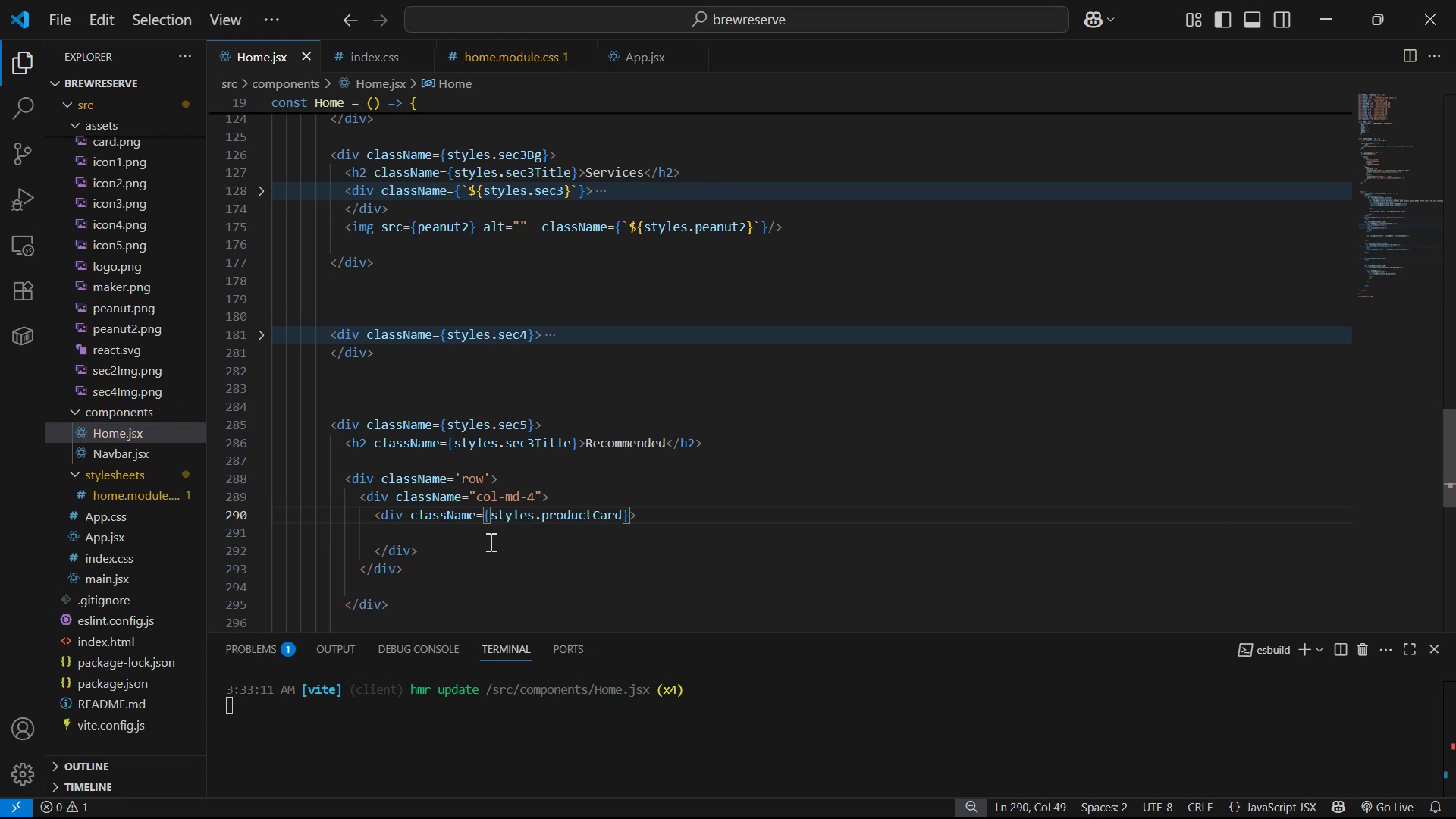 
double_click([522, 529])
 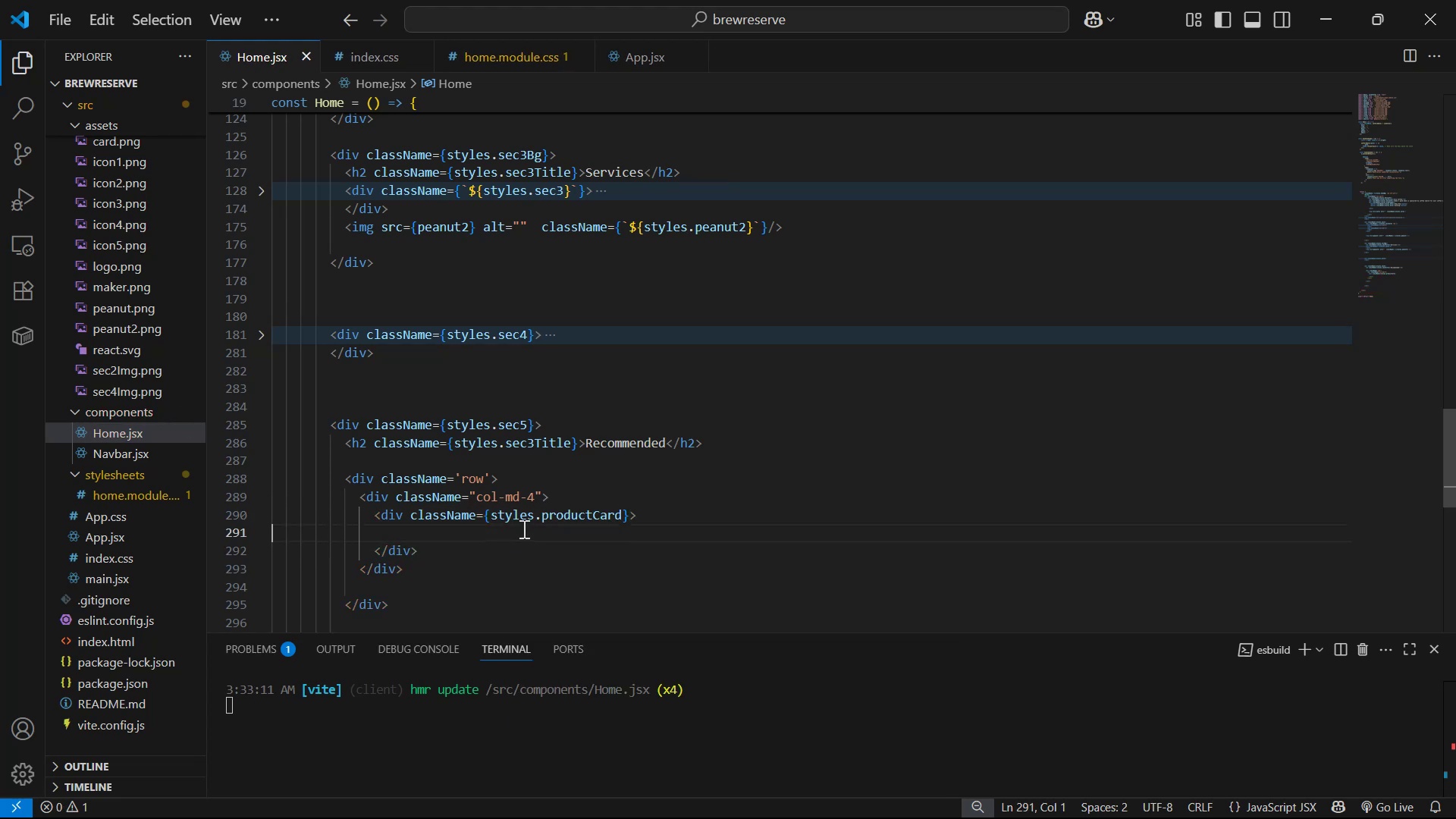 
key(Backspace)
 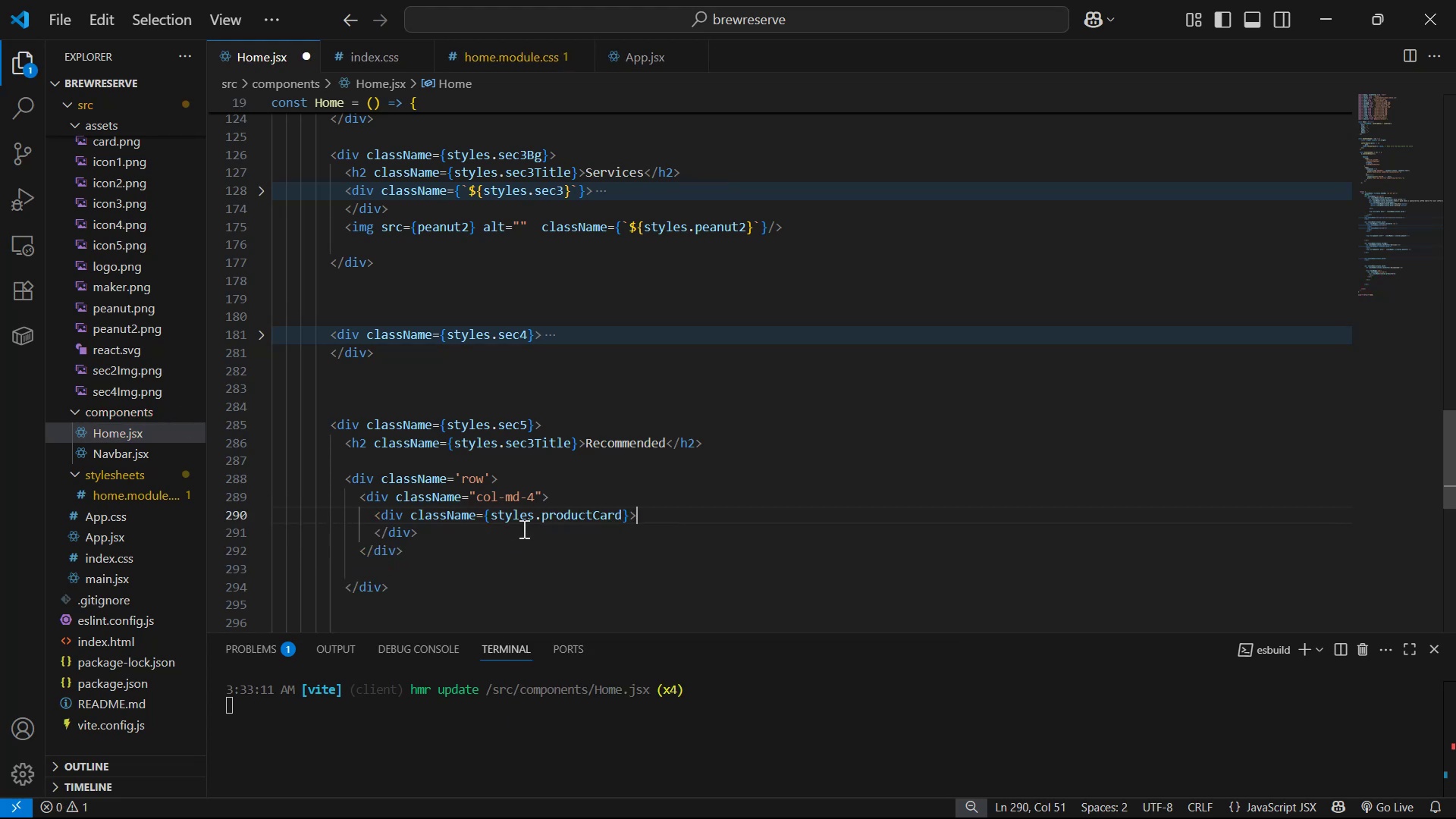 
key(Enter)
 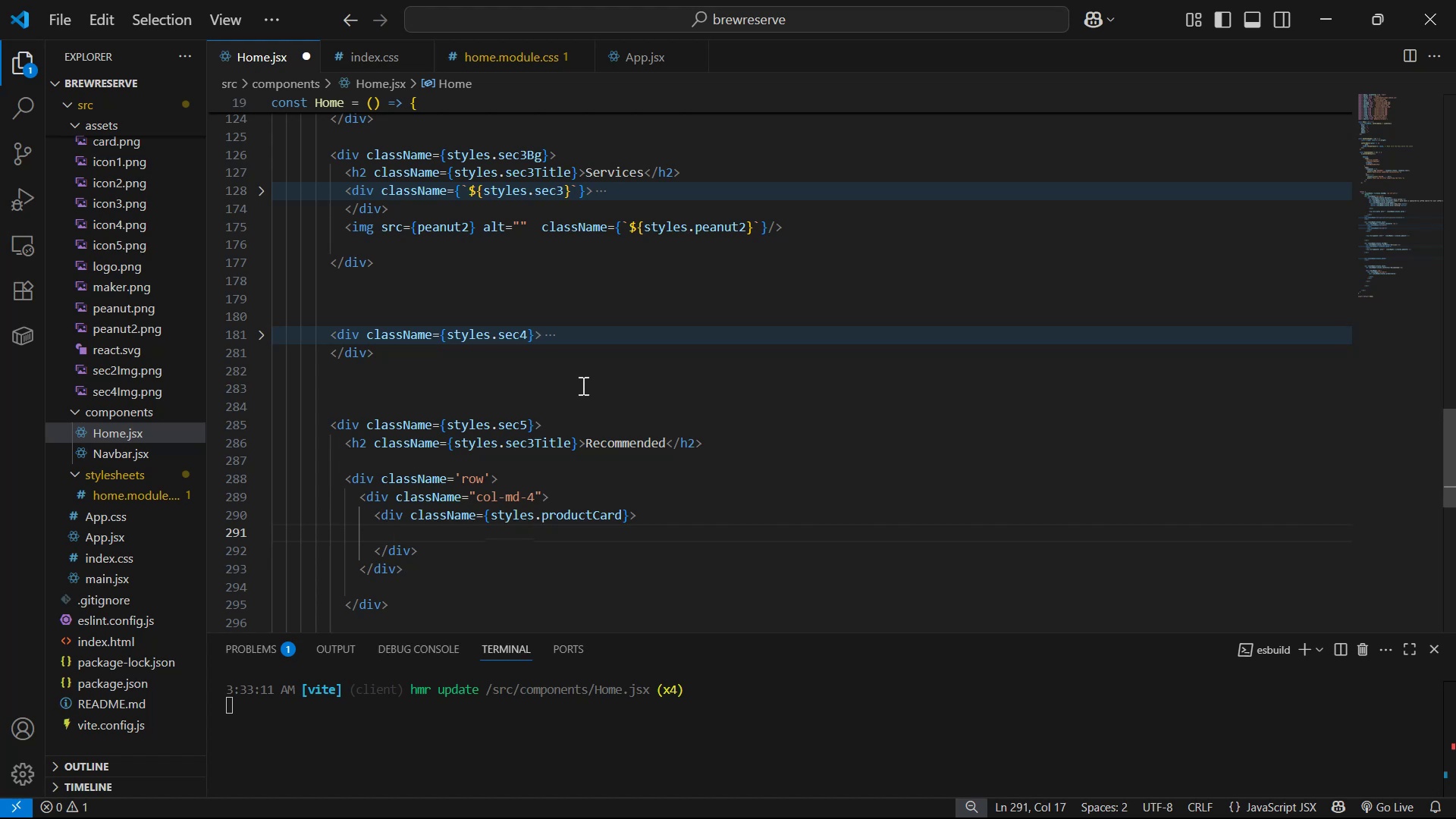 
key(Alt+AltLeft)
 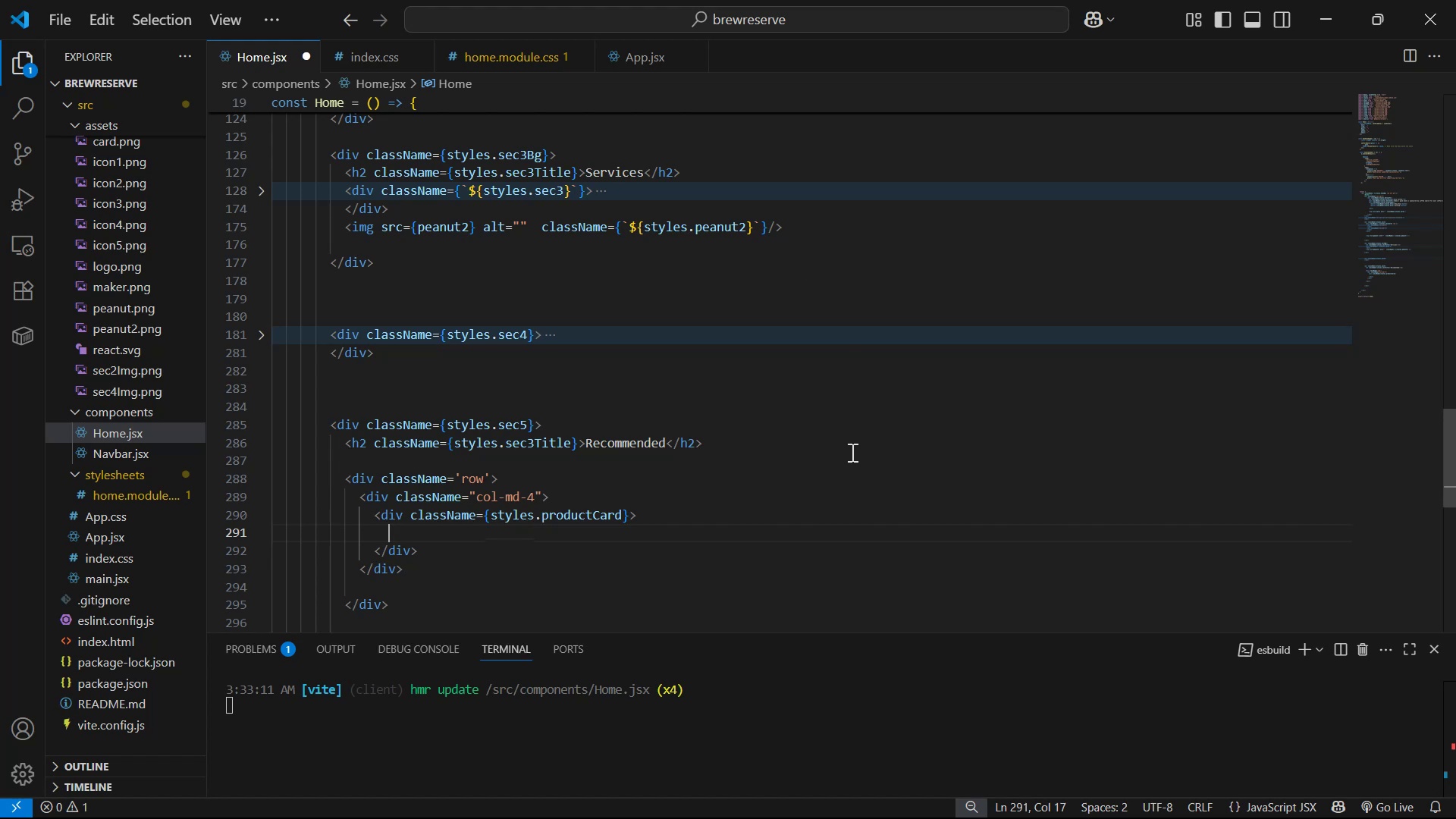 
key(Alt+Tab)
 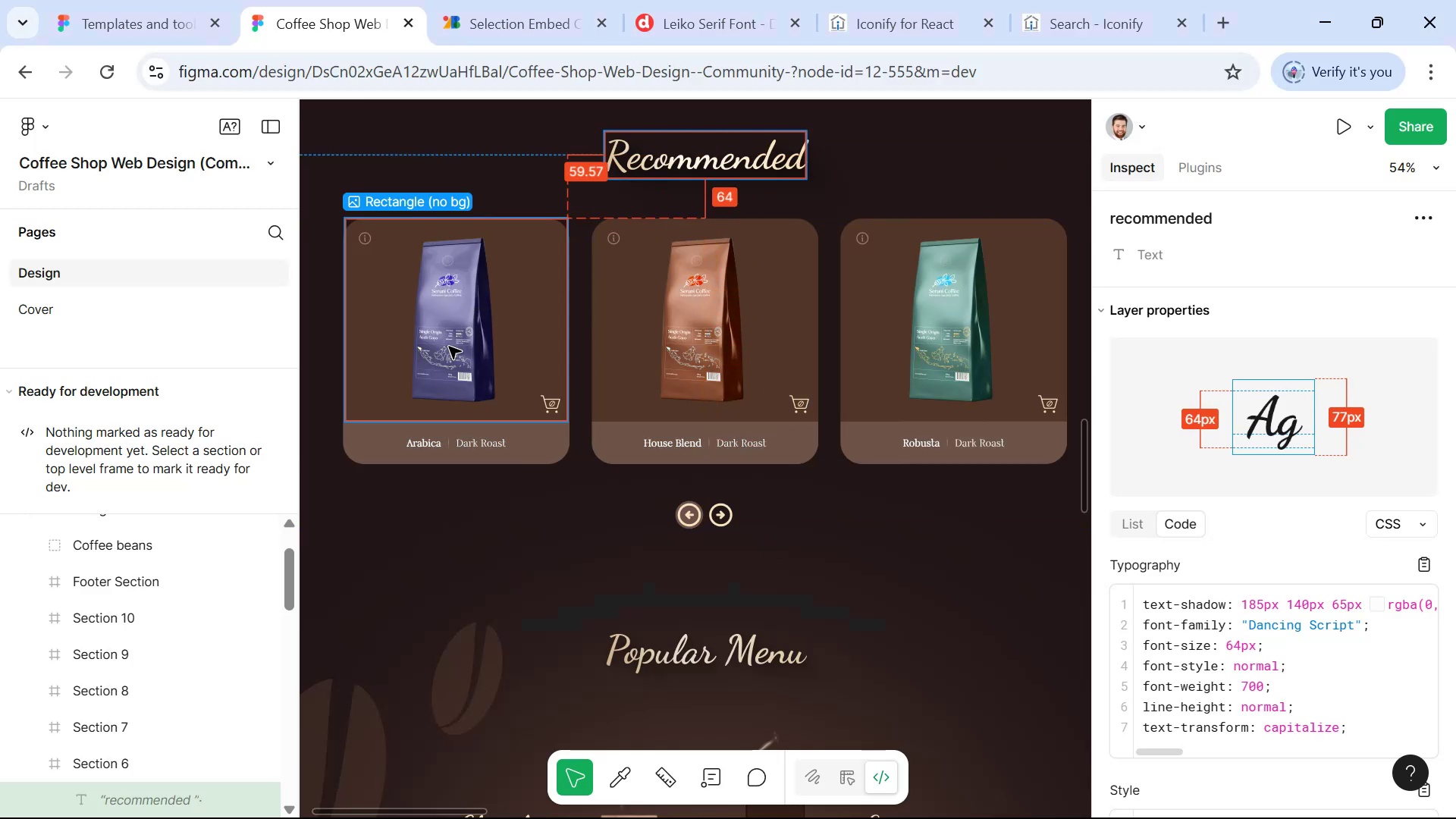 
hold_key(key=Space, duration=1.5)
 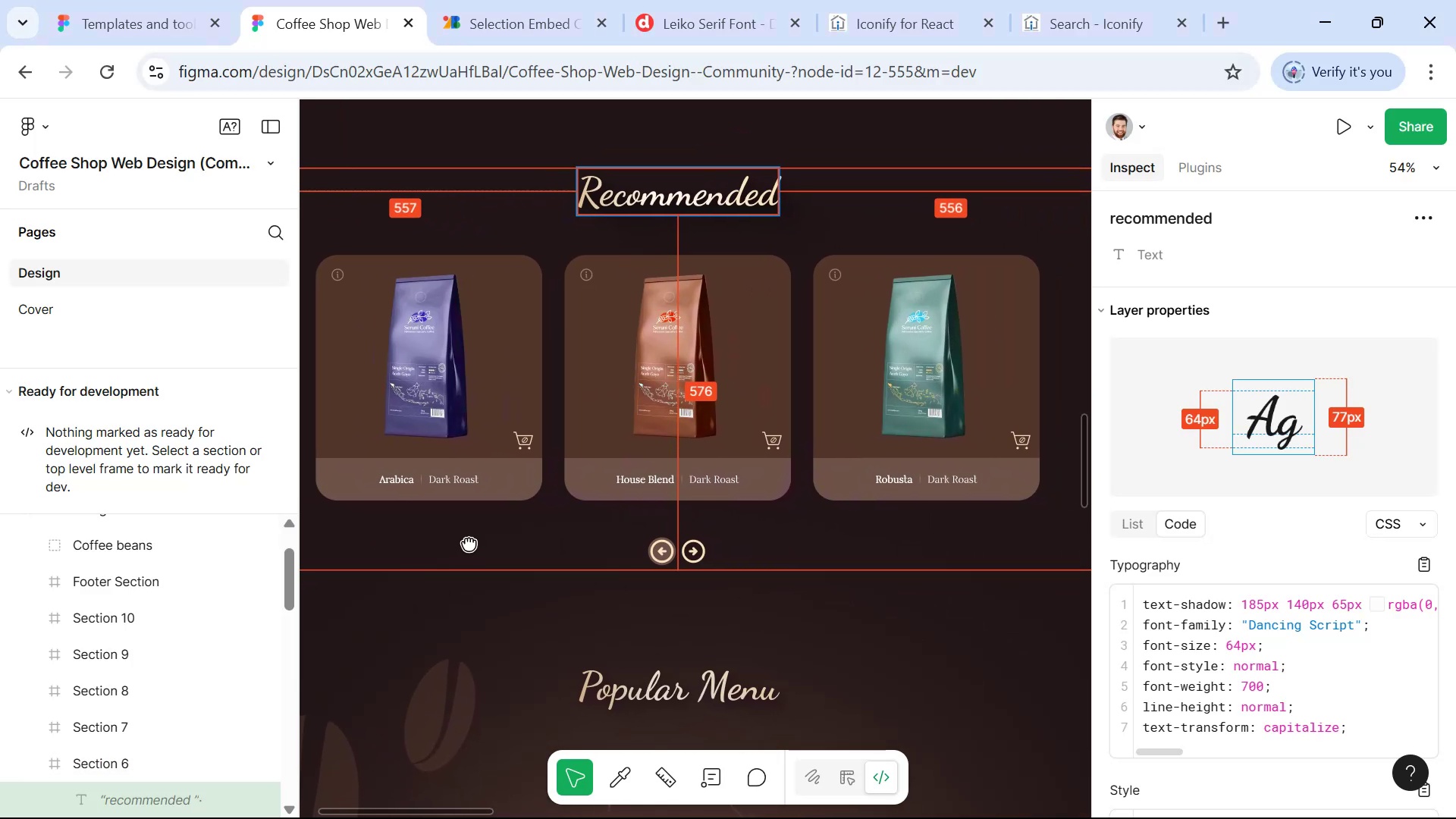 
left_click_drag(start_coordinate=[497, 507], to_coordinate=[516, 534])
 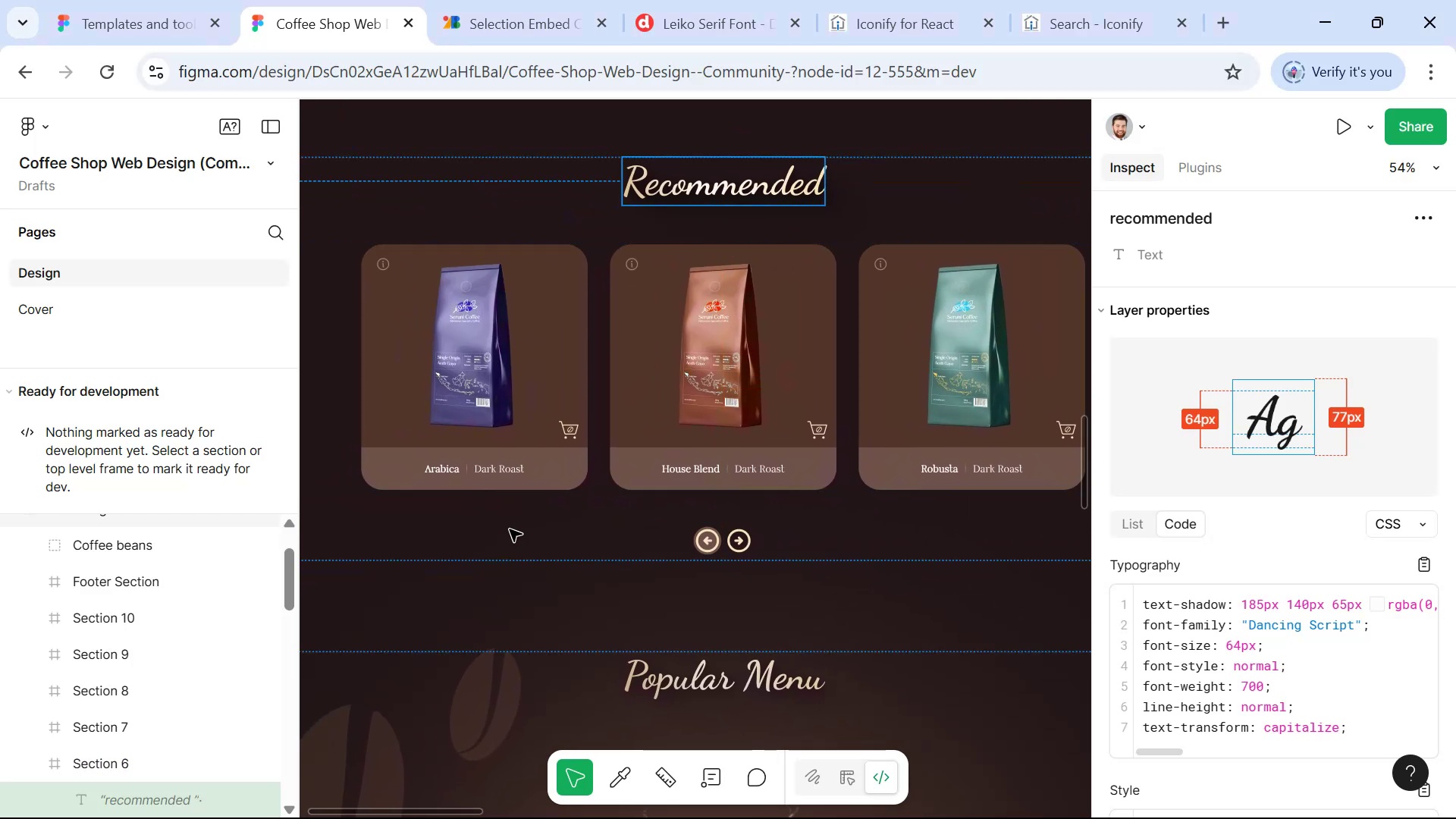 
hold_key(key=Space, duration=0.73)
 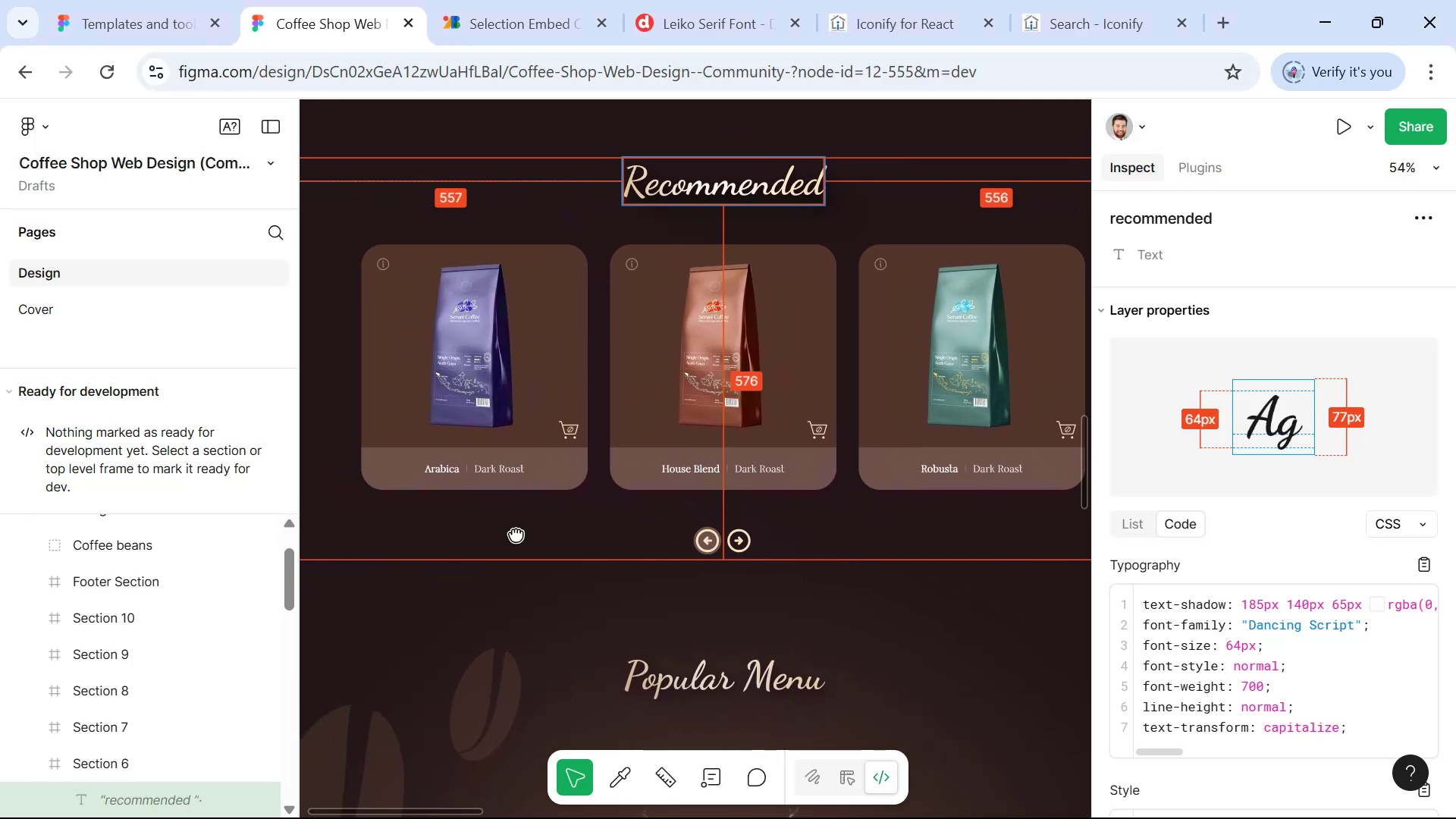 
hold_key(key=ControlLeft, duration=1.53)
scroll: coordinate [510, 529], scroll_direction: down, amount: 4.0
 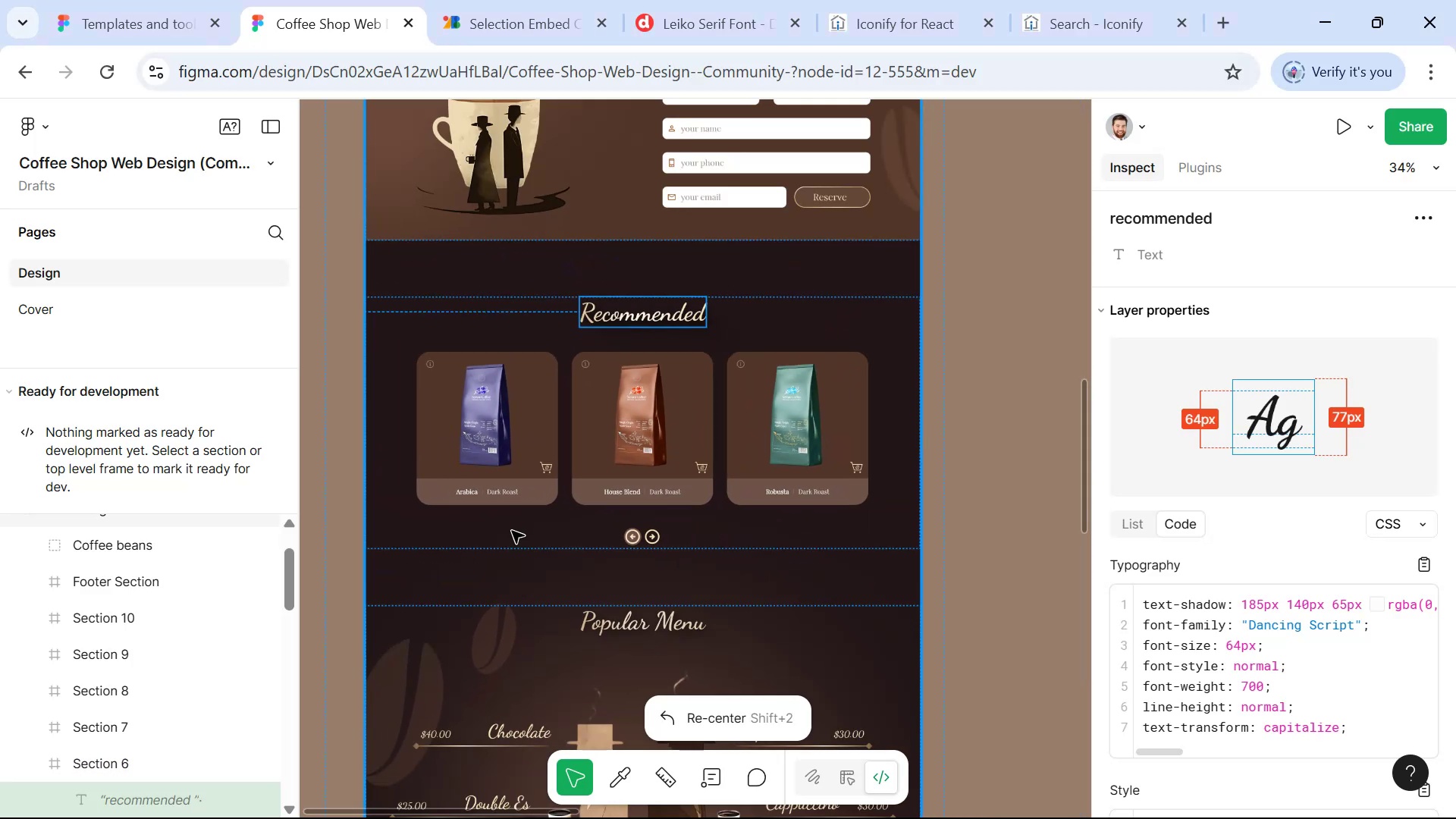 
scroll: coordinate [470, 532], scroll_direction: up, amount: 4.0
 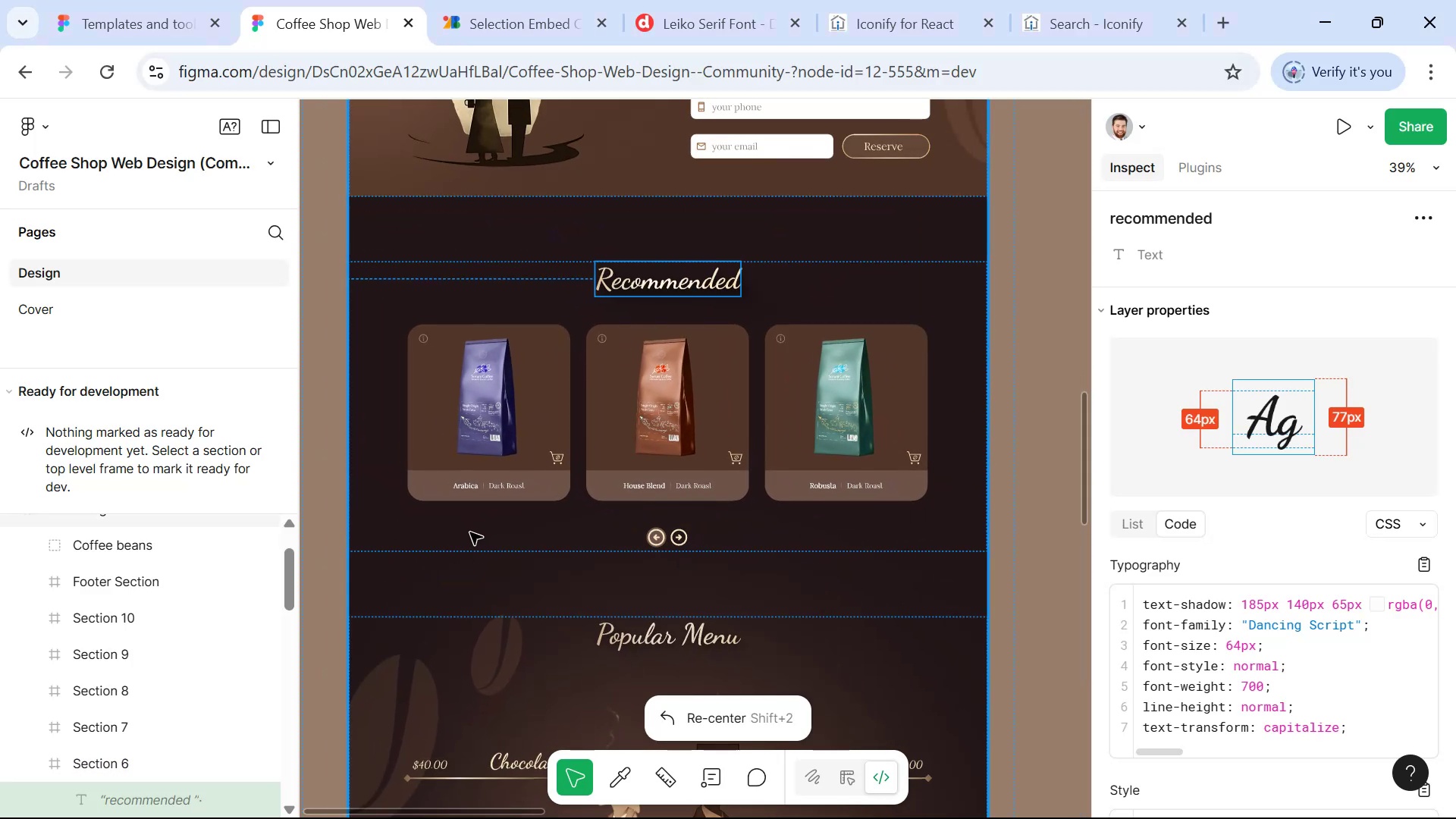 
hold_key(key=ControlLeft, duration=0.53)
 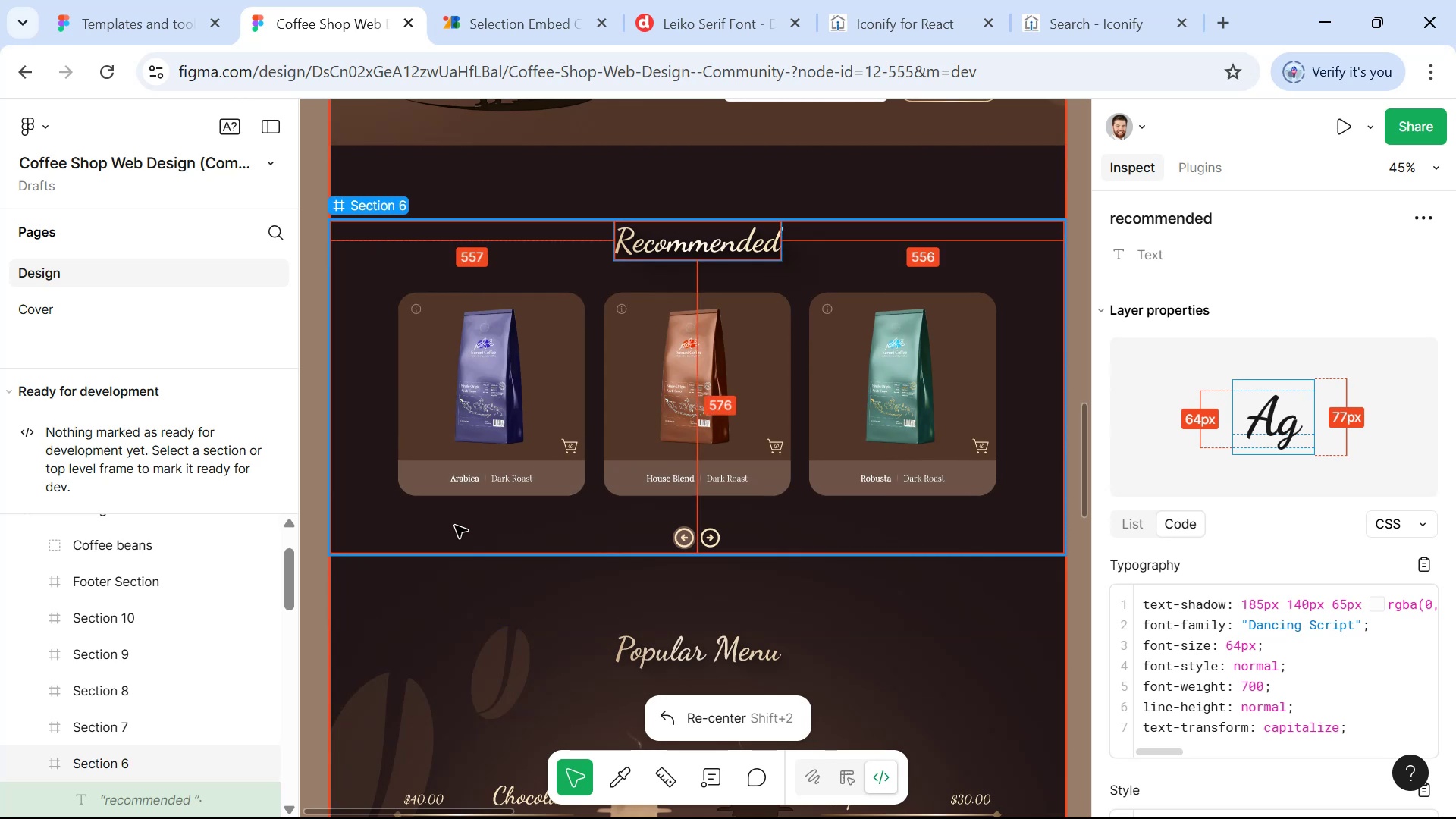 
hold_key(key=Space, duration=1.51)
 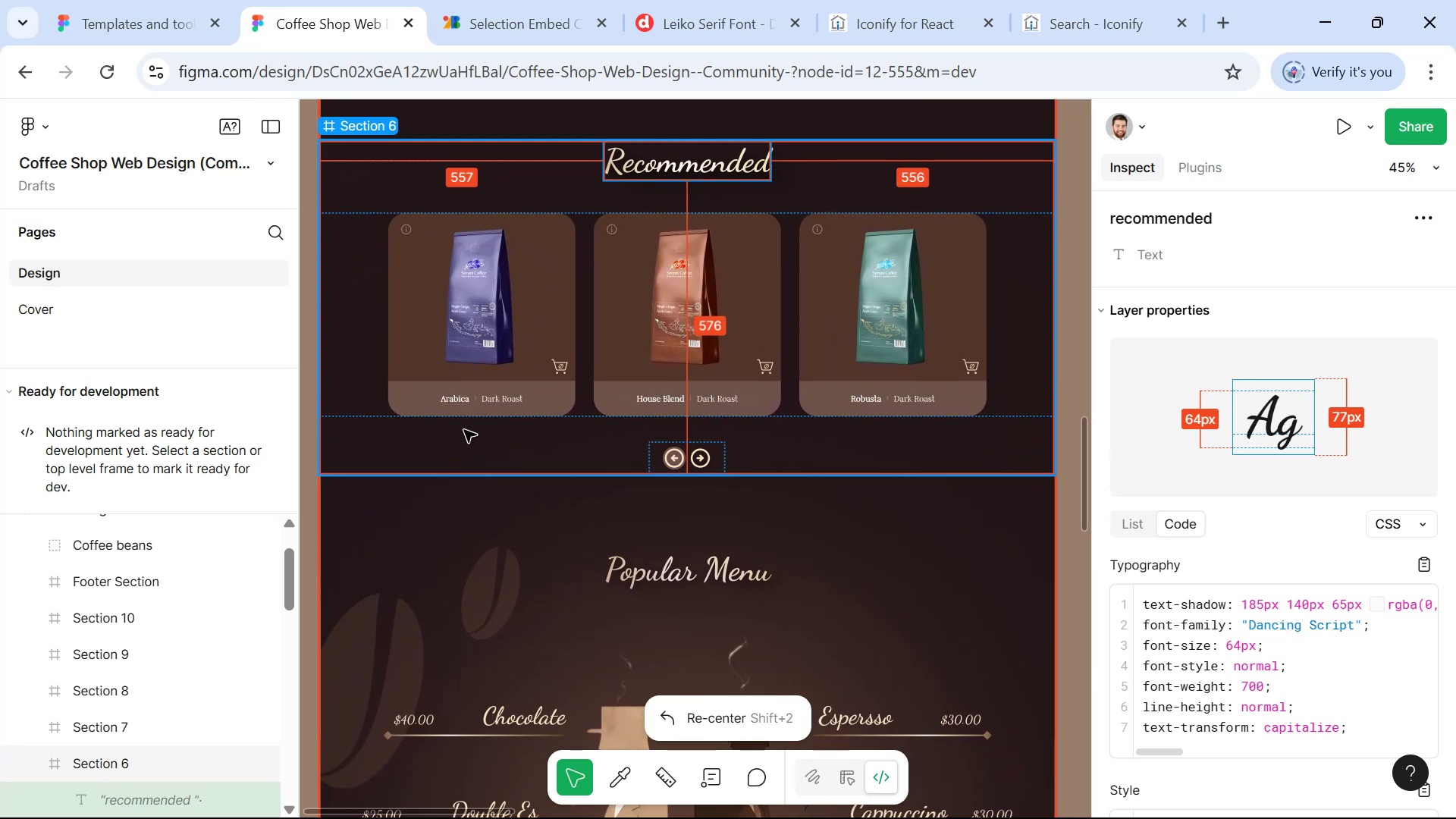 
left_click_drag(start_coordinate=[479, 525], to_coordinate=[469, 445])
 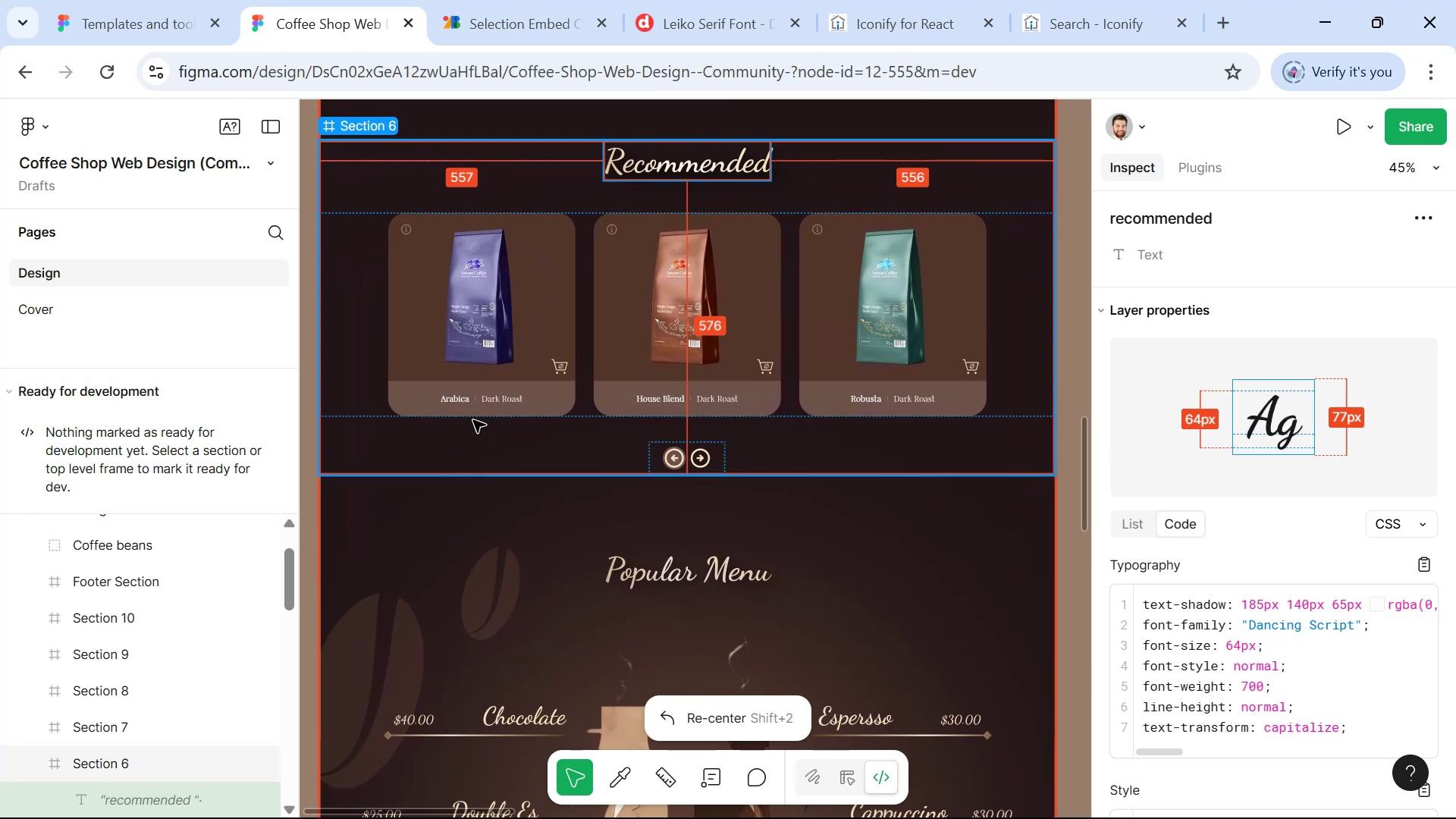 
key(Space)
 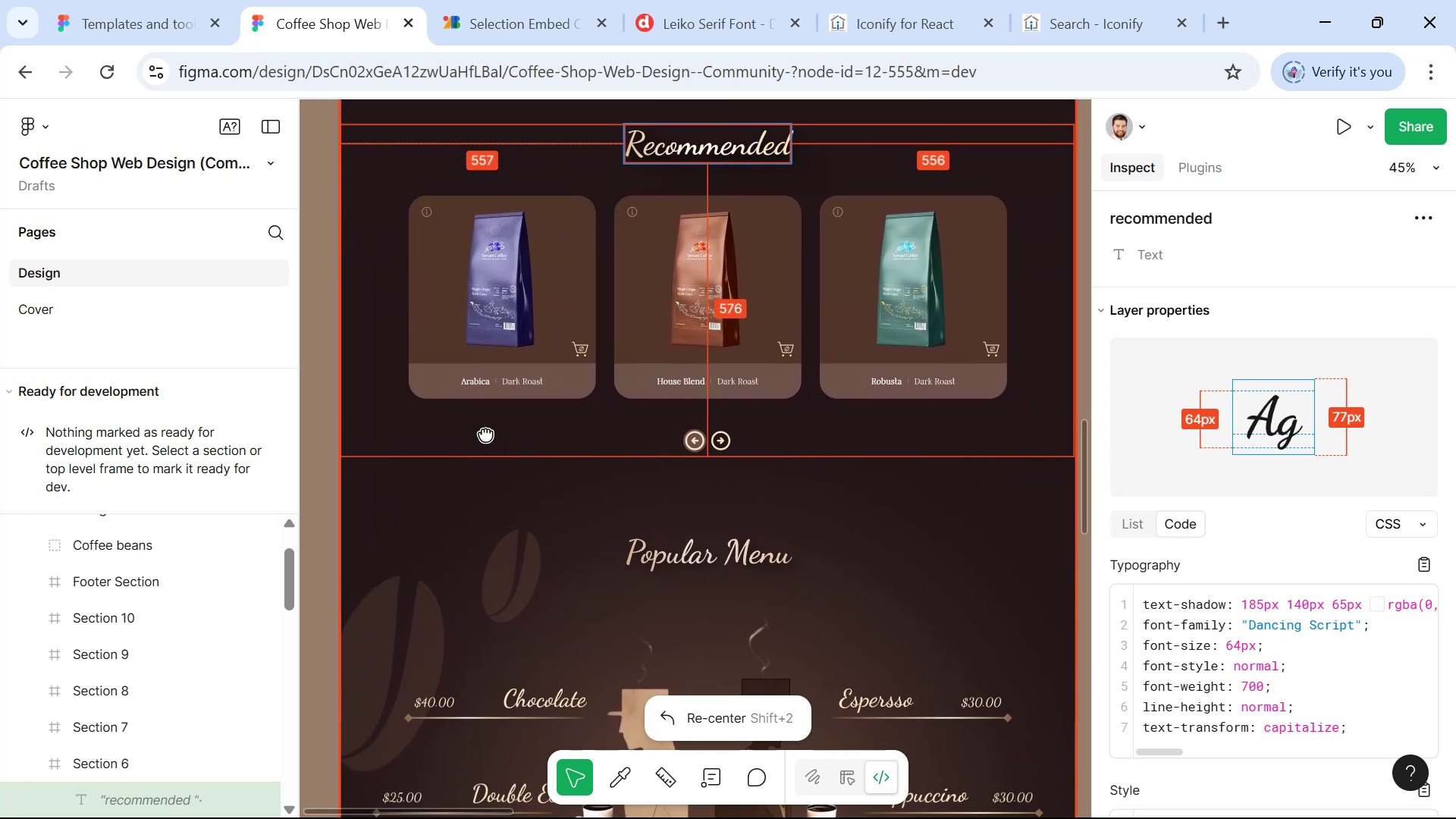 
key(Space)
 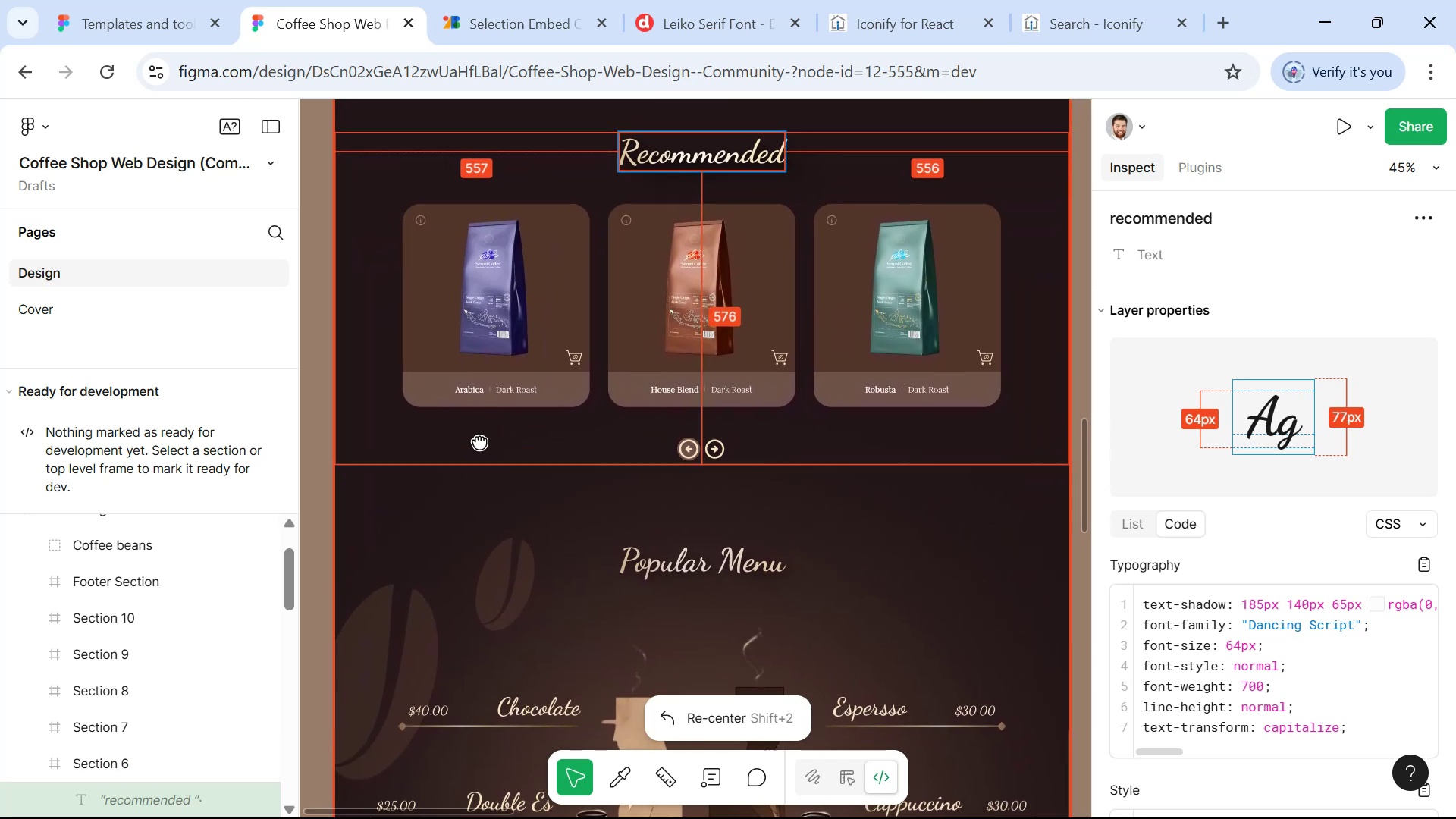 
key(Space)
 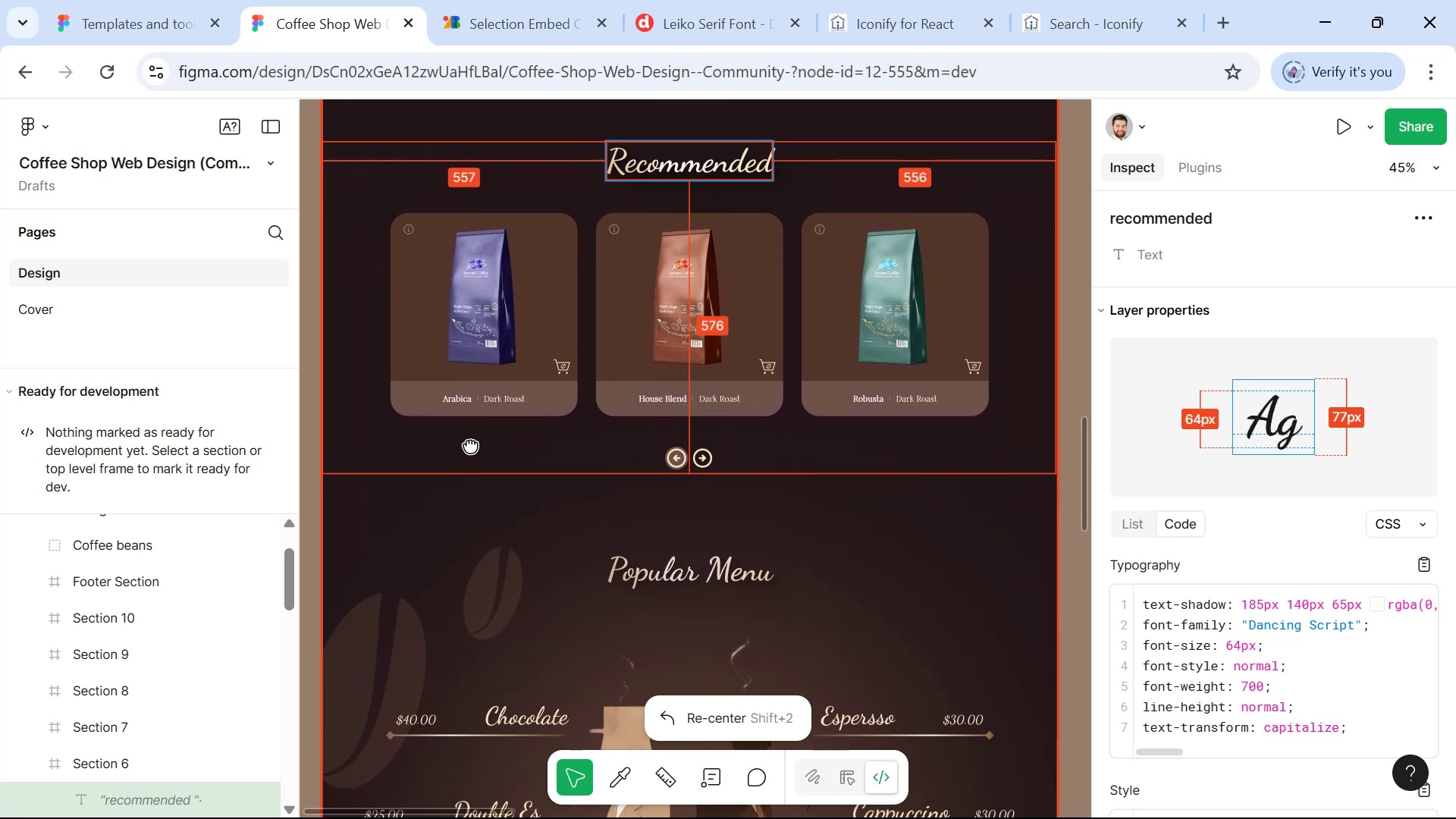 
key(Space)
 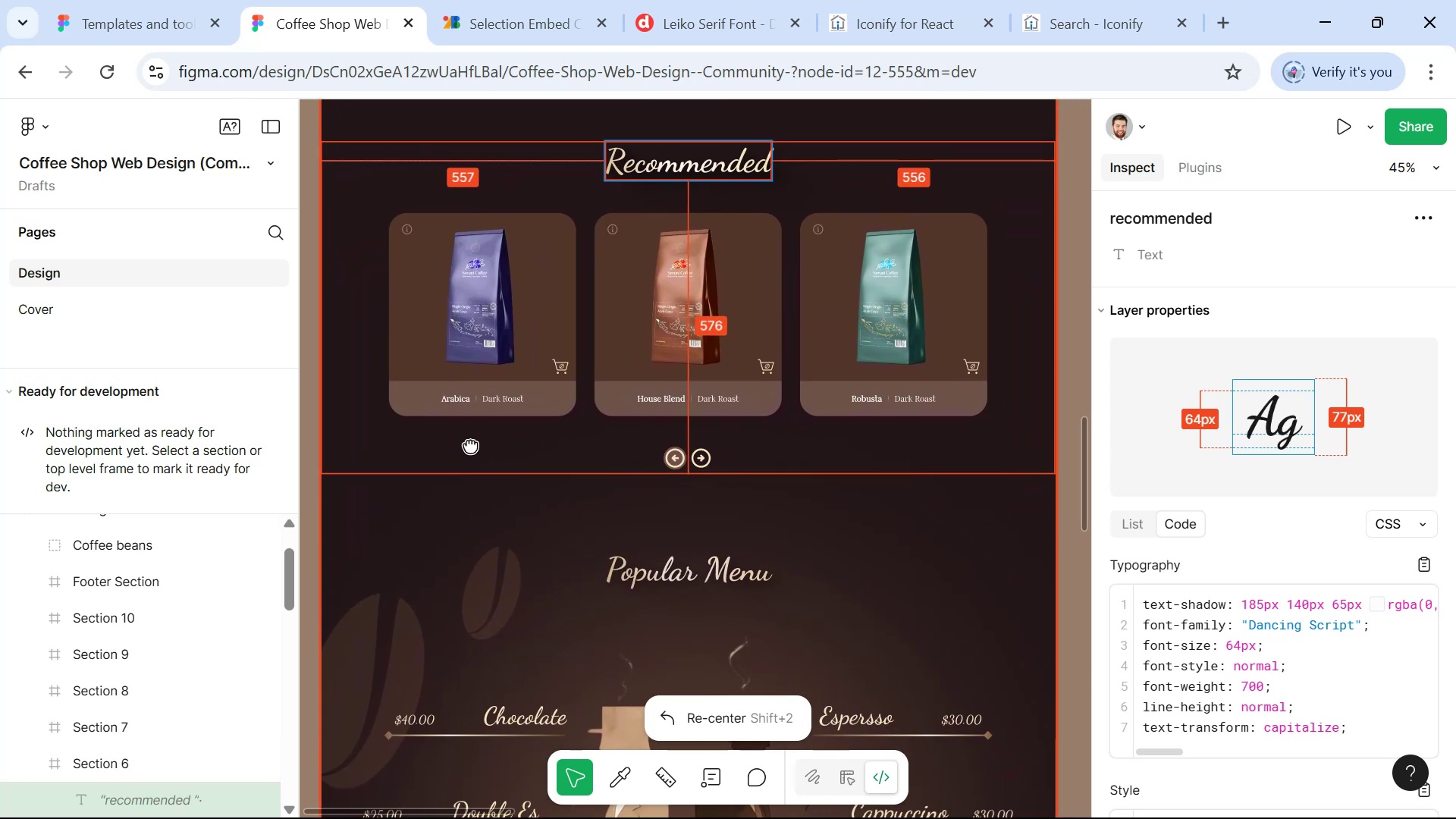 
key(Space)
 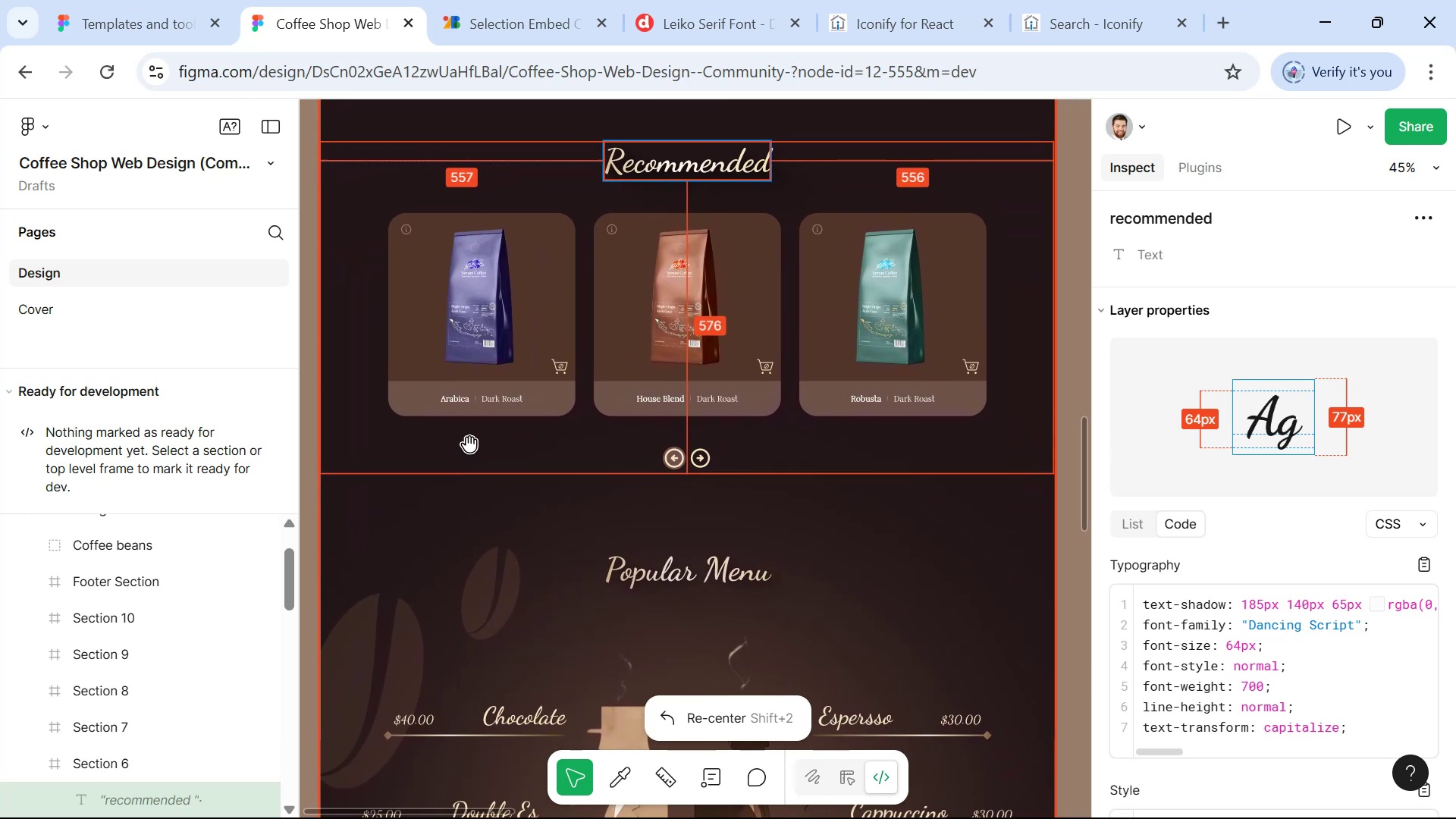 
key(Space)
 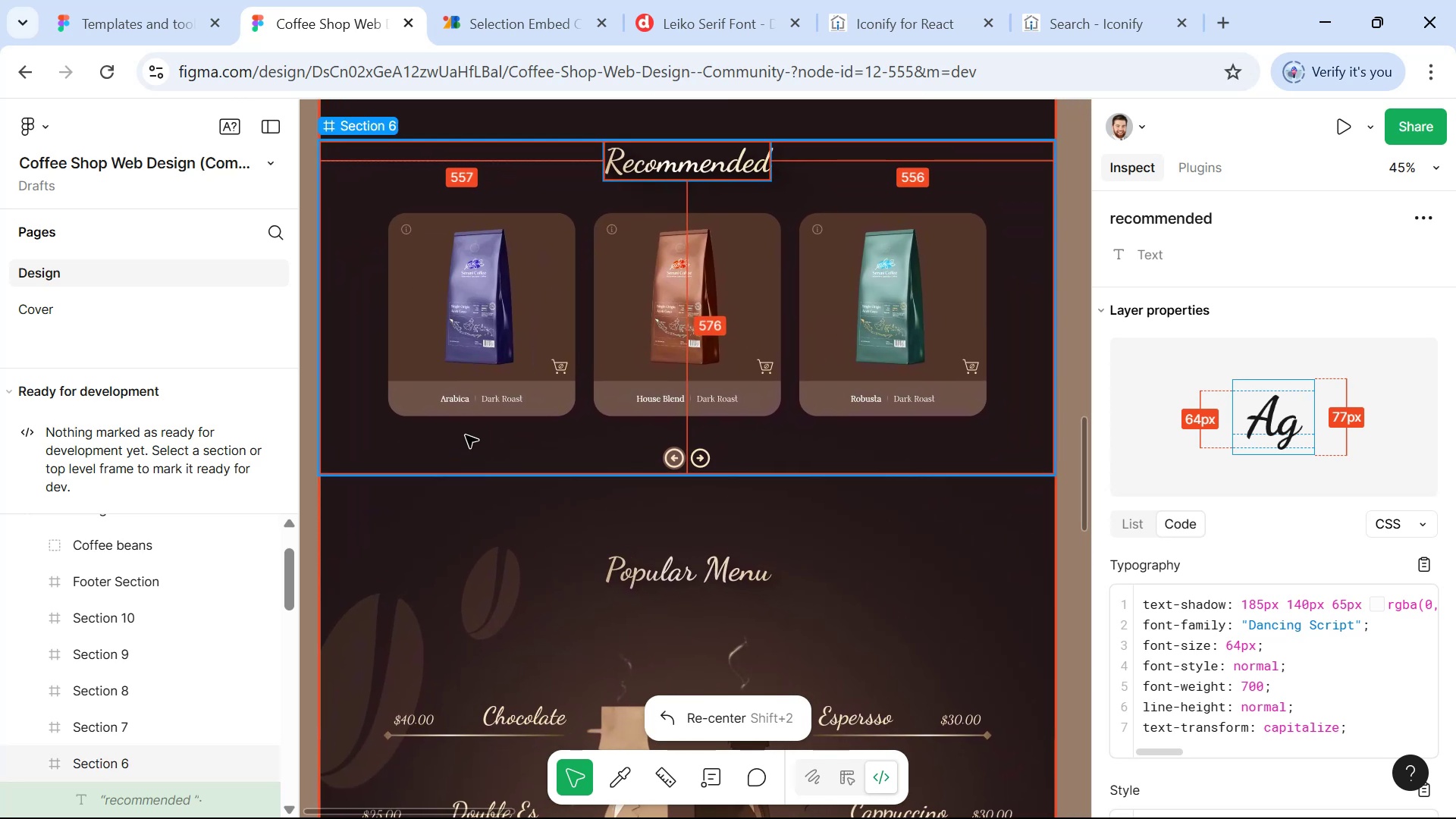 
hold_key(key=ControlLeft, duration=0.67)
scroll: coordinate [476, 417], scroll_direction: up, amount: 2.0
 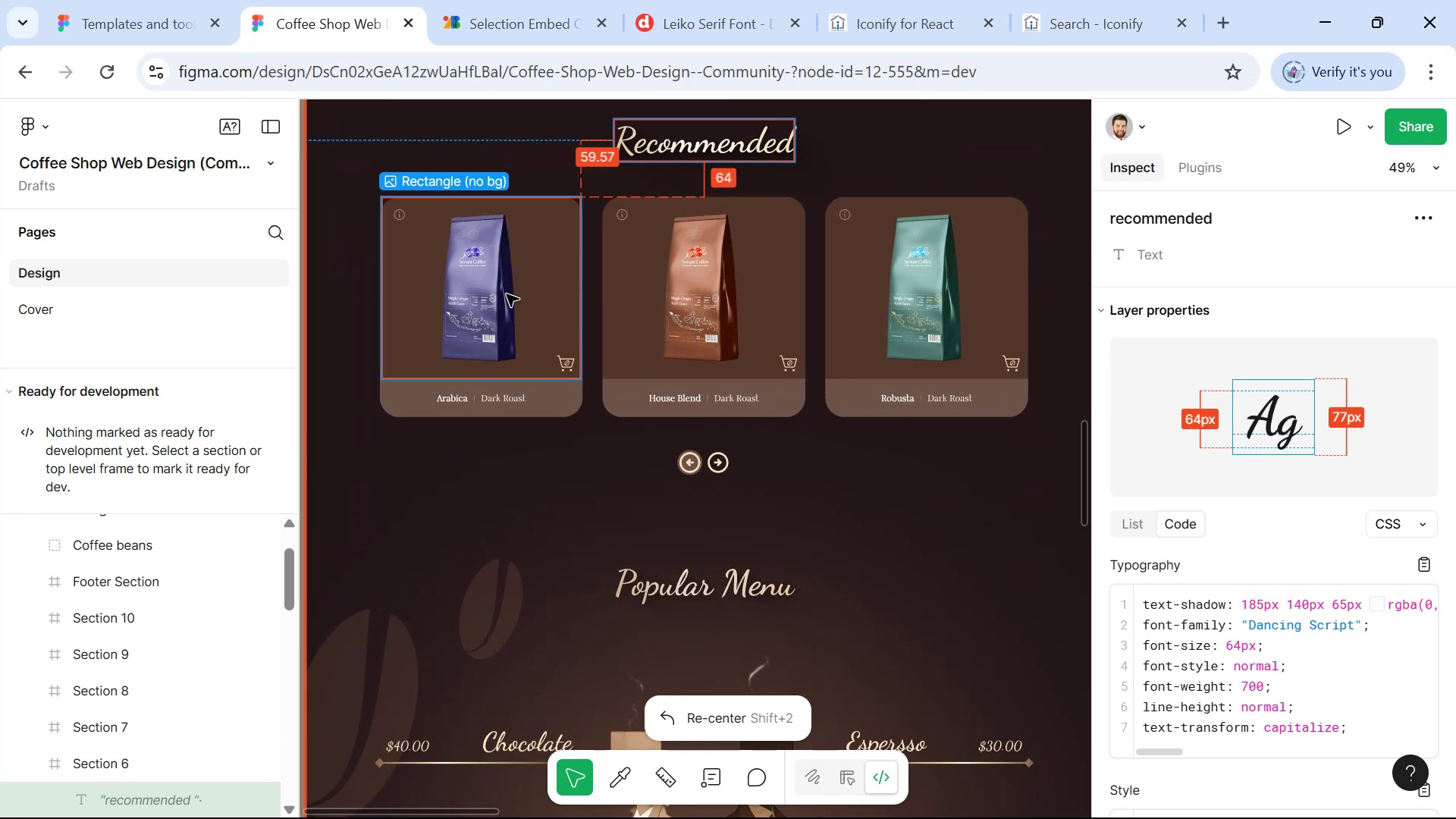 
scroll: coordinate [534, 364], scroll_direction: down, amount: 11.0
 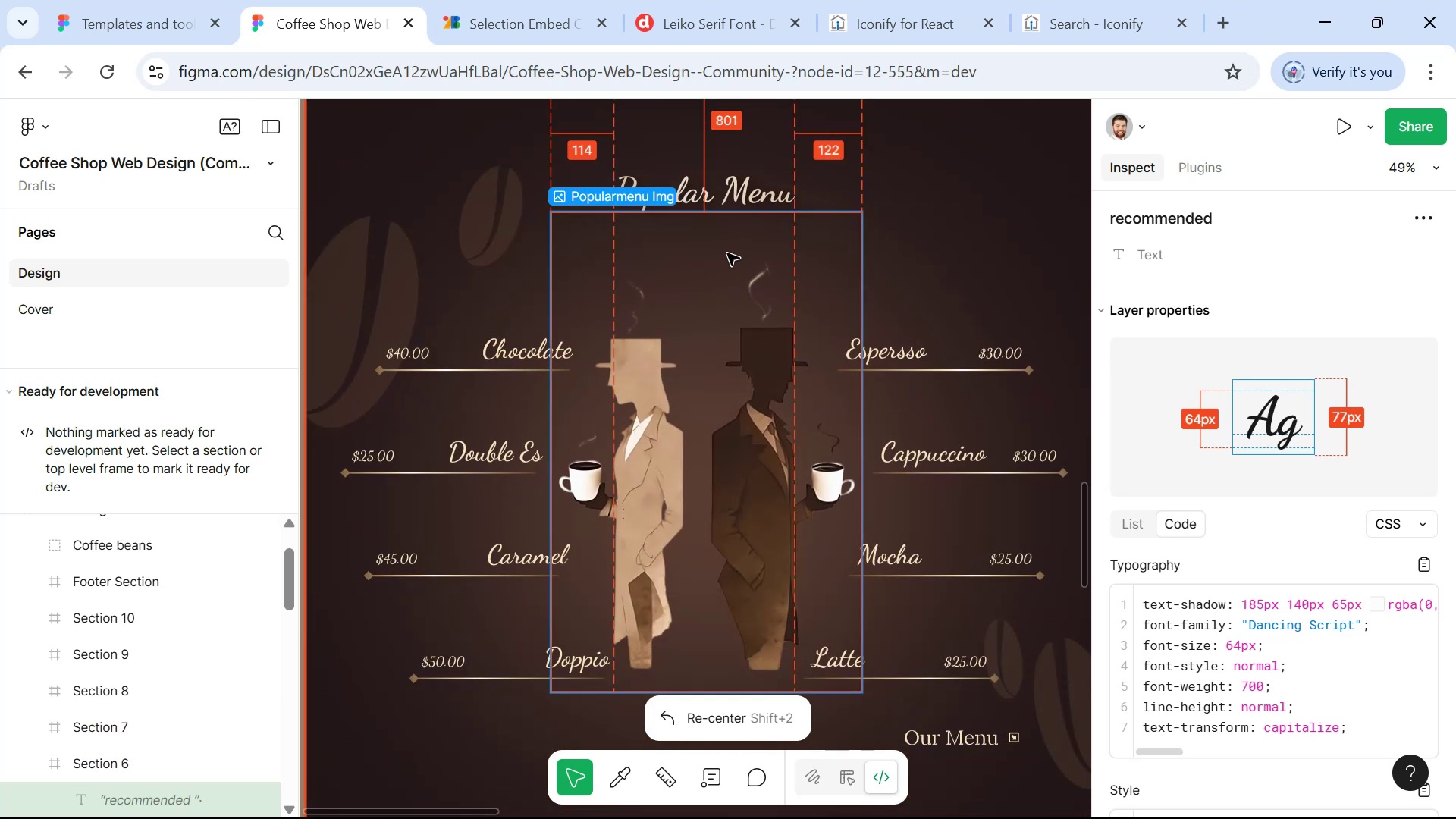 
scroll: coordinate [584, 403], scroll_direction: up, amount: 29.0
 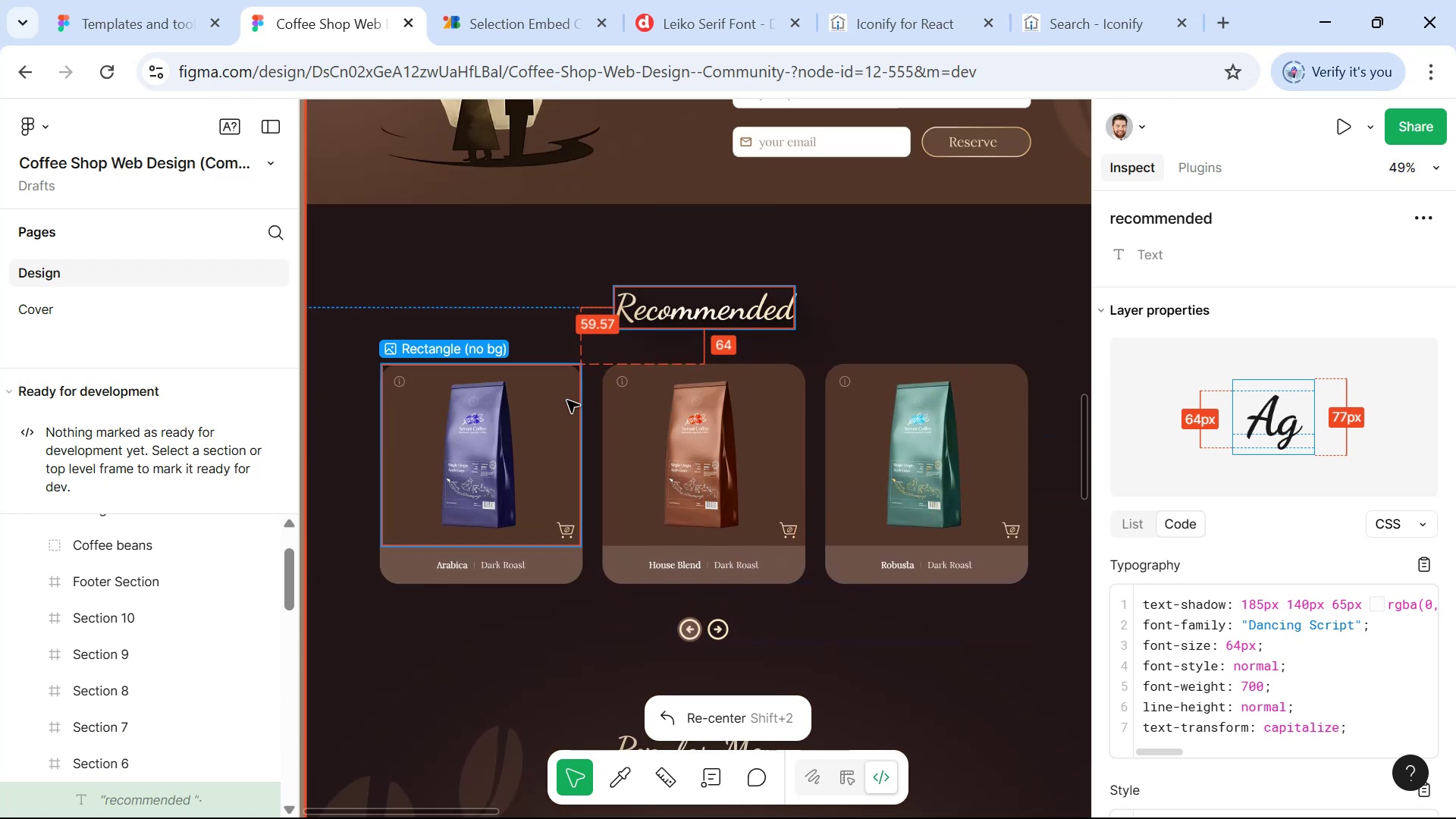 
hold_key(key=ControlLeft, duration=1.53)
scroll: coordinate [525, 413], scroll_direction: down, amount: 1.0
 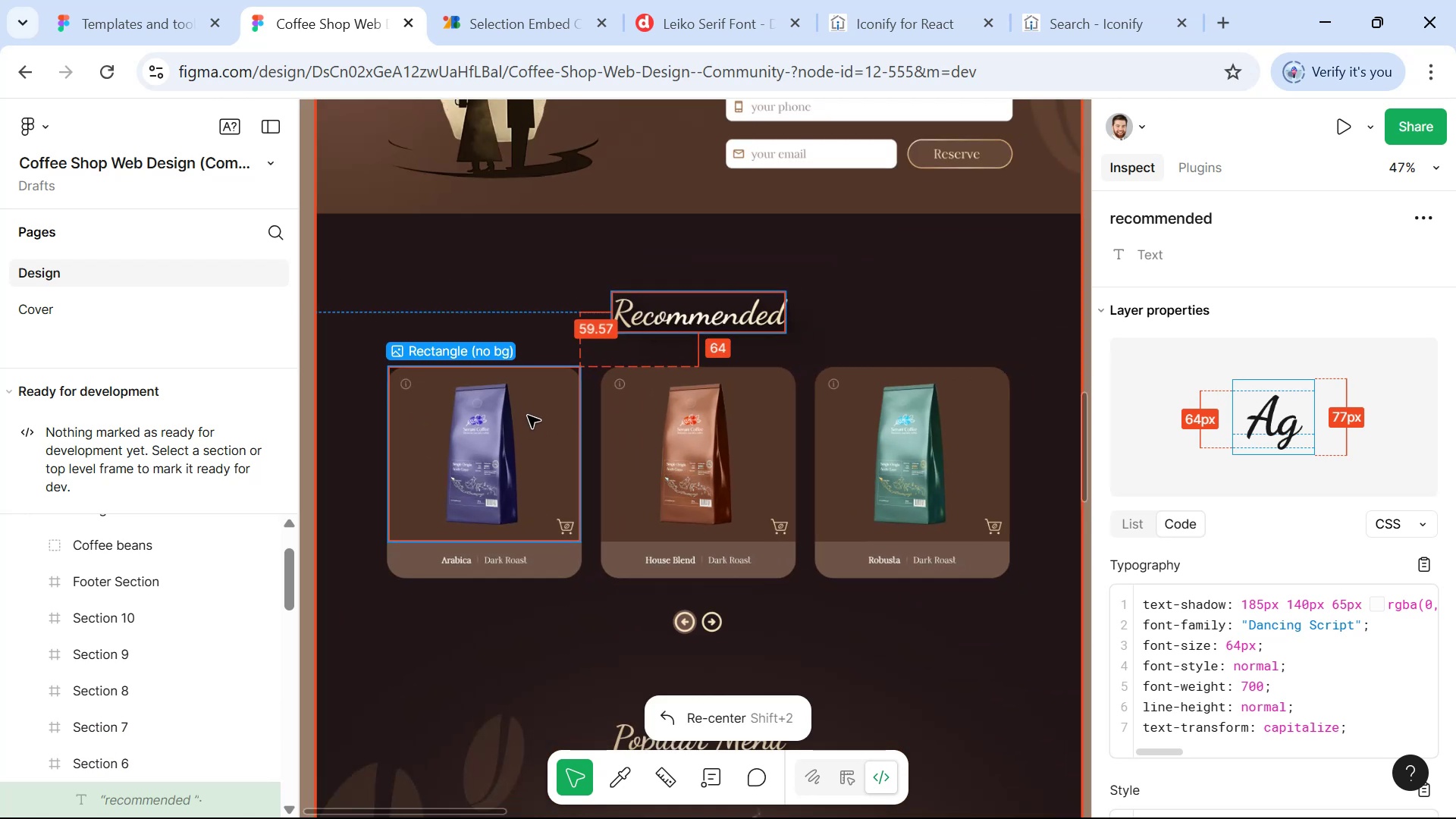 
key(Control+ControlLeft)
 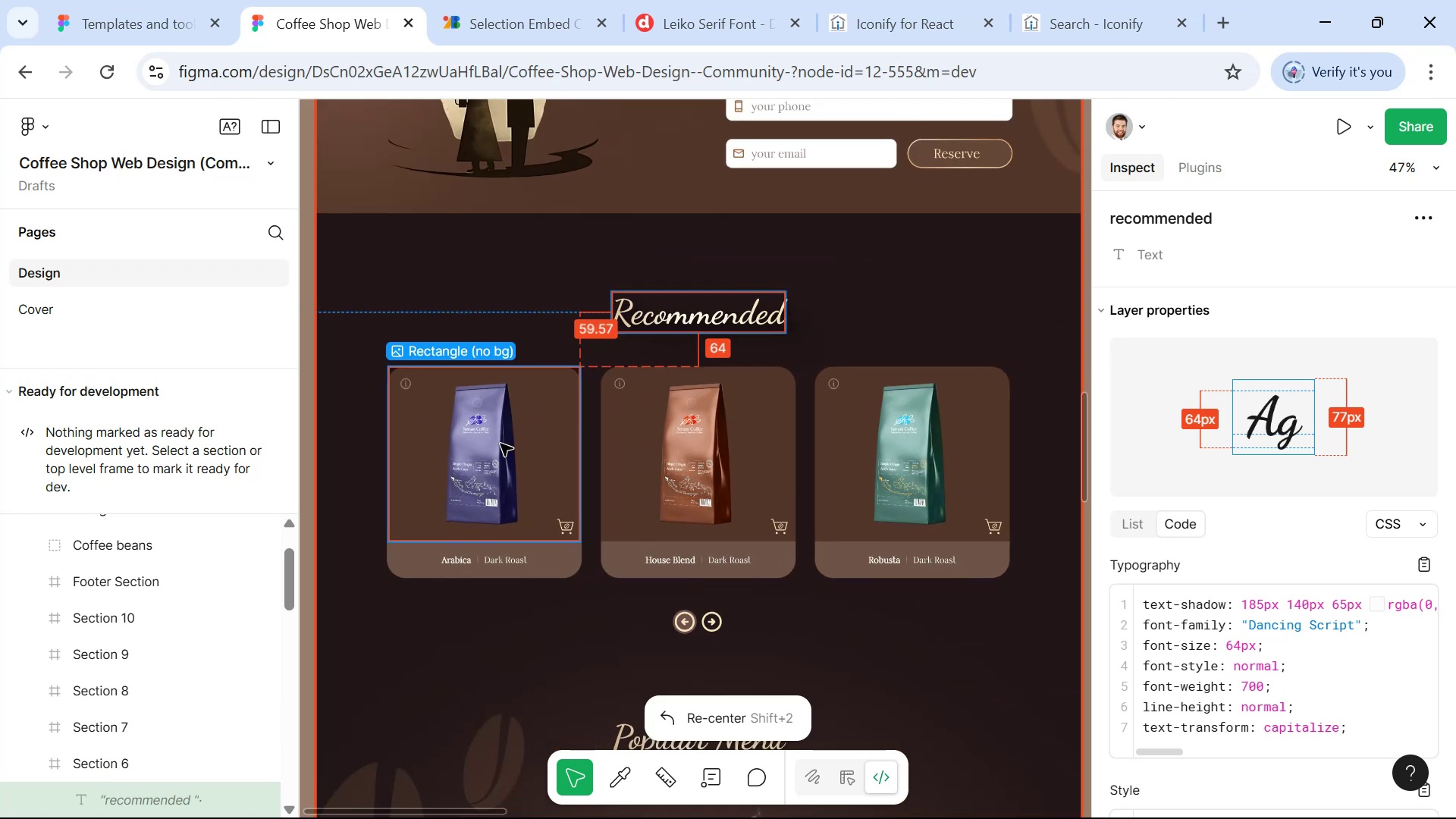 
key(Alt+AltLeft)
 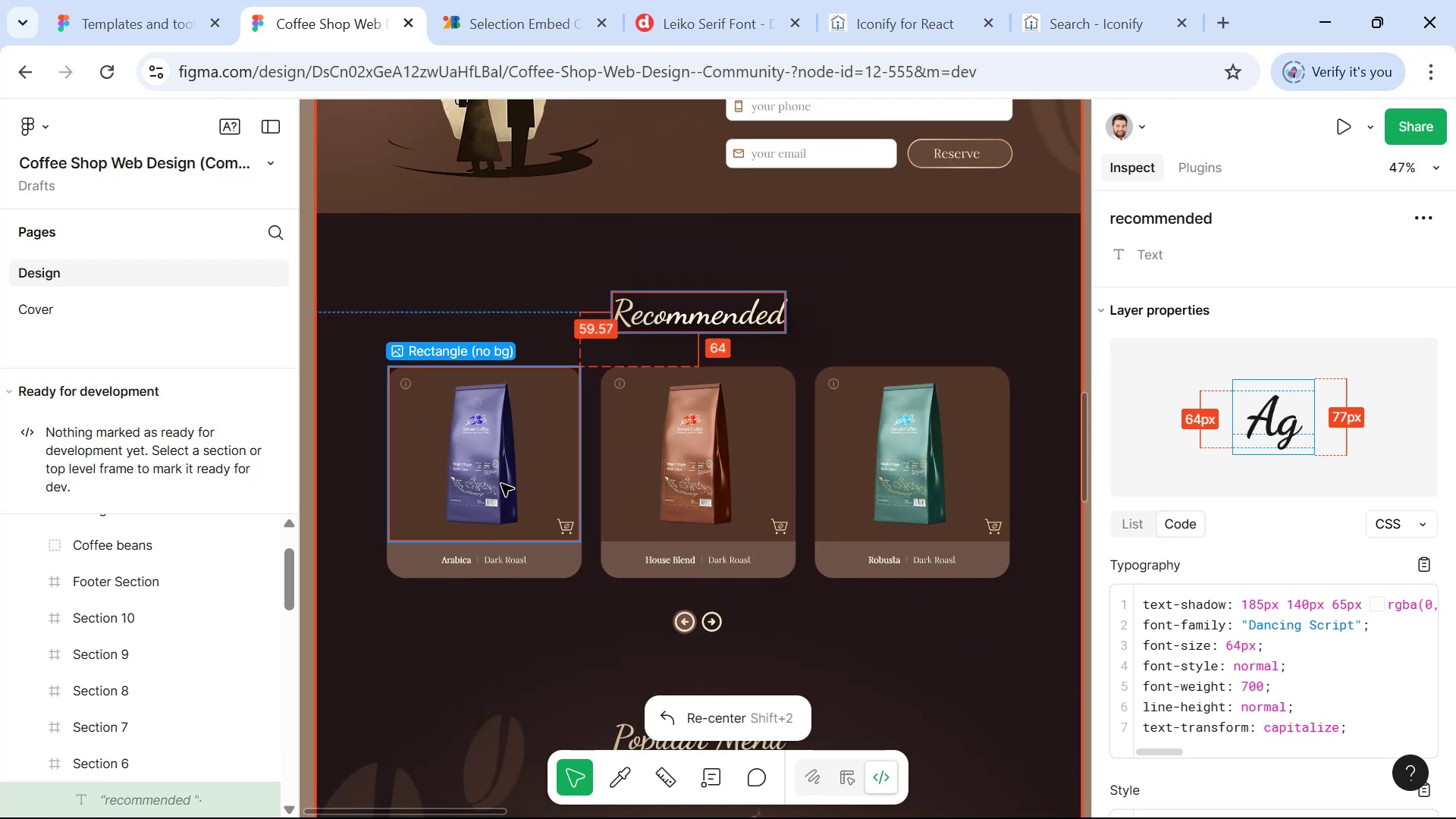 
key(Alt+Tab)
 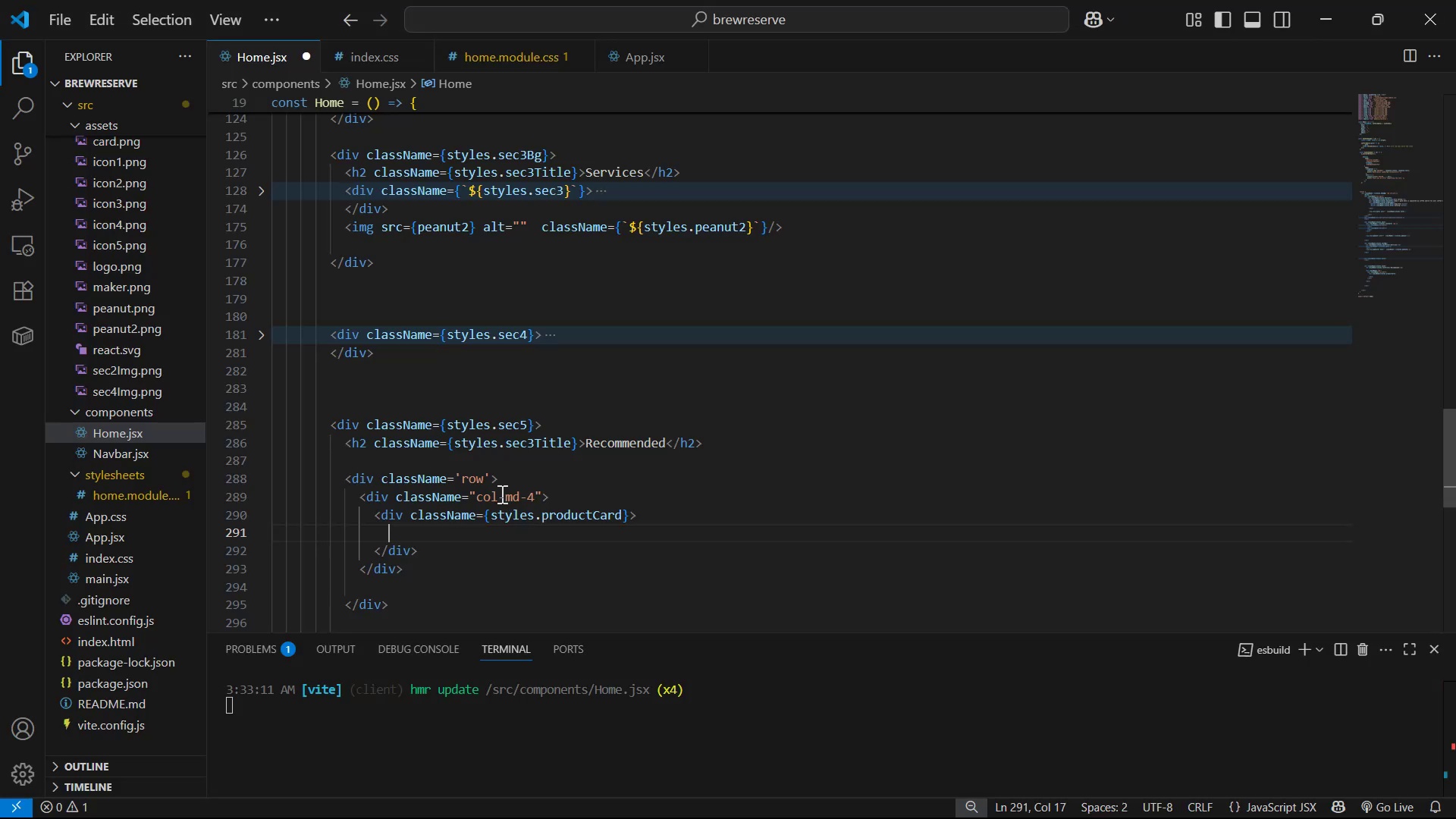 
scroll: coordinate [623, 503], scroll_direction: down, amount: 3.0
 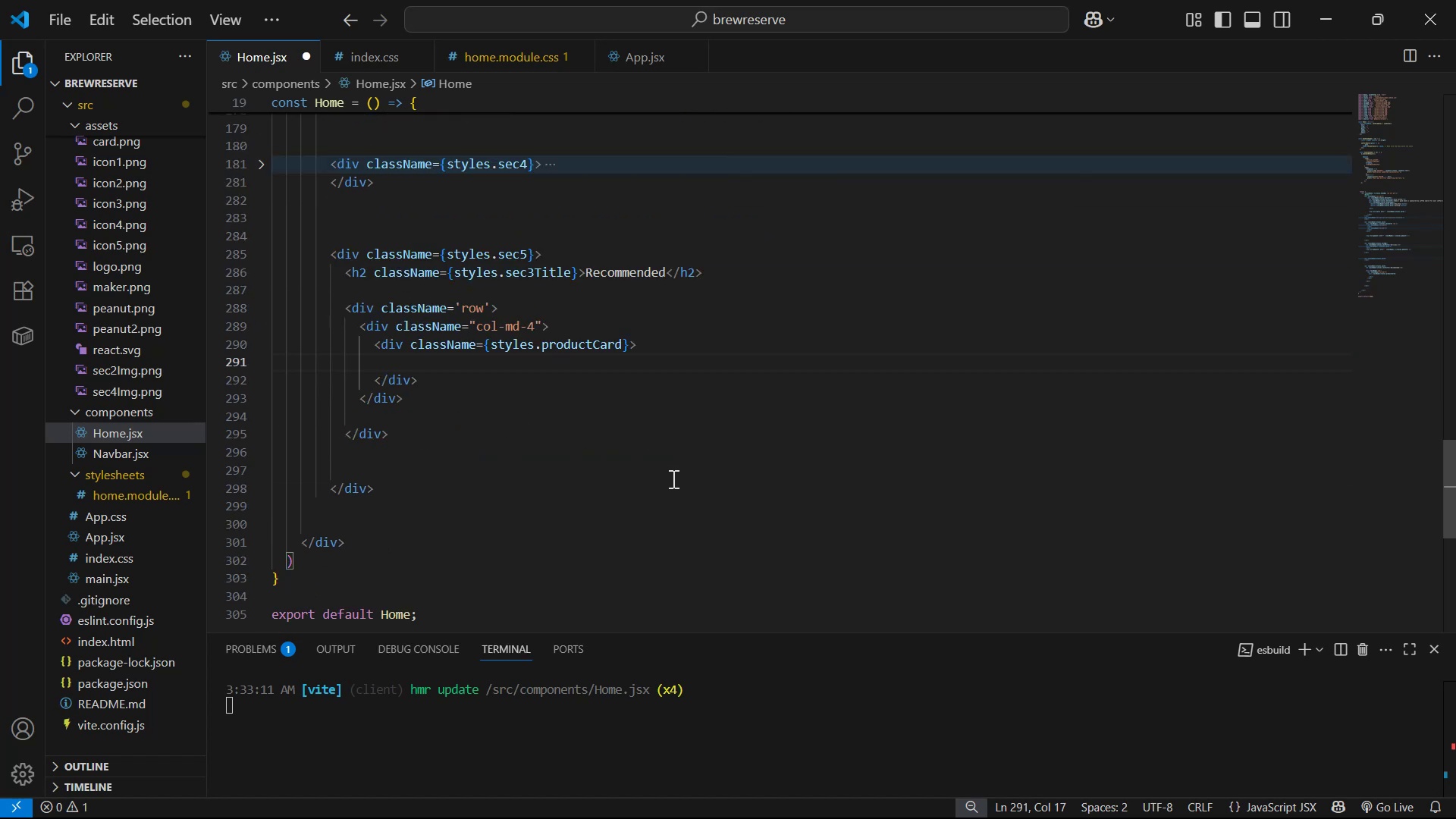 
key(Alt+AltLeft)
 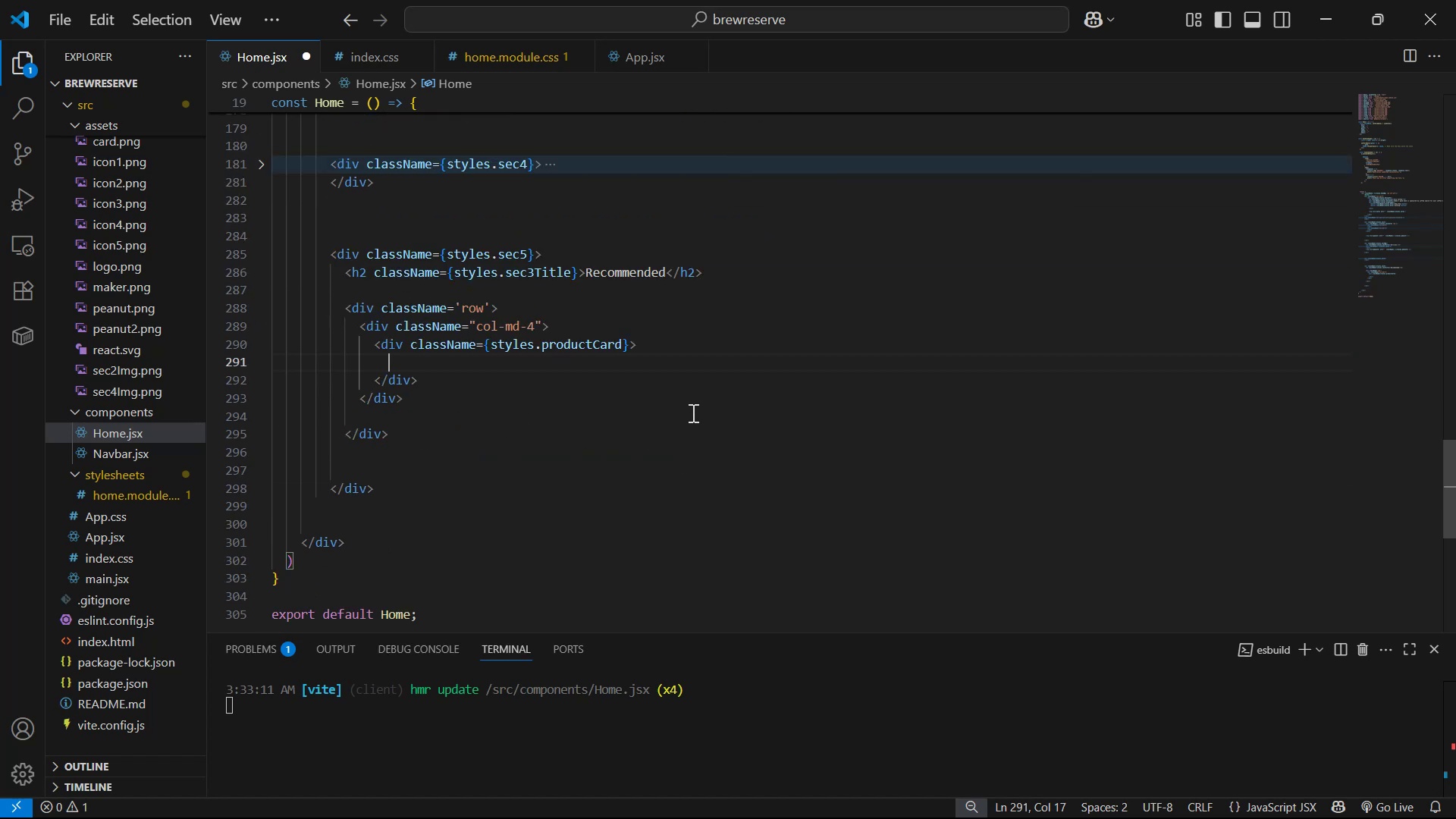 
key(Alt+Tab)
 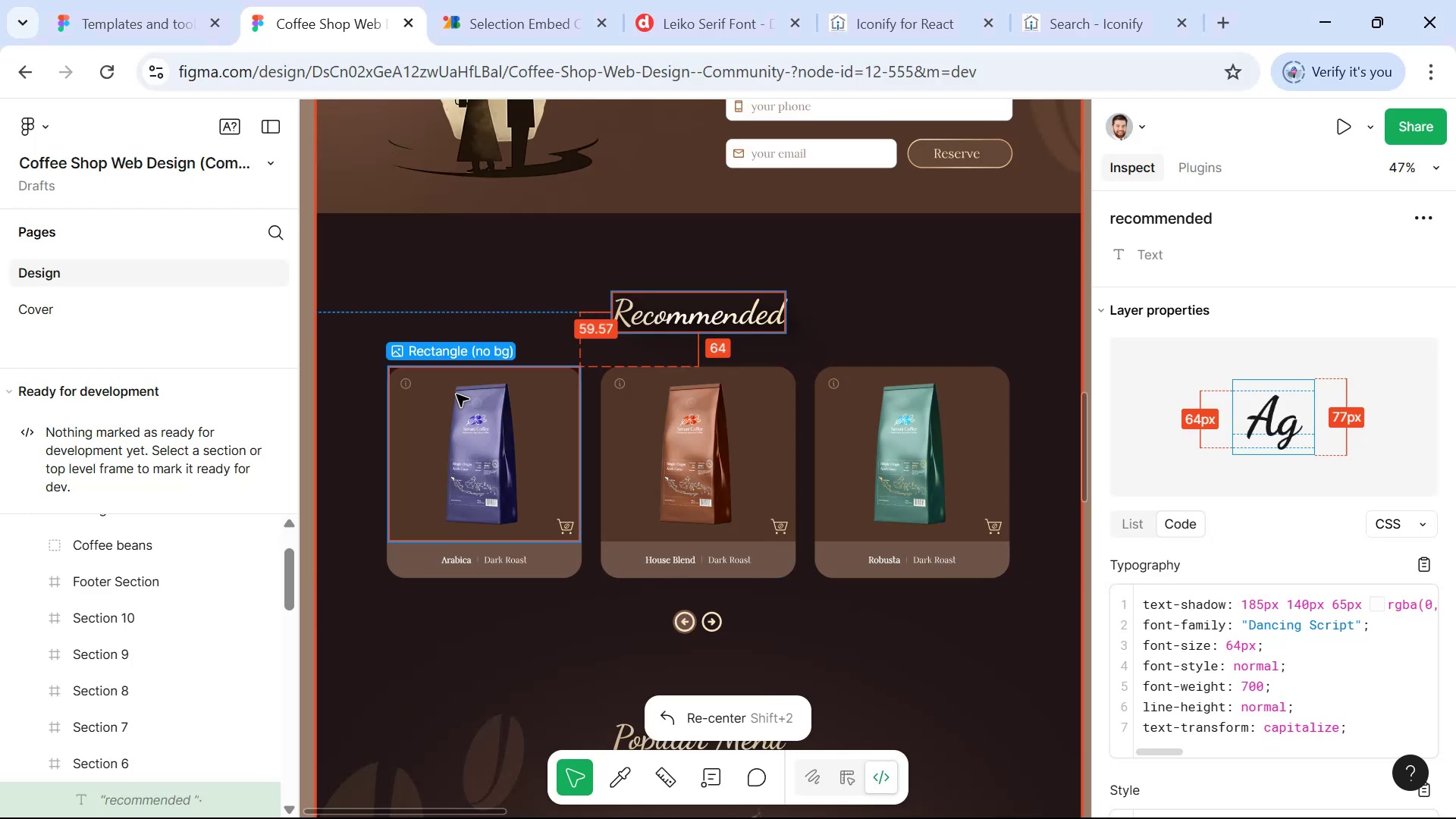 
wait(7.75)
 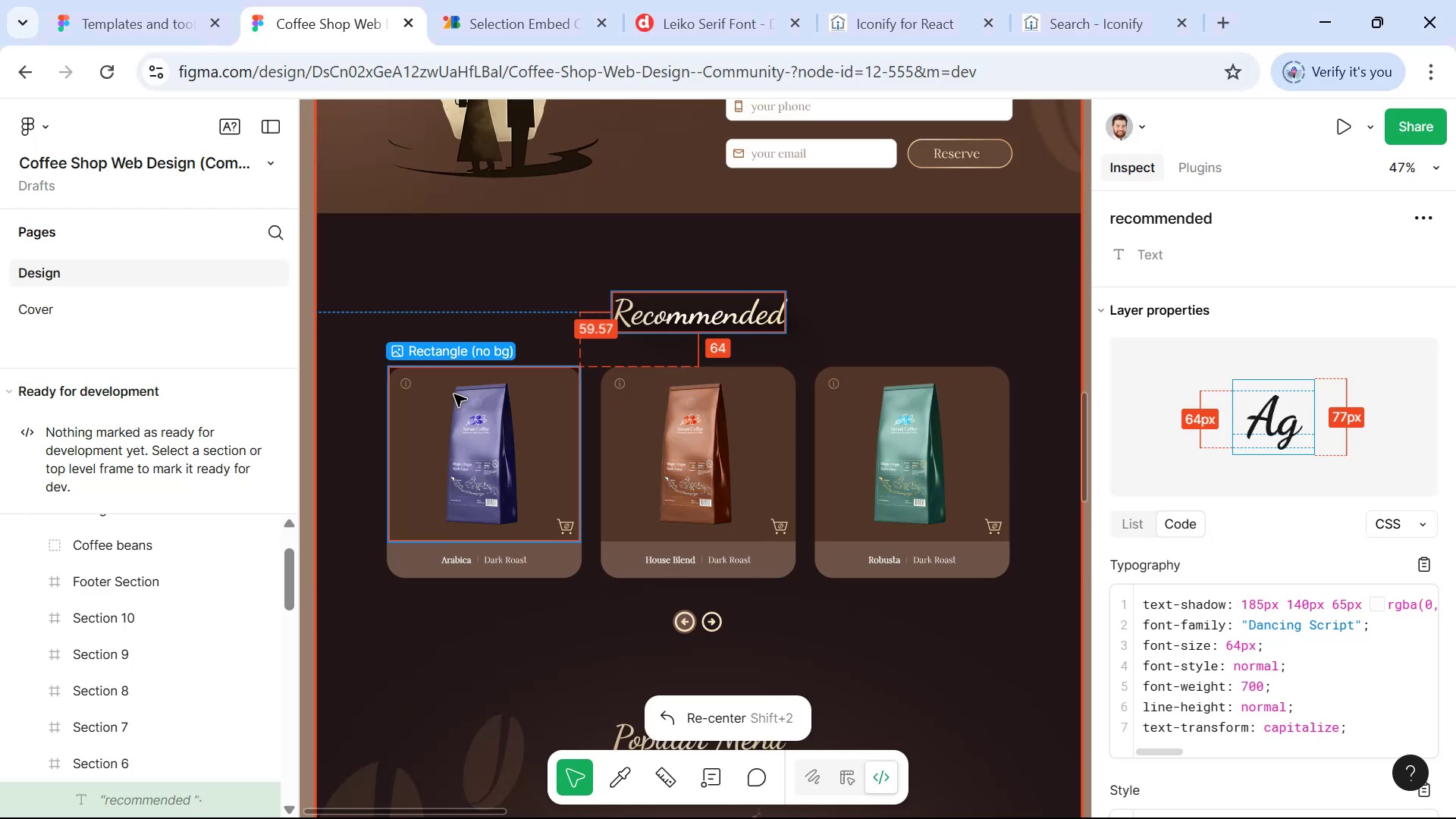 
key(Alt+AltLeft)
 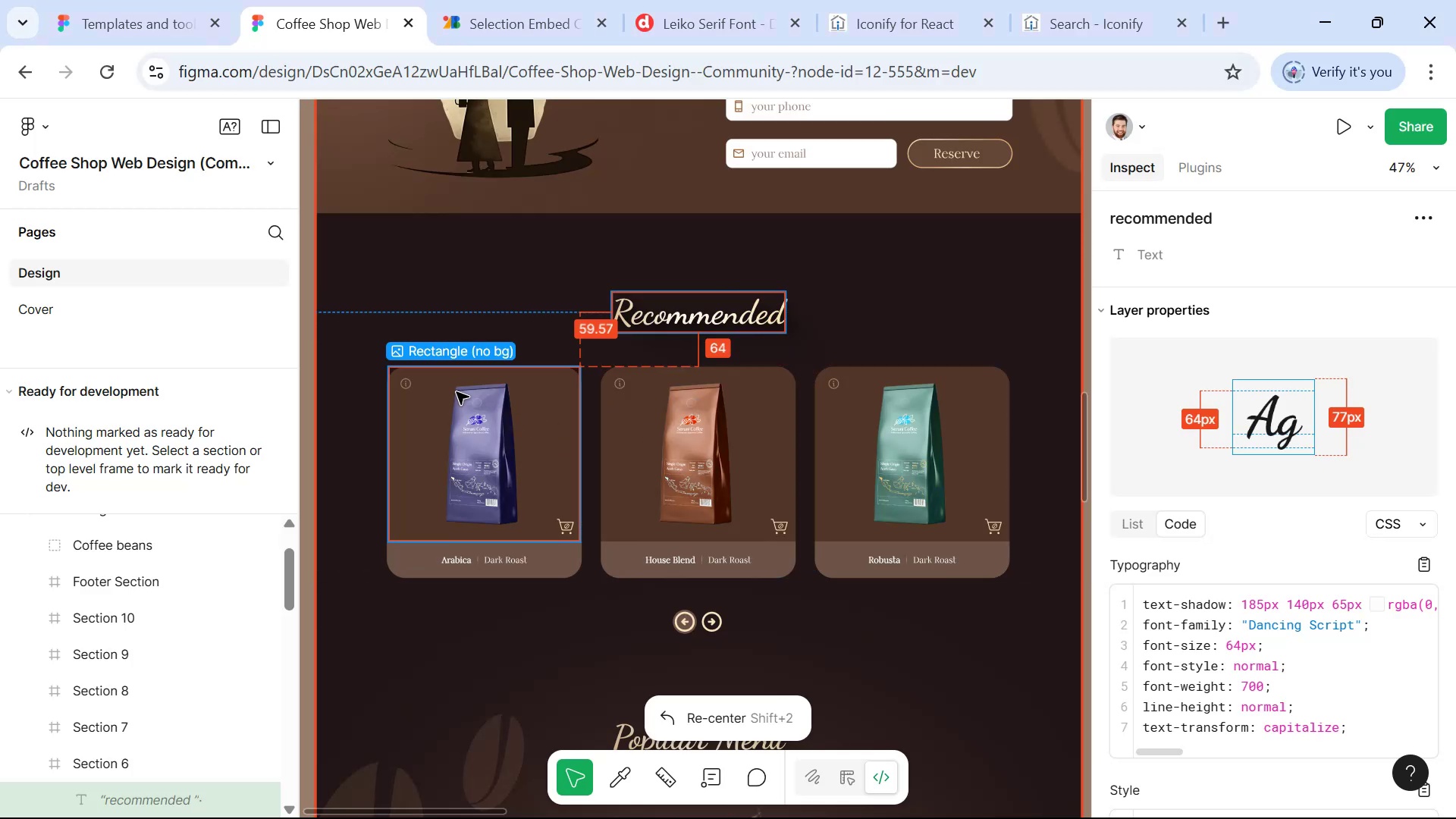 
key(Alt+Tab)
 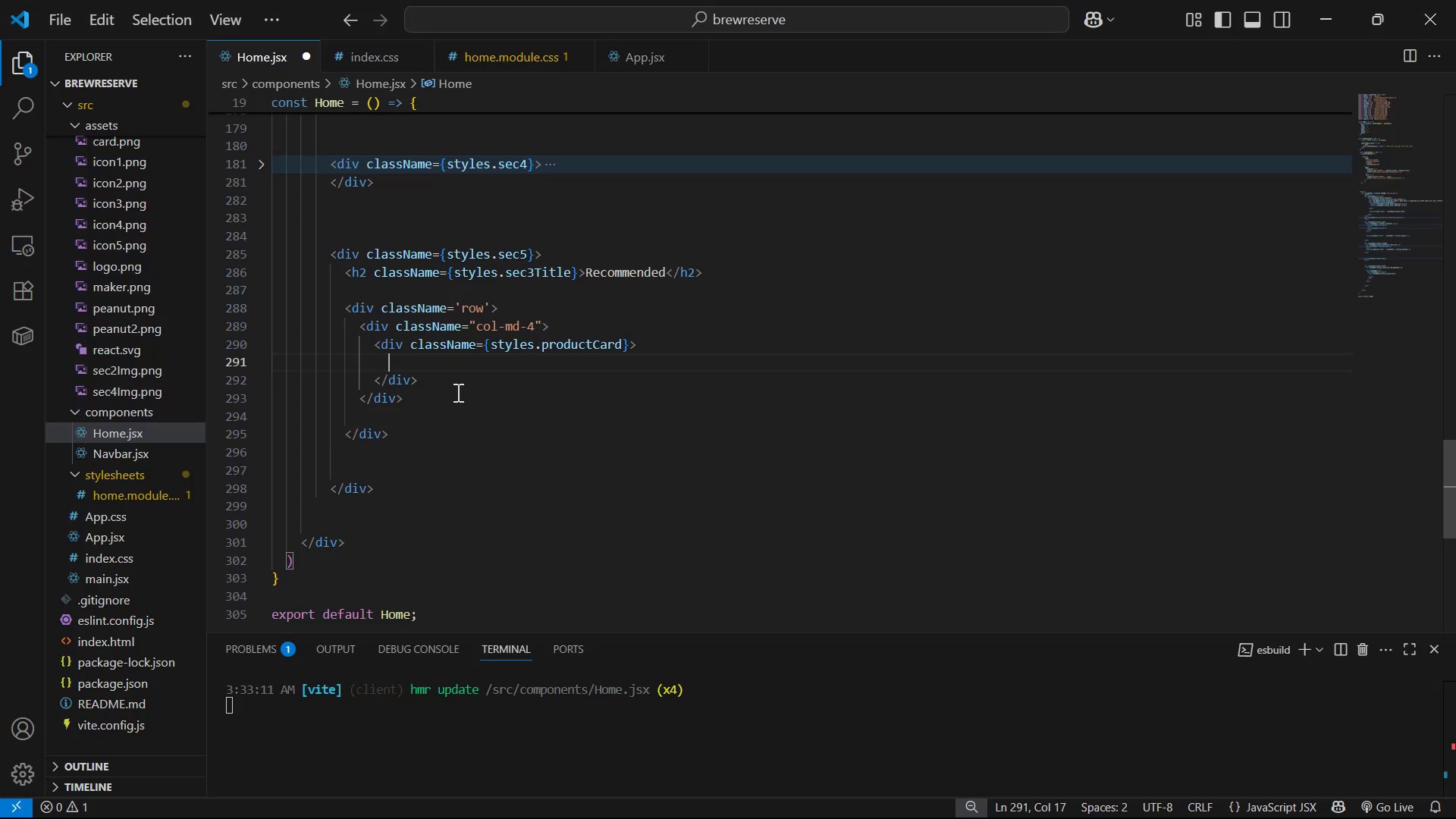 
key(Alt+AltLeft)
 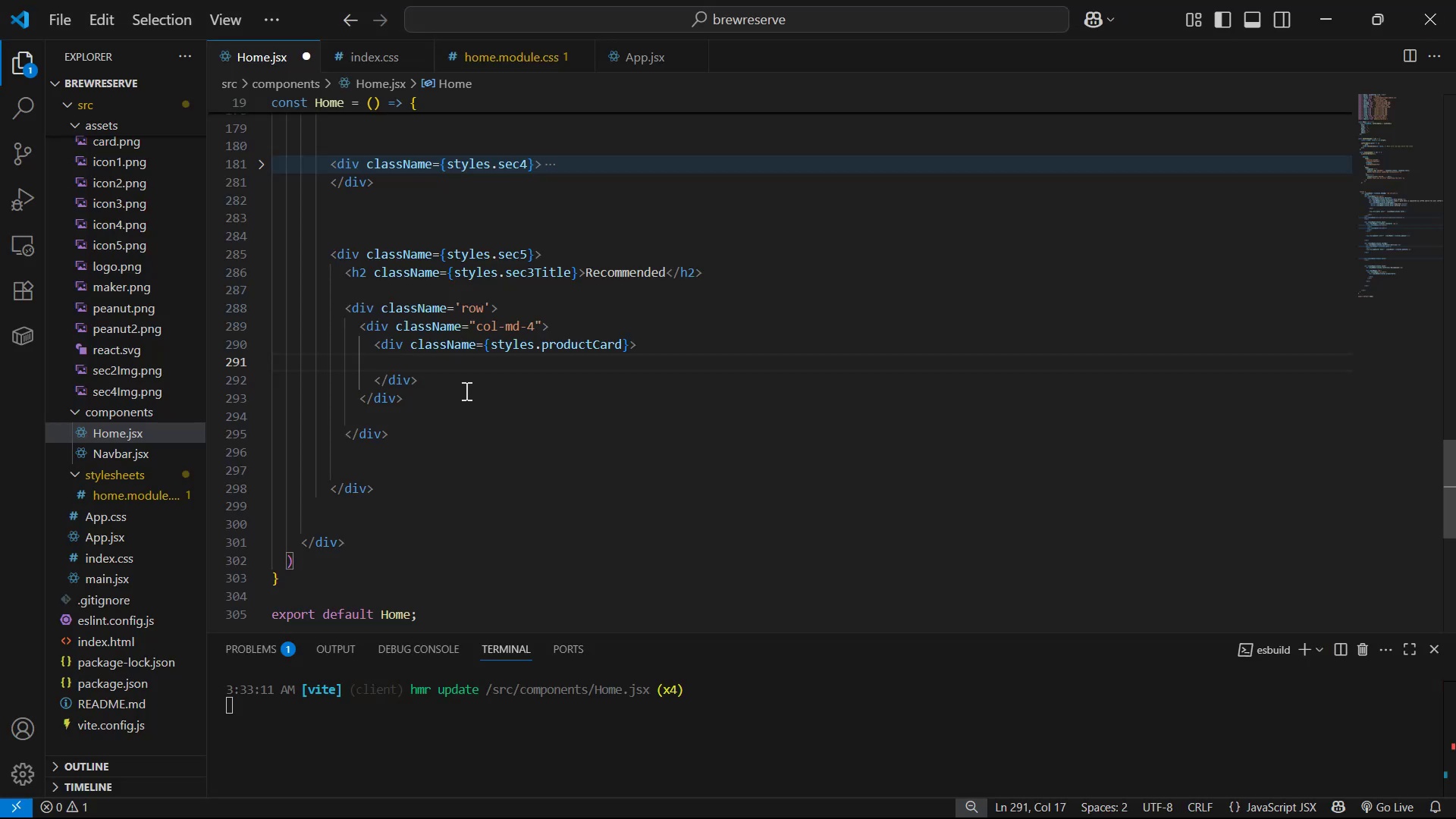 
key(Alt+Tab)
 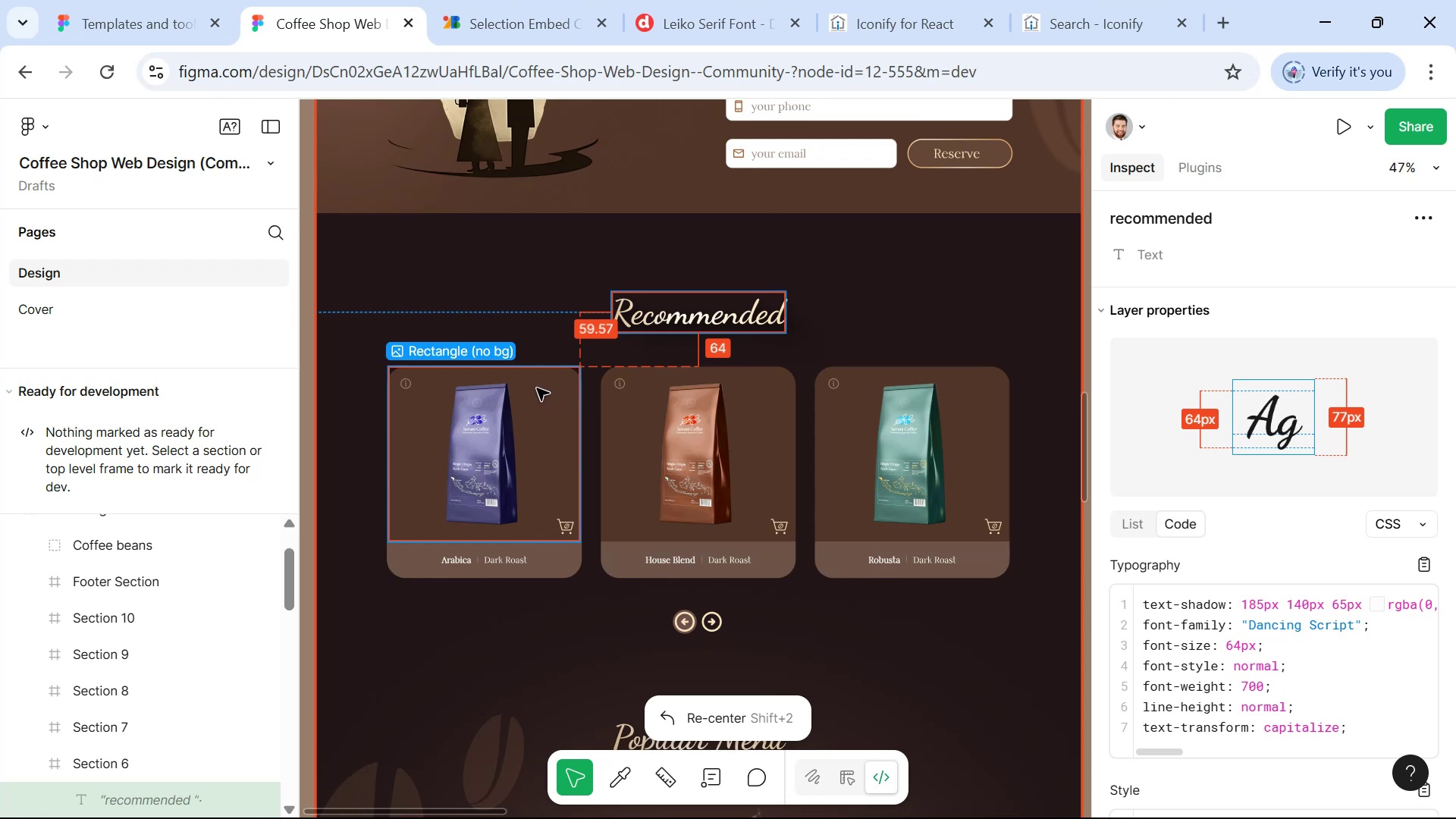 
mouse_move([430, 407])
 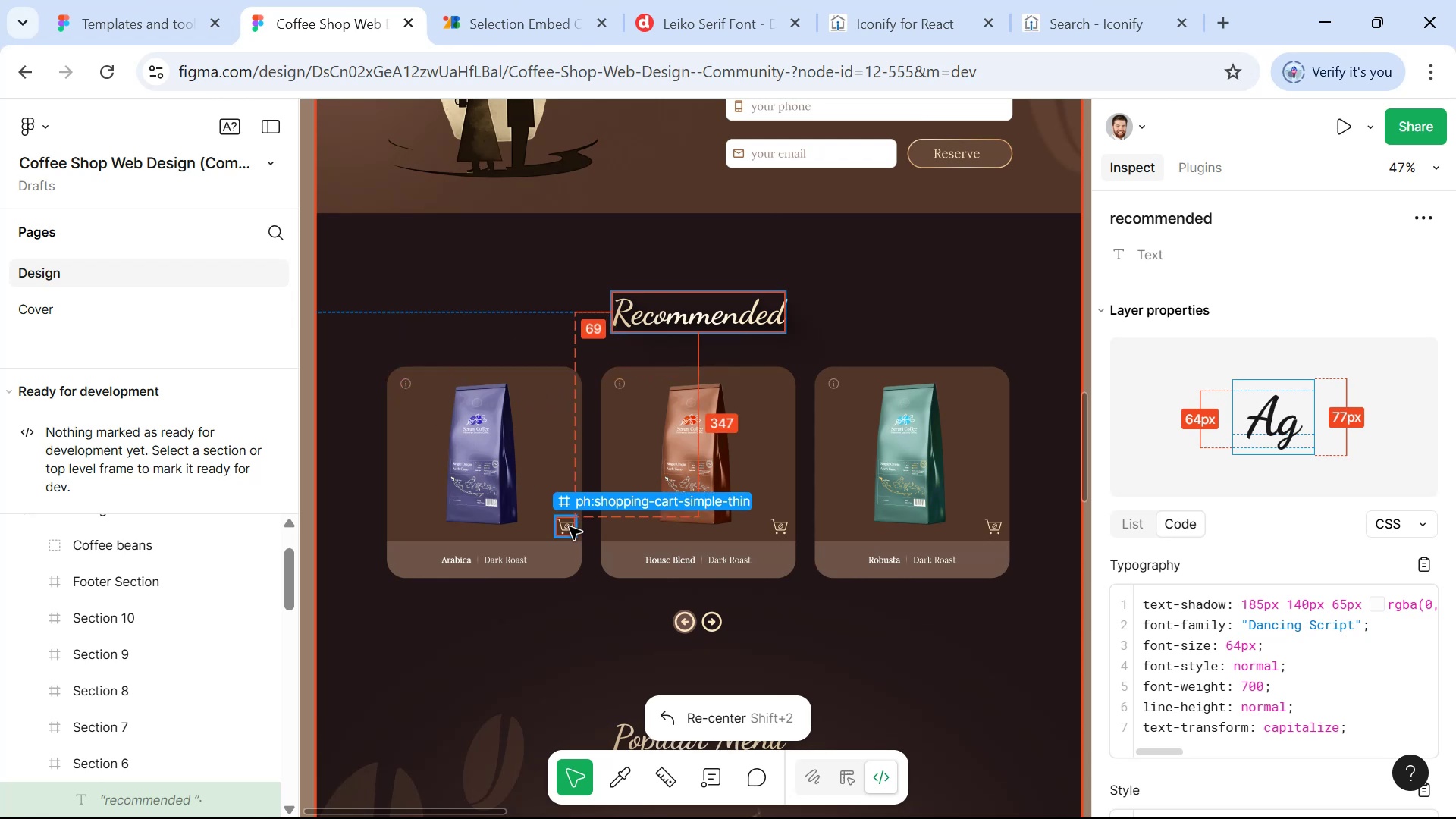 
mouse_move([483, 431])
 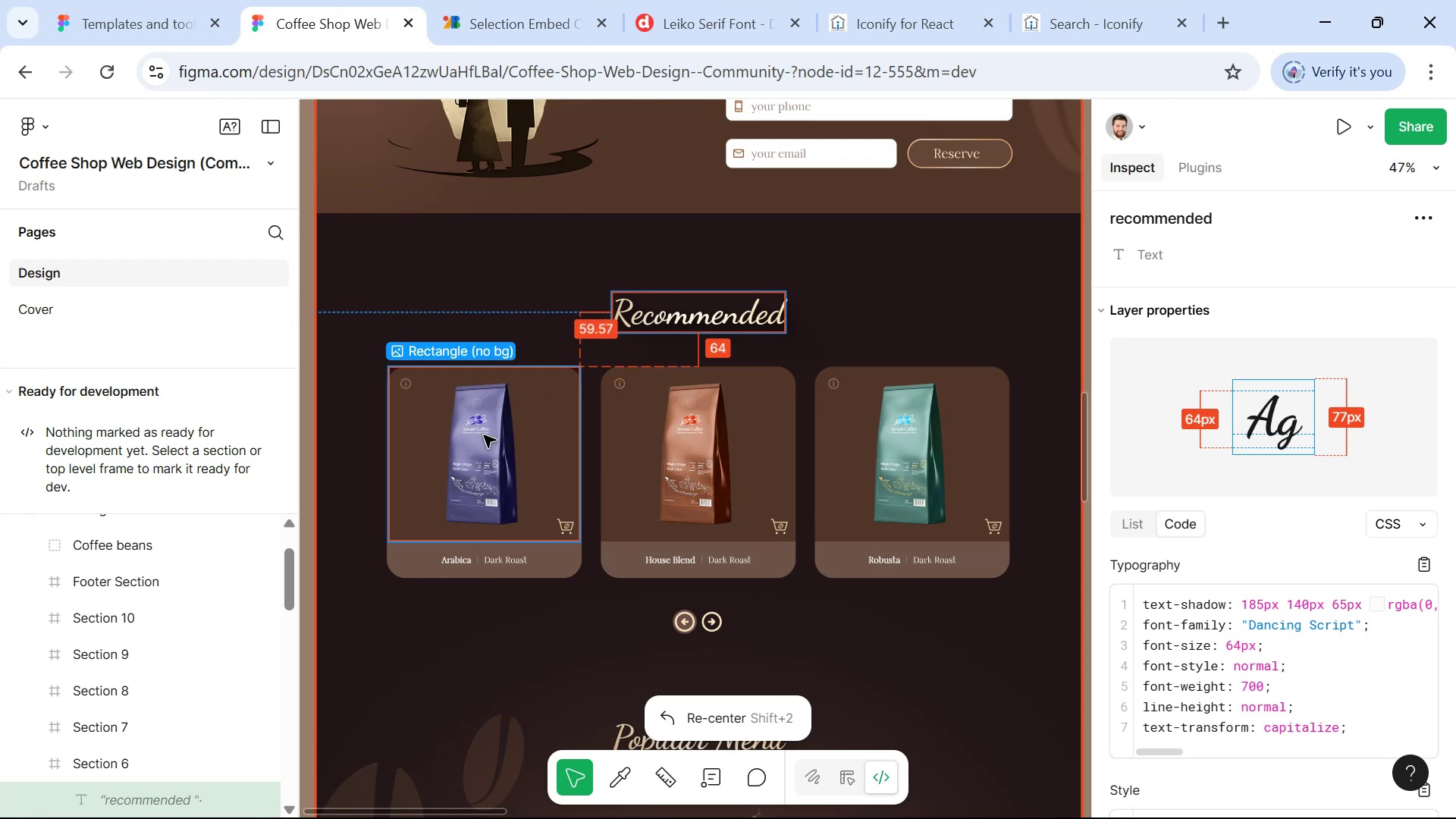 
hold_key(key=ControlLeft, duration=1.35)
 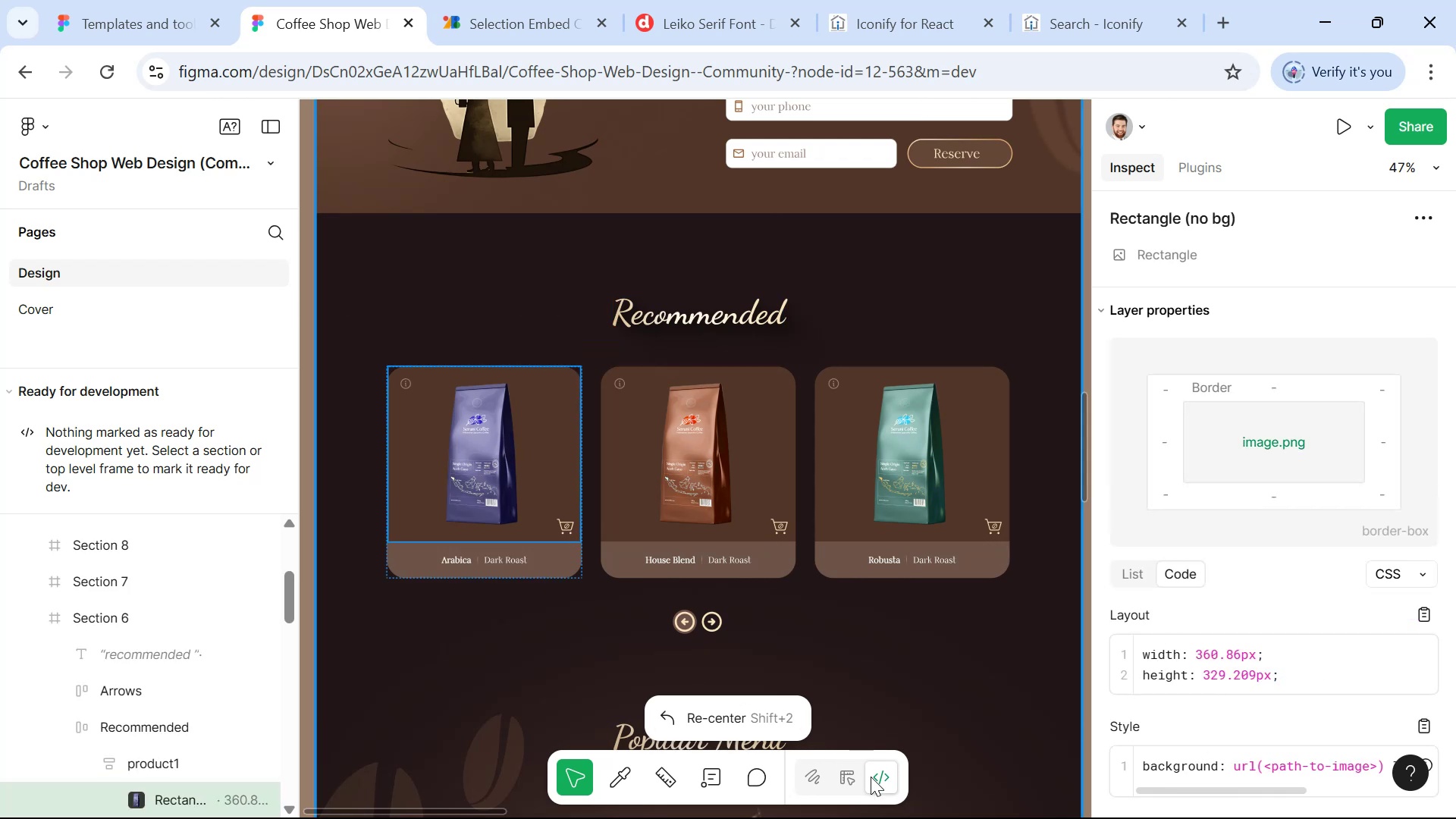 
left_click([881, 780])
 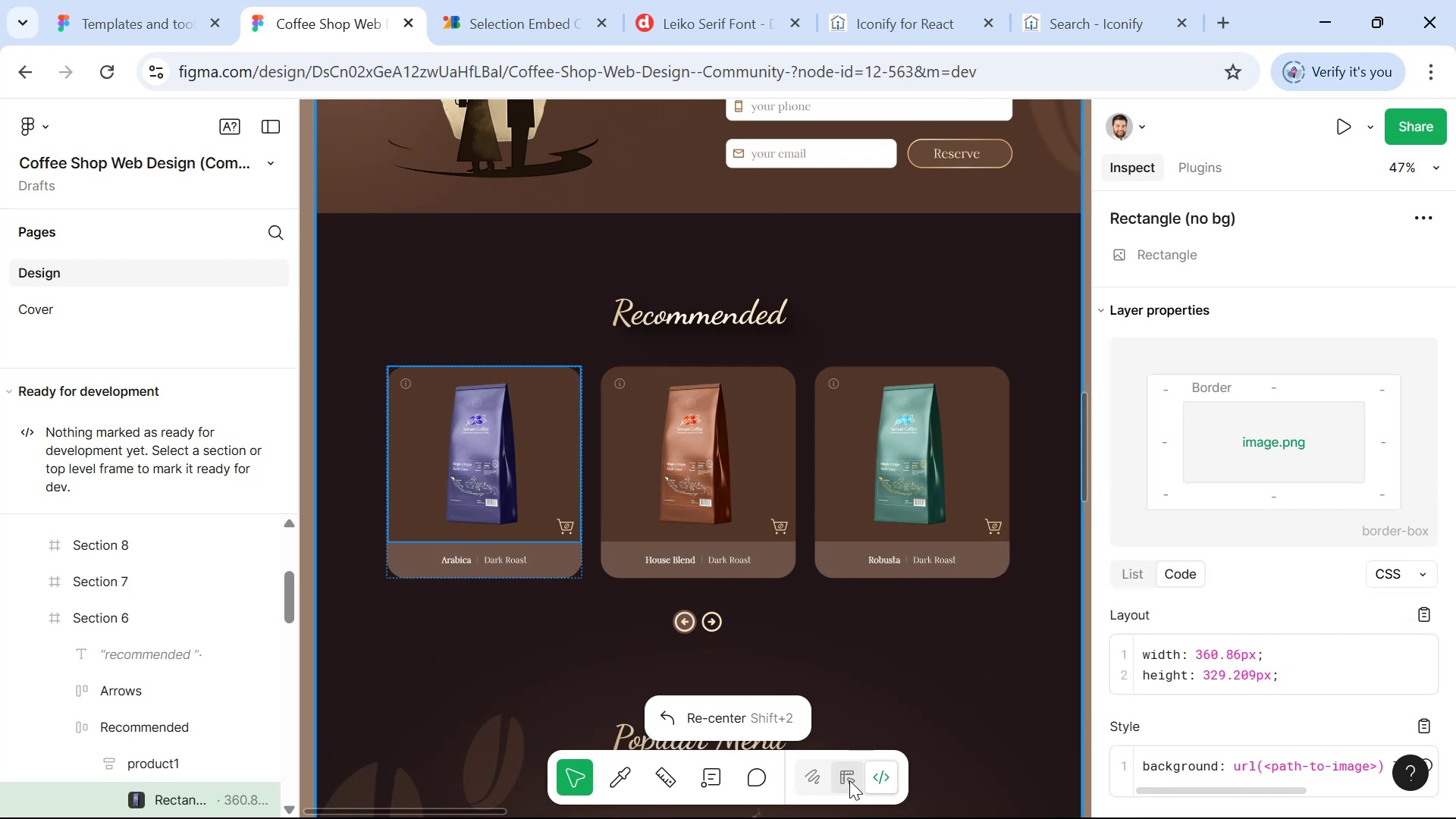 
left_click([848, 779])
 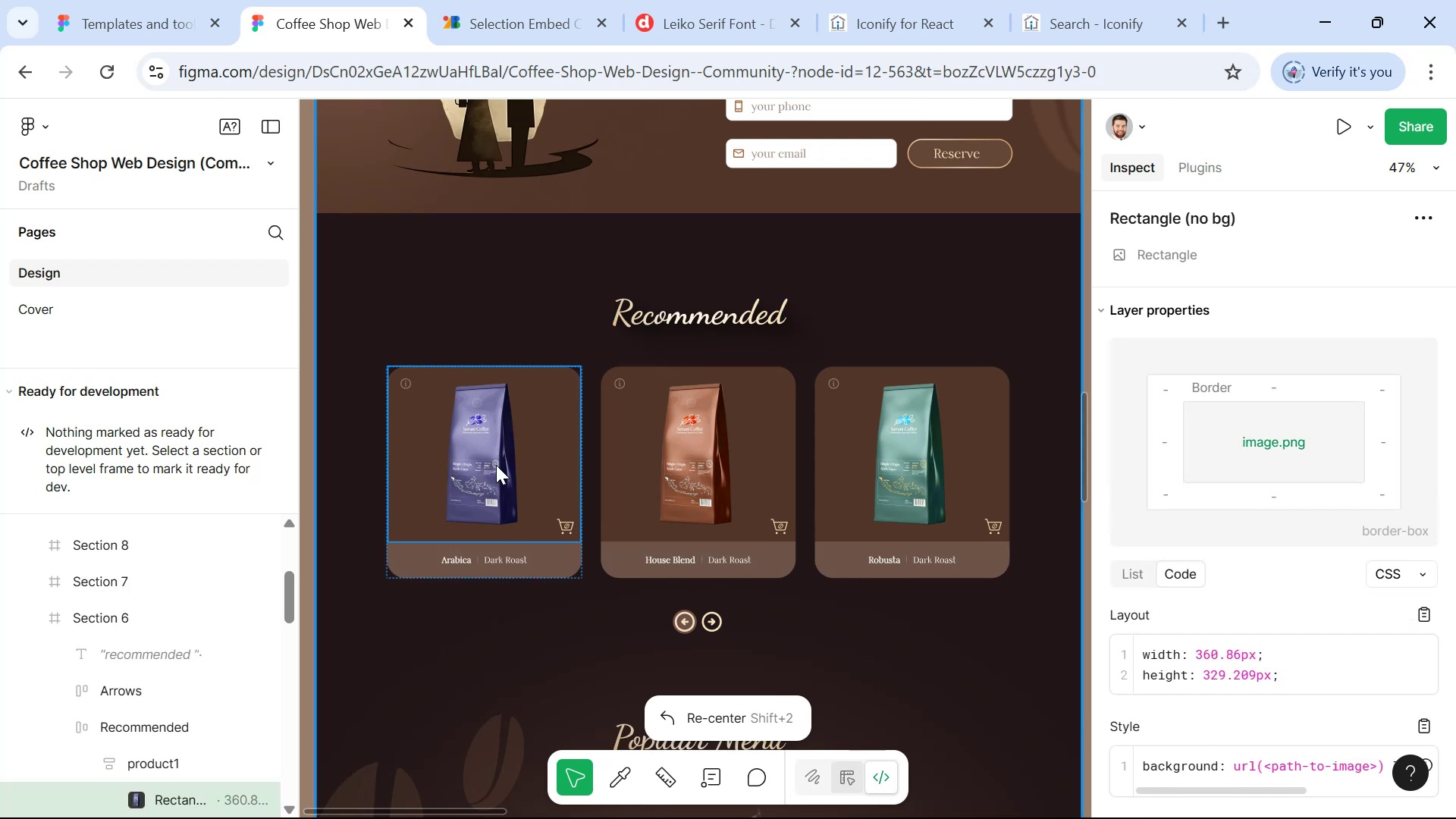 
hold_key(key=ControlLeft, duration=1.42)
left_click([473, 447])
 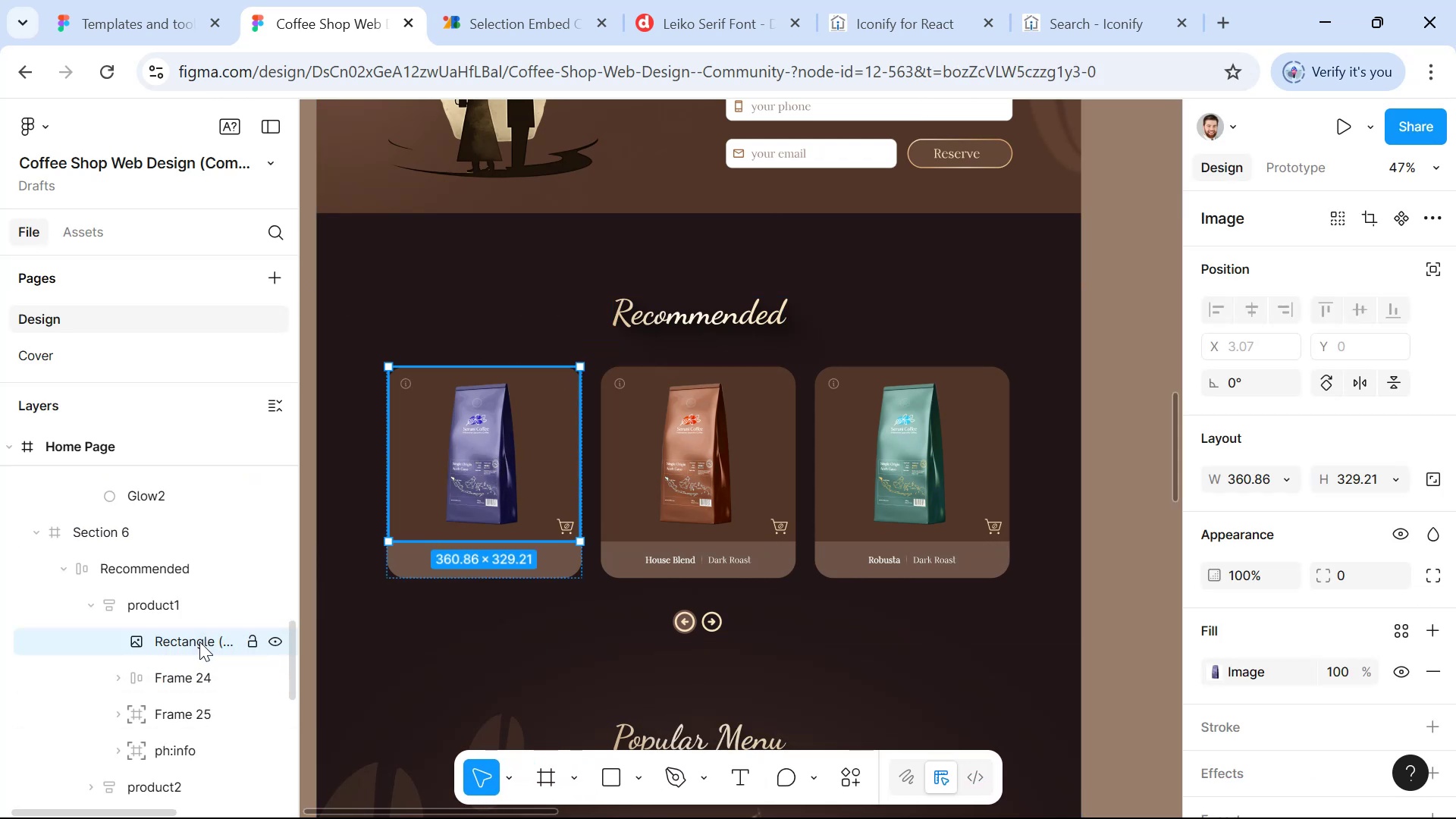 
wait(7.91)
 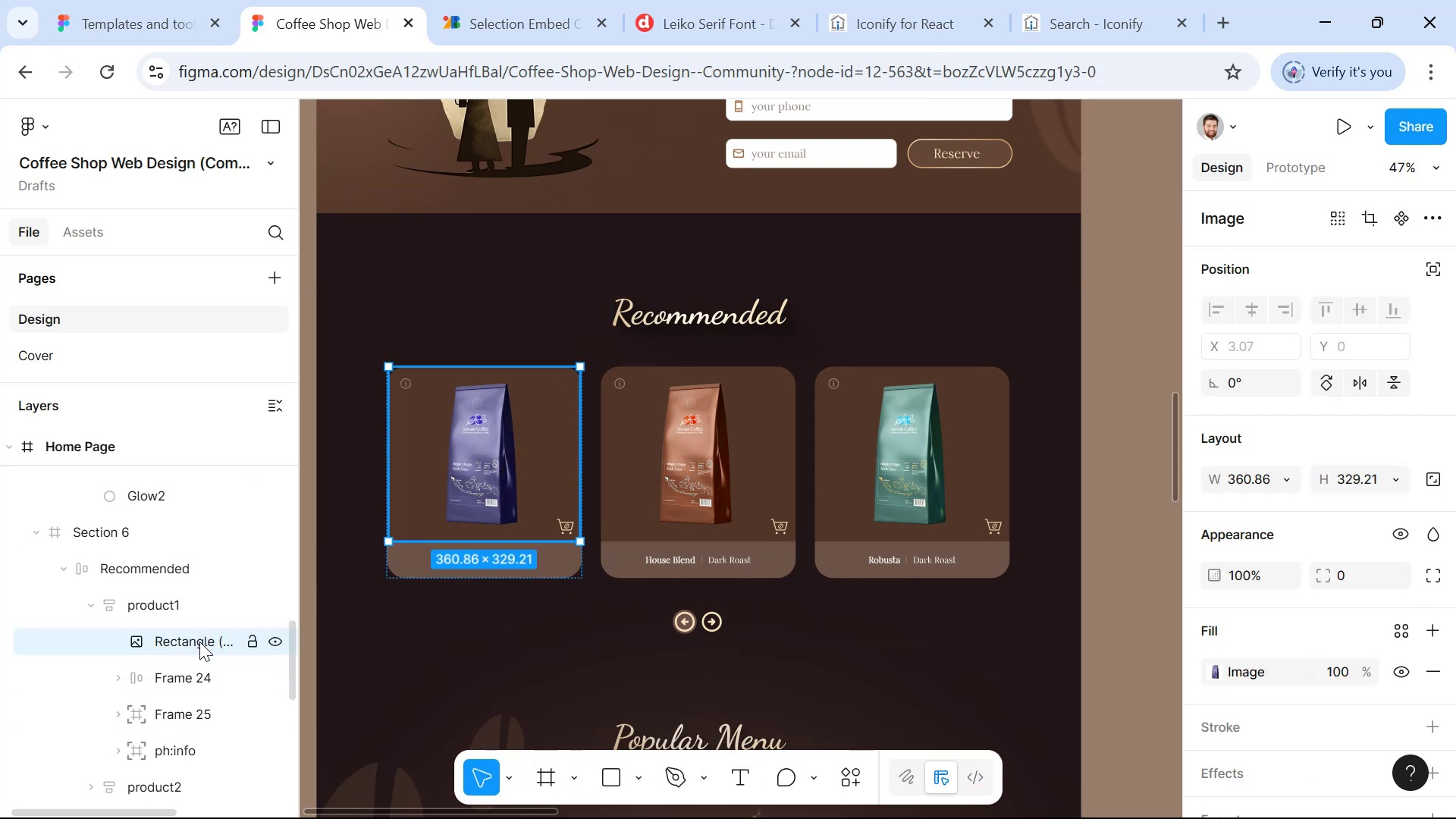 
scroll: coordinate [1341, 607], scroll_direction: down, amount: 4.0
 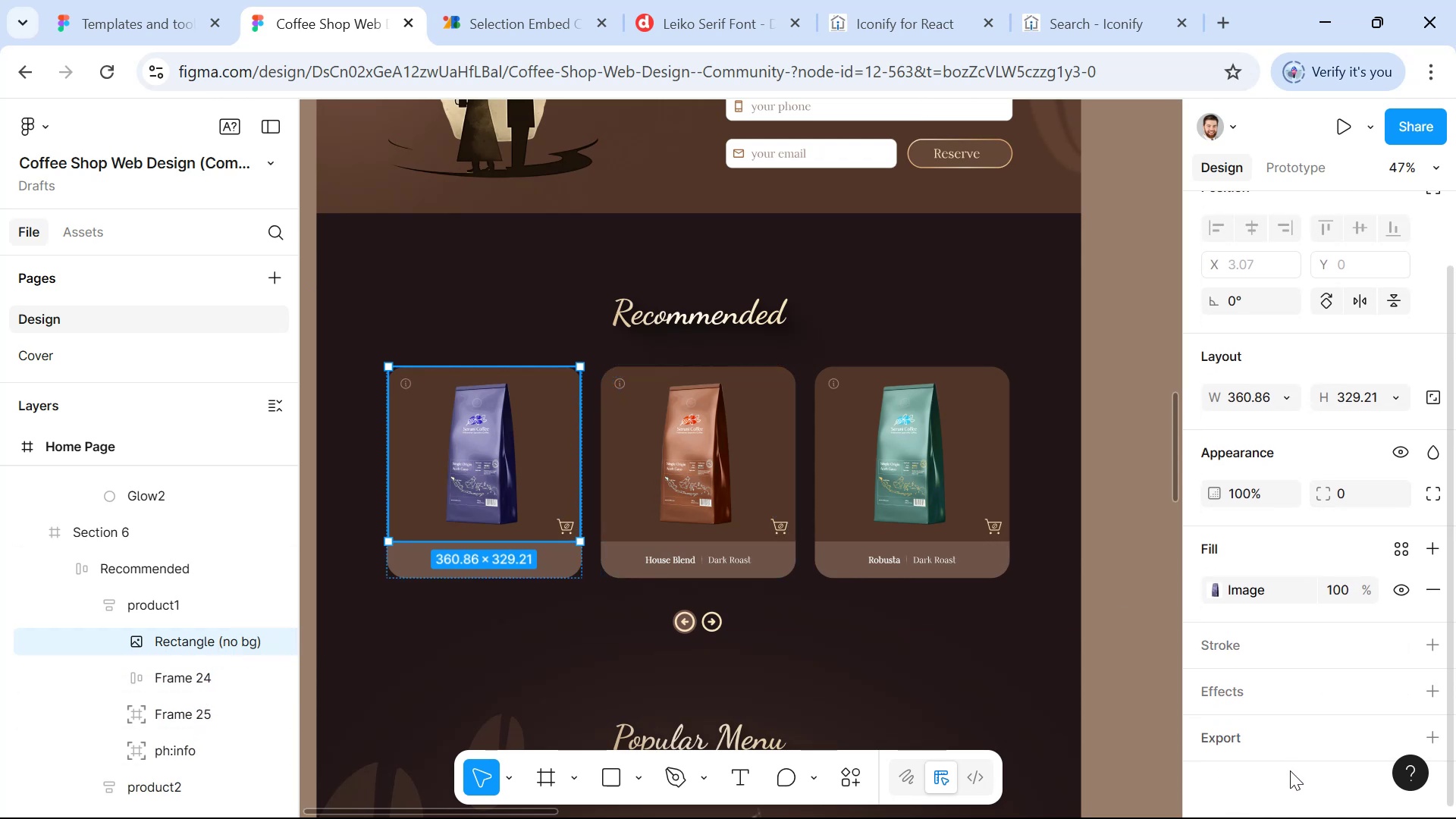 
left_click([1284, 742])
 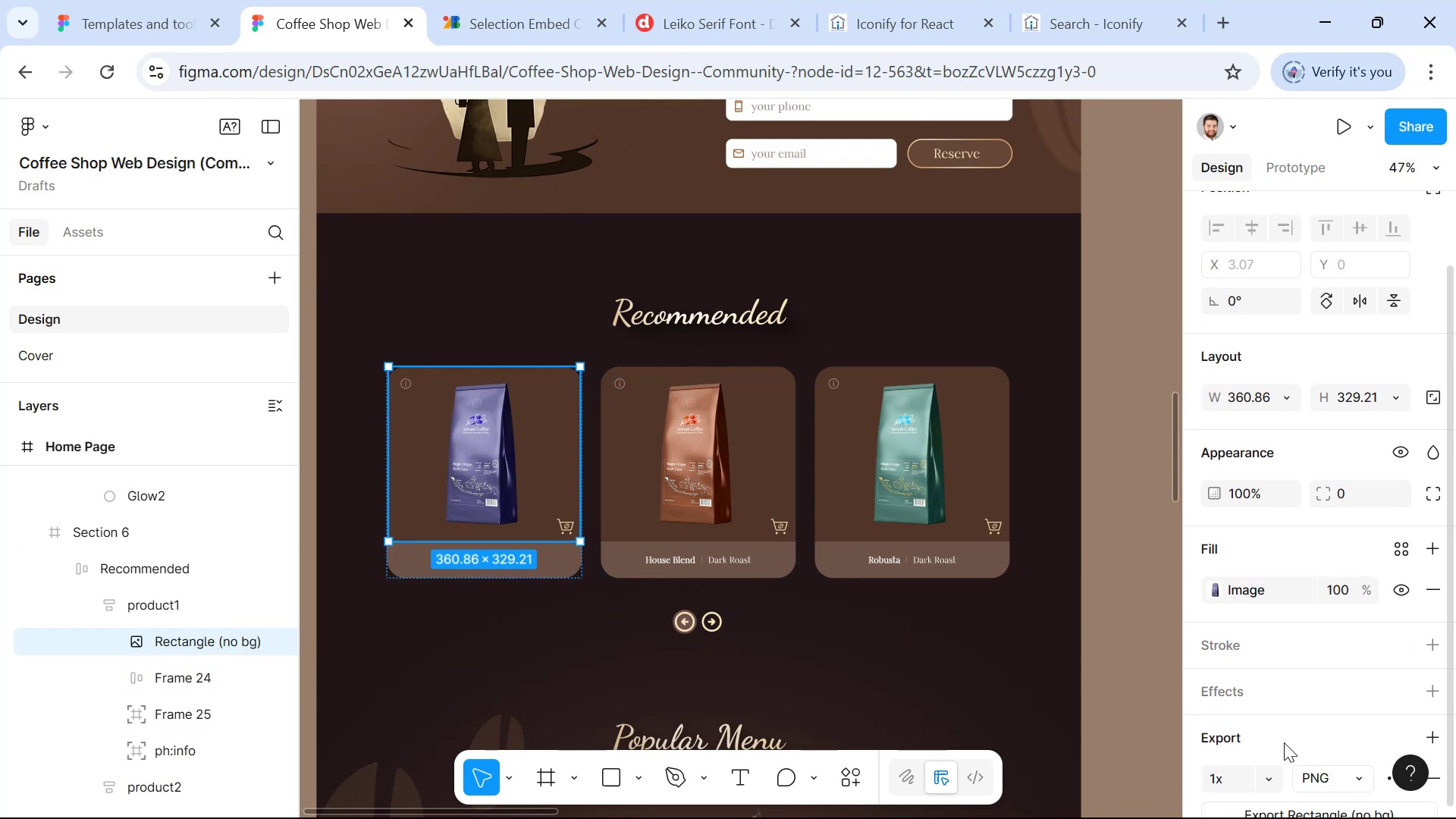 
scroll: coordinate [1294, 735], scroll_direction: down, amount: 4.0
 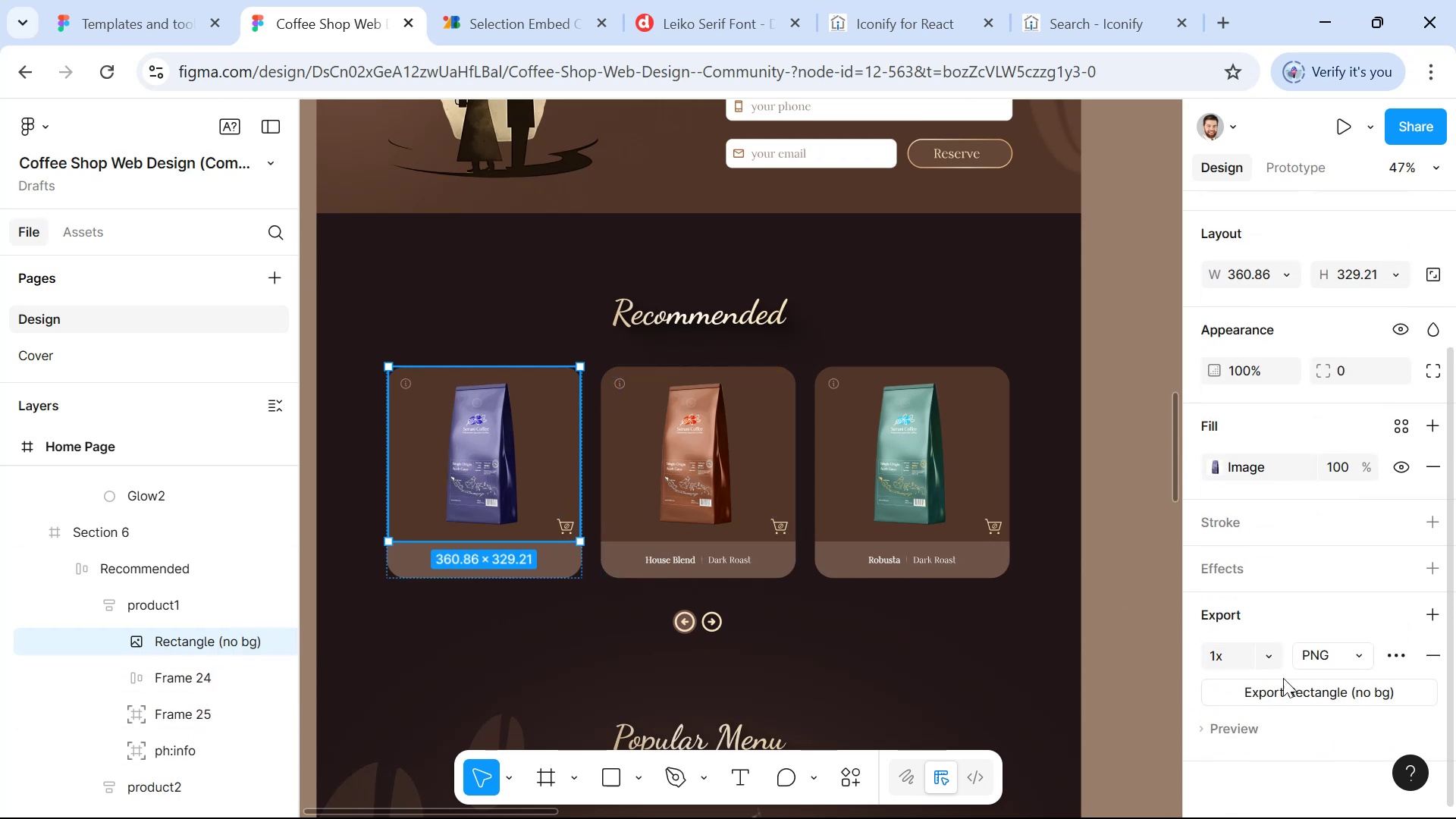 
left_click([1276, 656])
 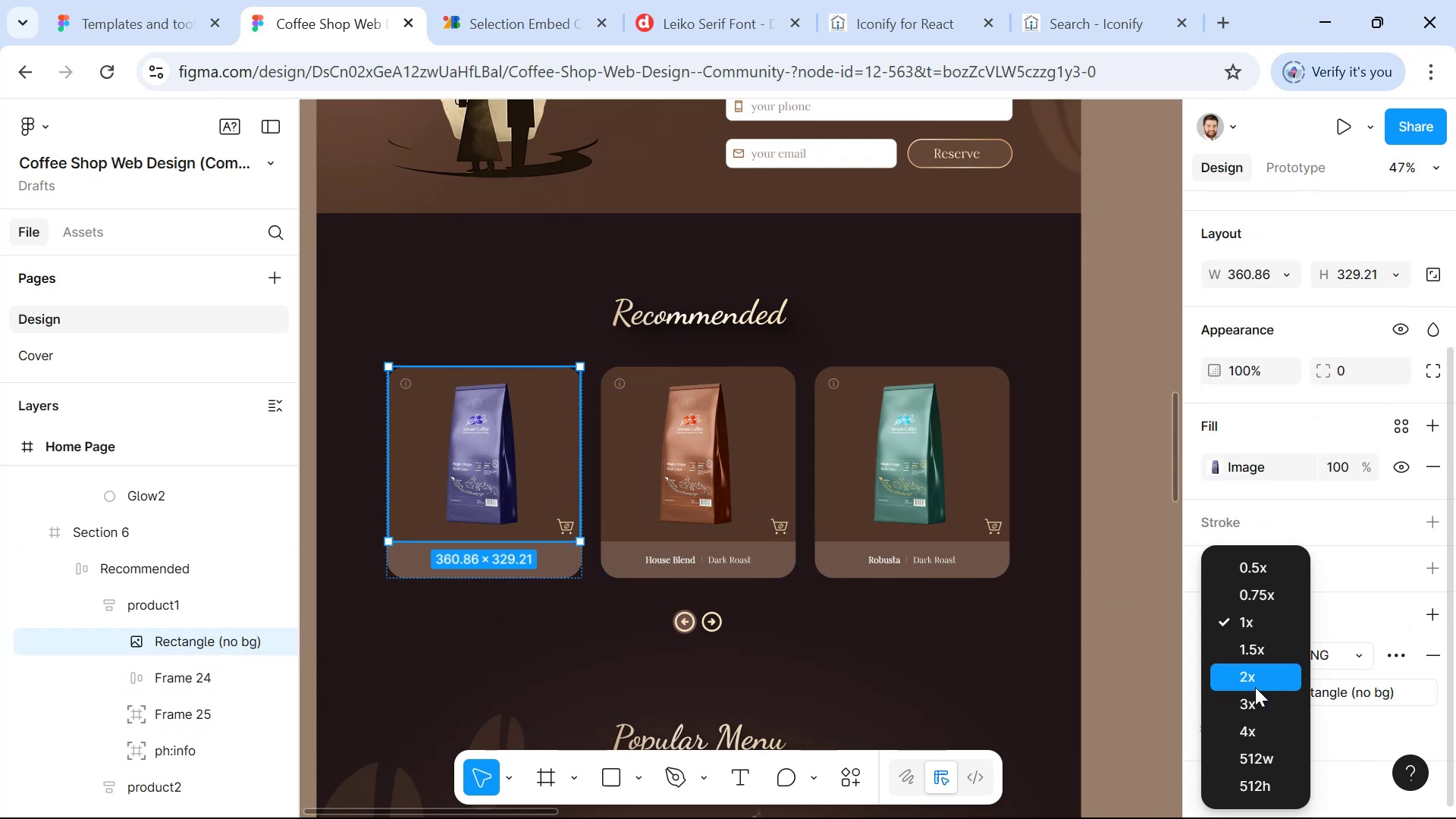 
left_click([1257, 695])
 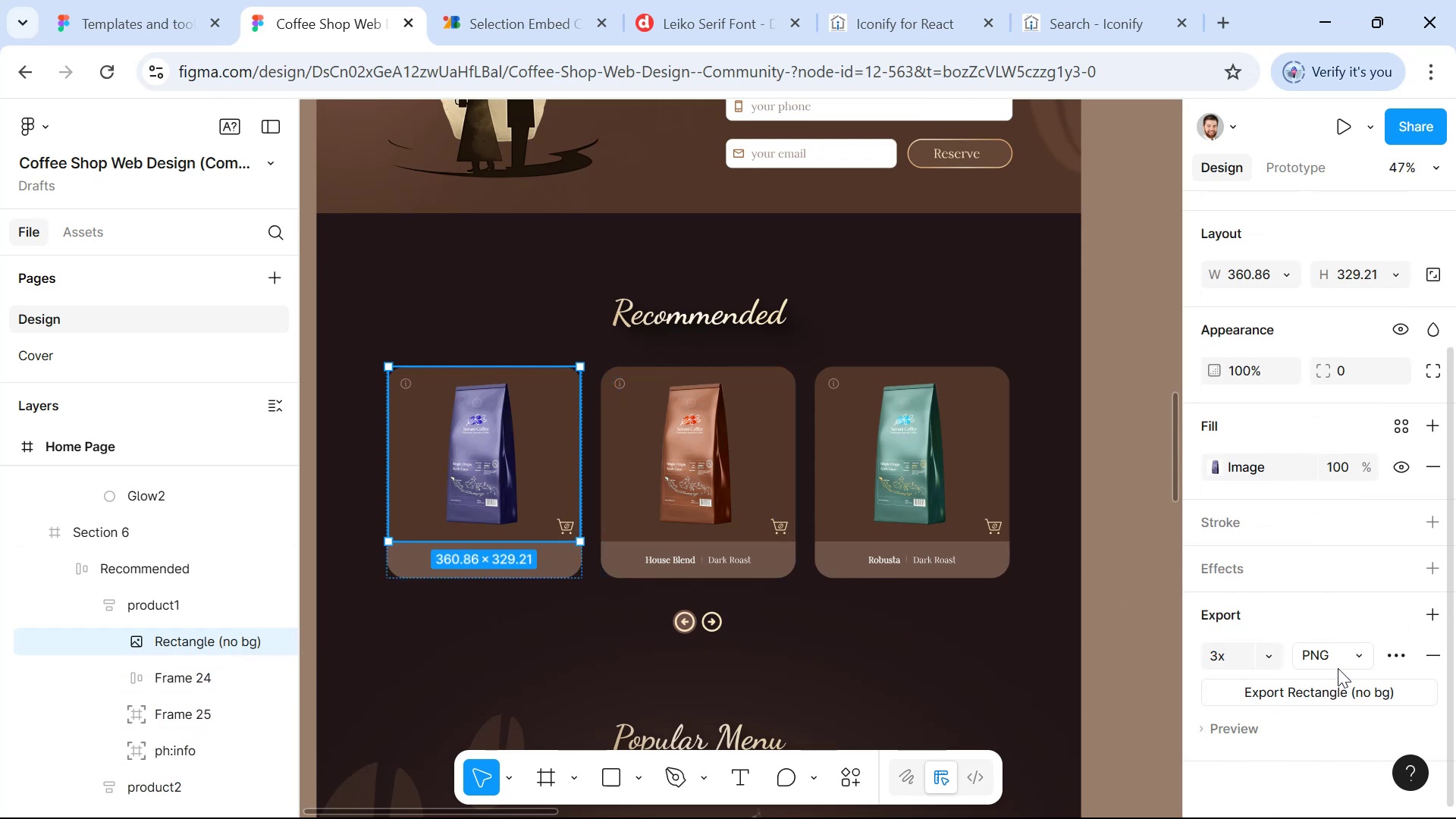 
left_click([1351, 695])
 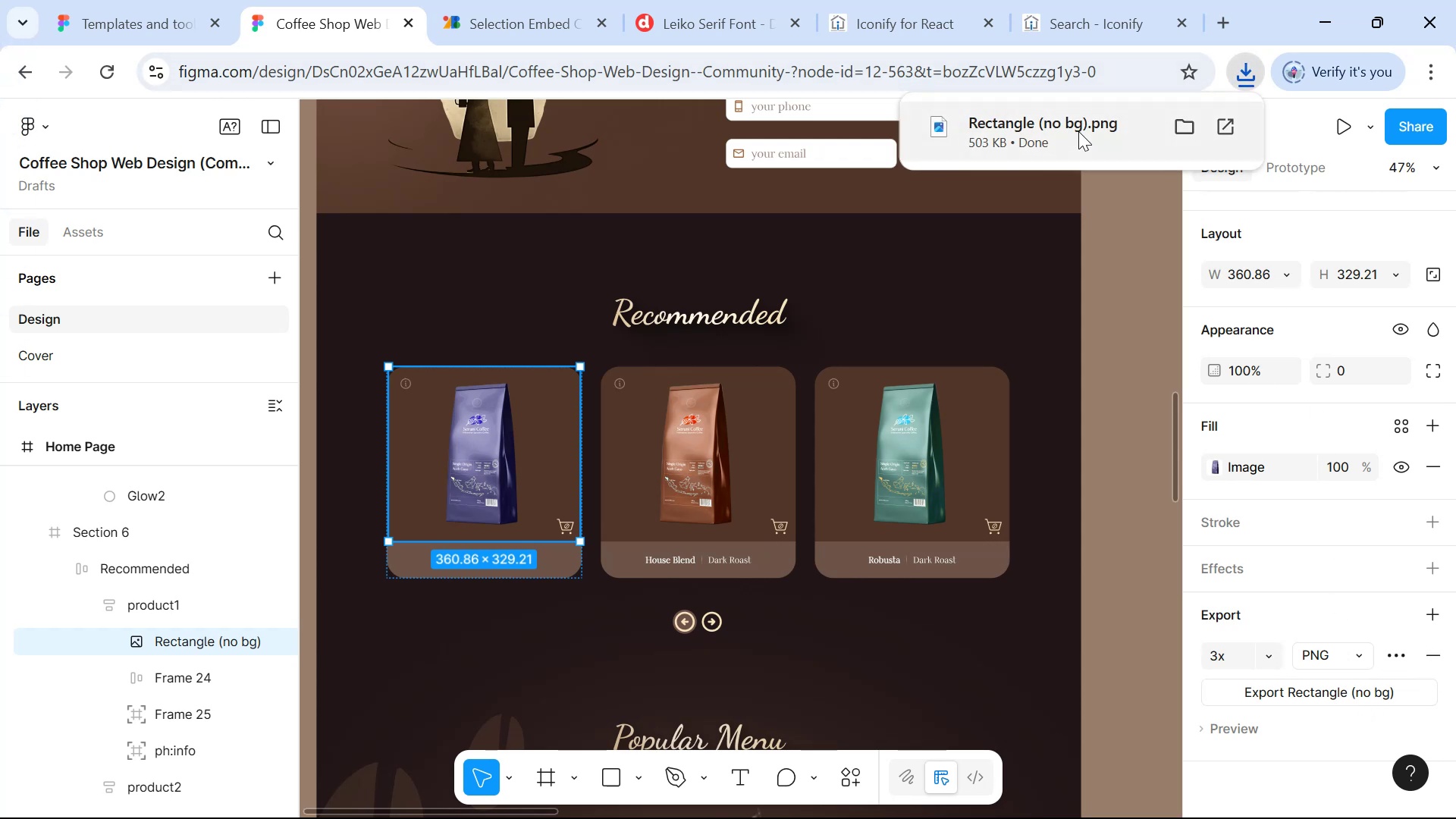 
wait(6.35)
 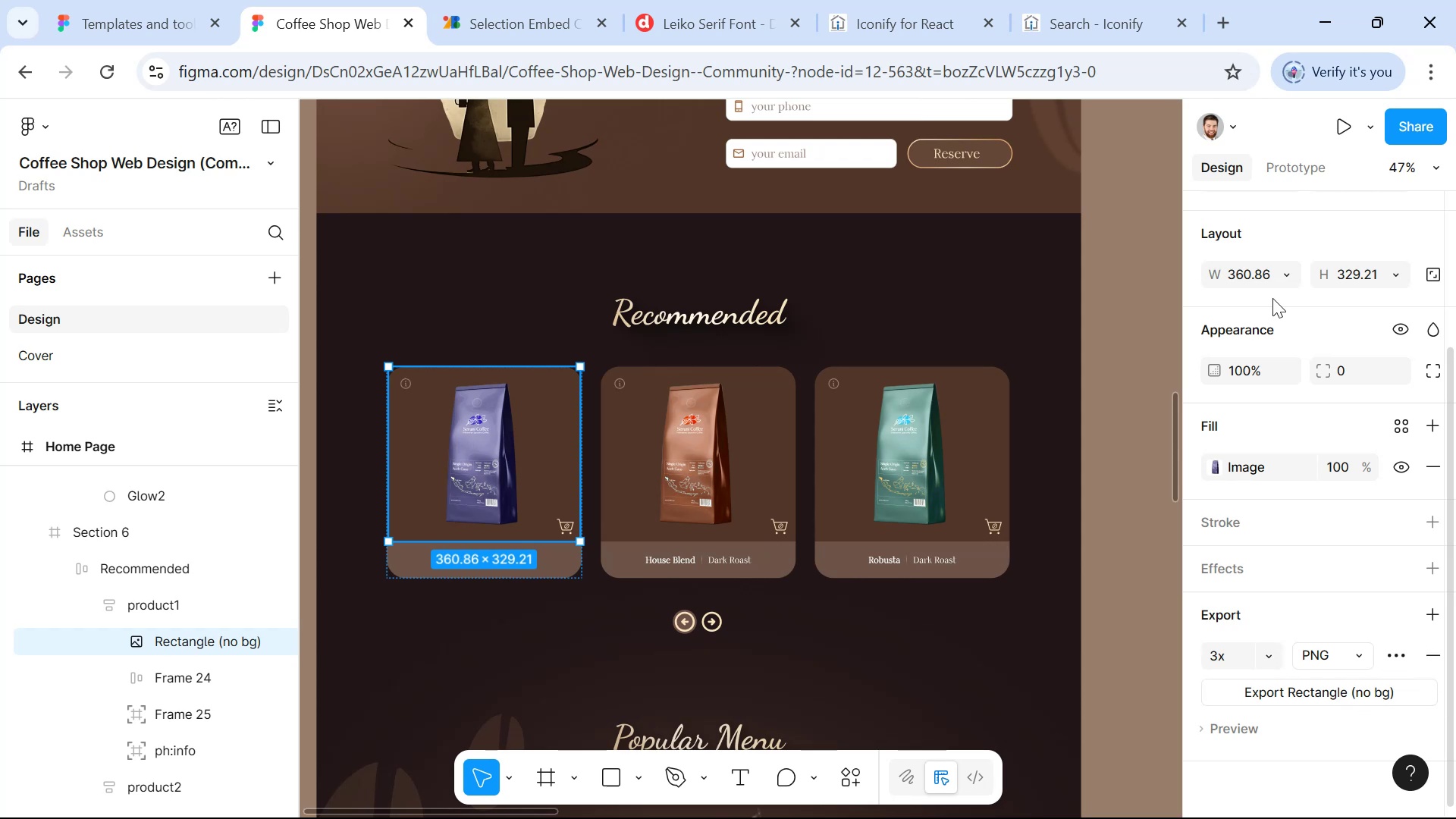 
left_click([1068, 140])
 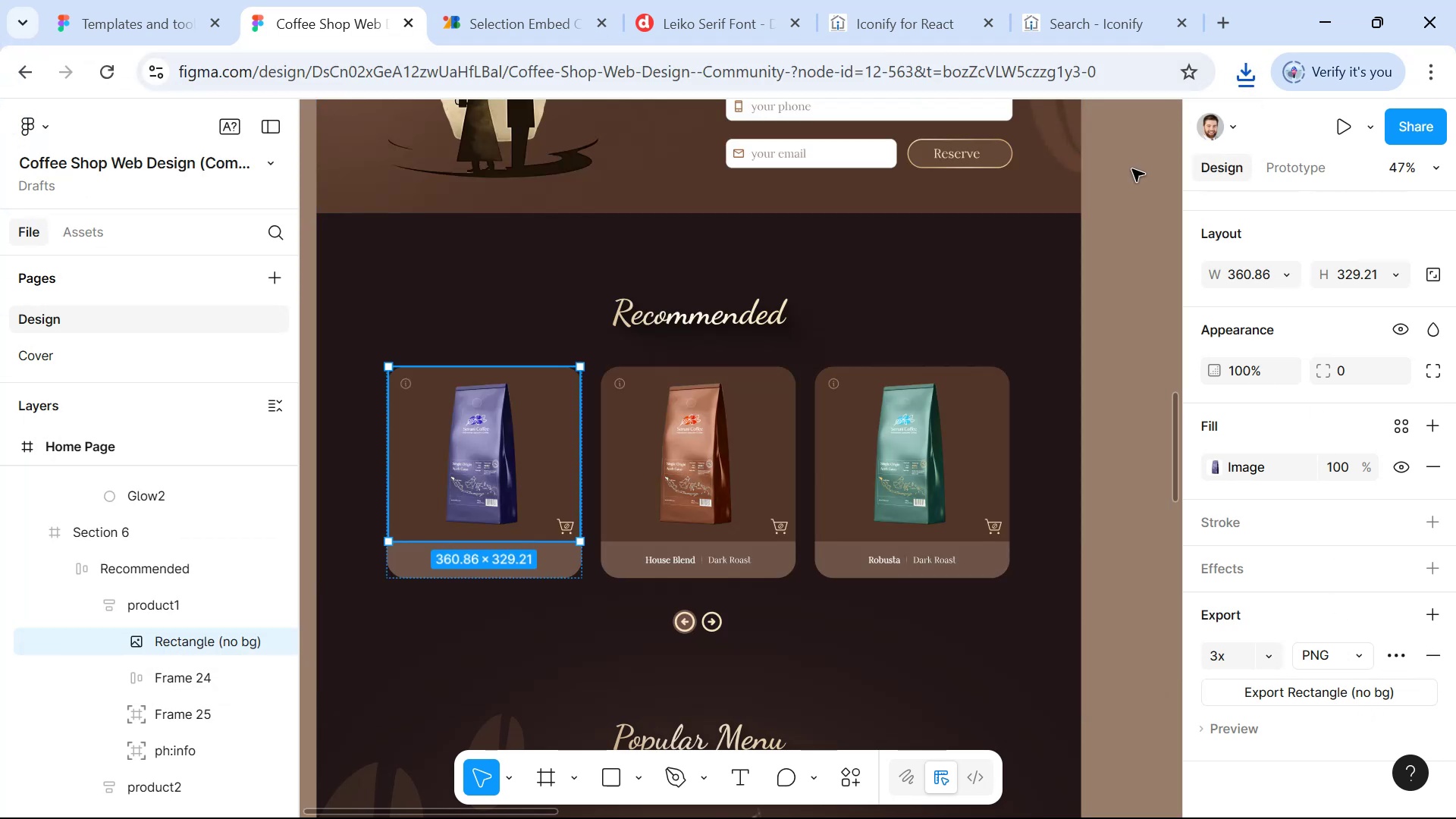 
hold_key(key=AltLeft, duration=0.31)
 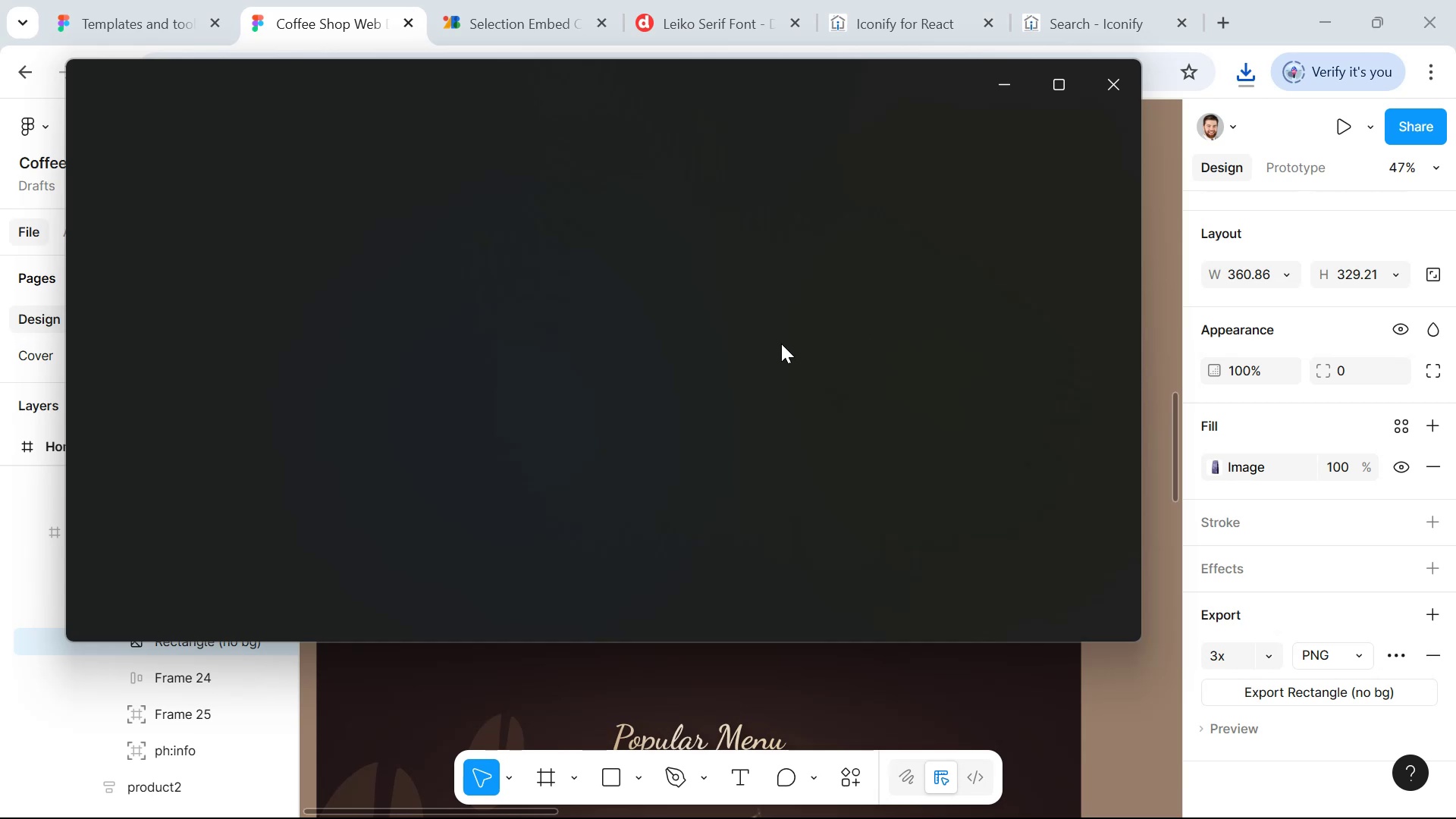 
left_click([770, 335])
 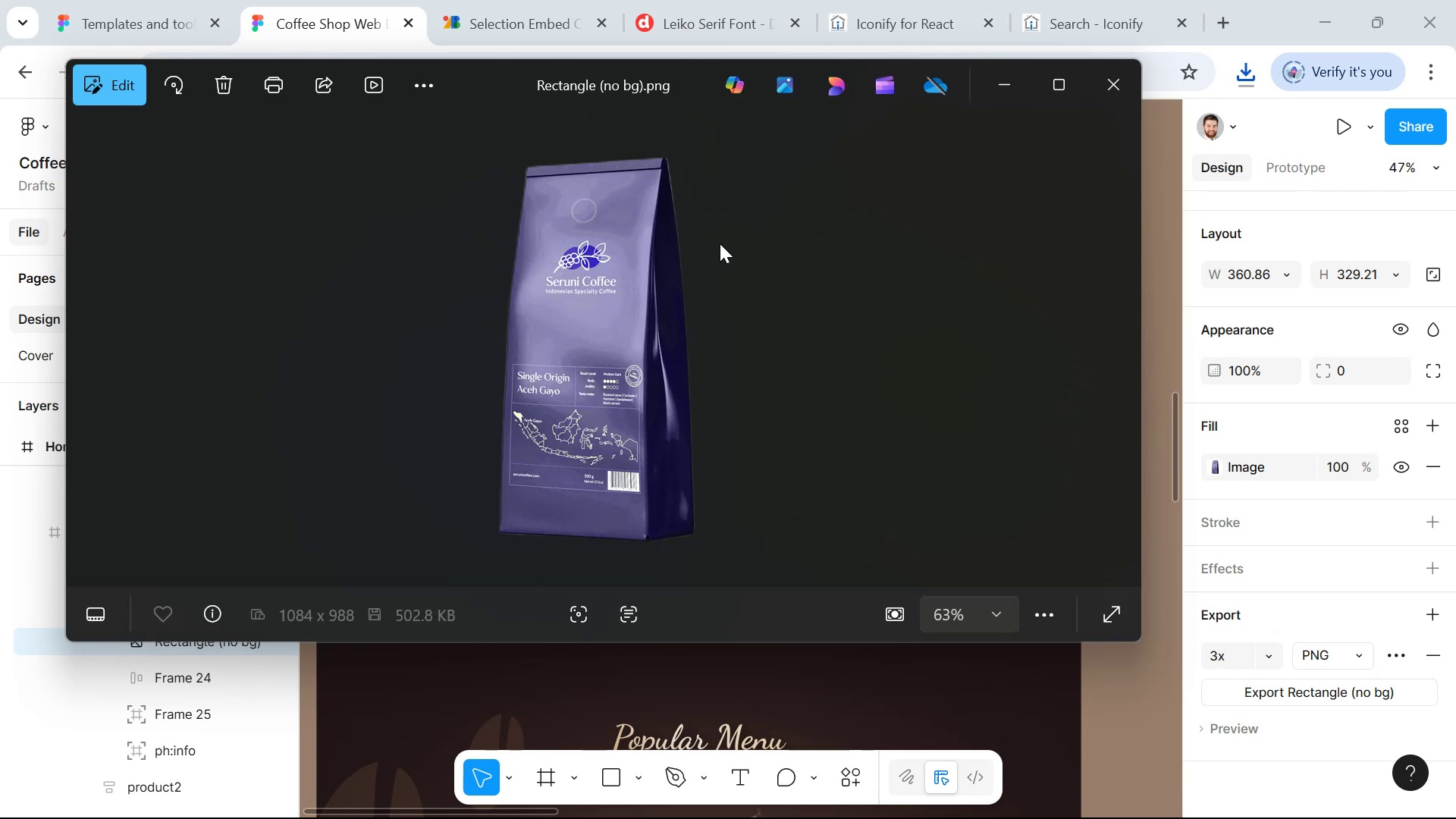 
left_click([121, 83])
 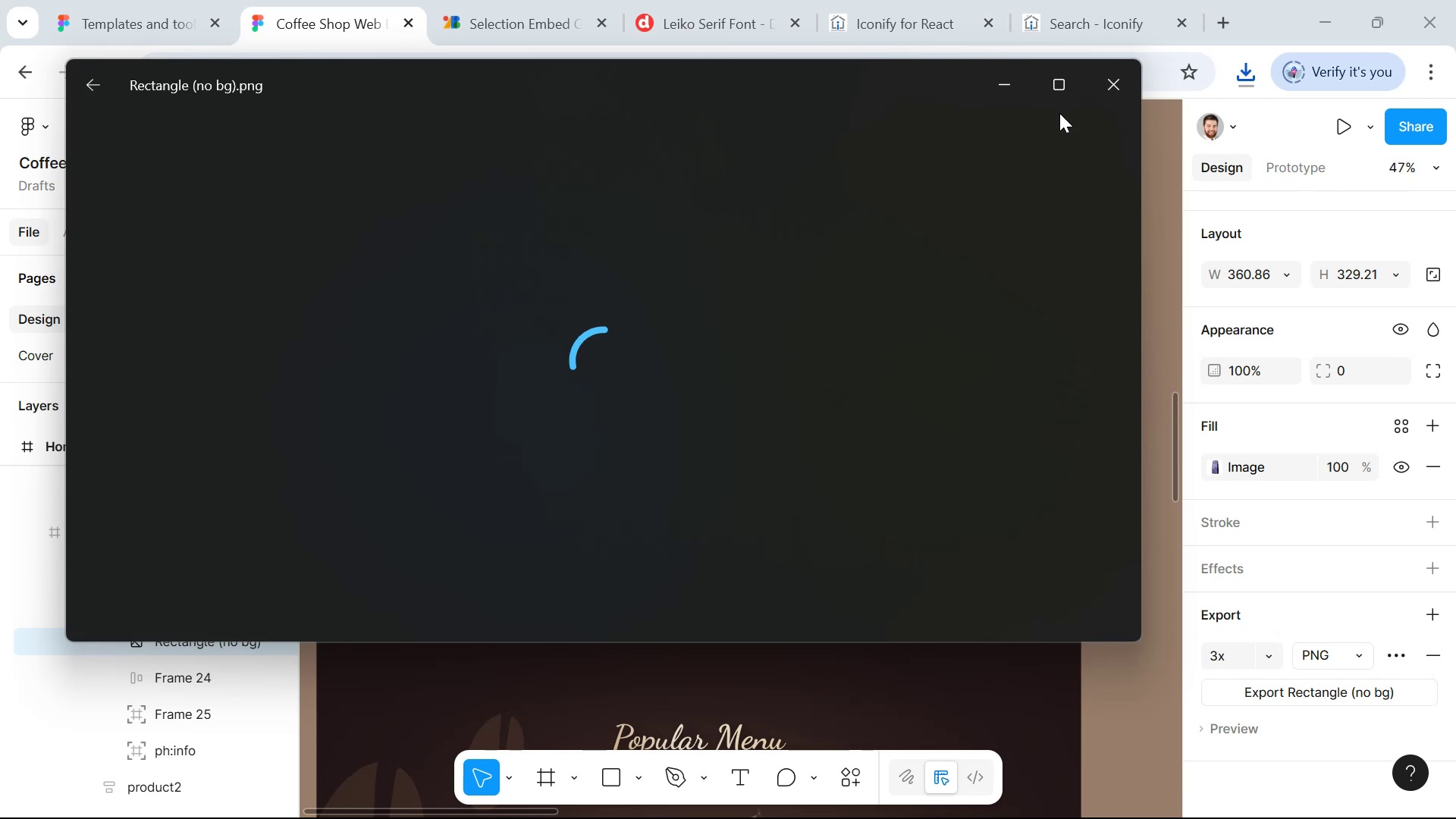 
left_click([1065, 83])
 